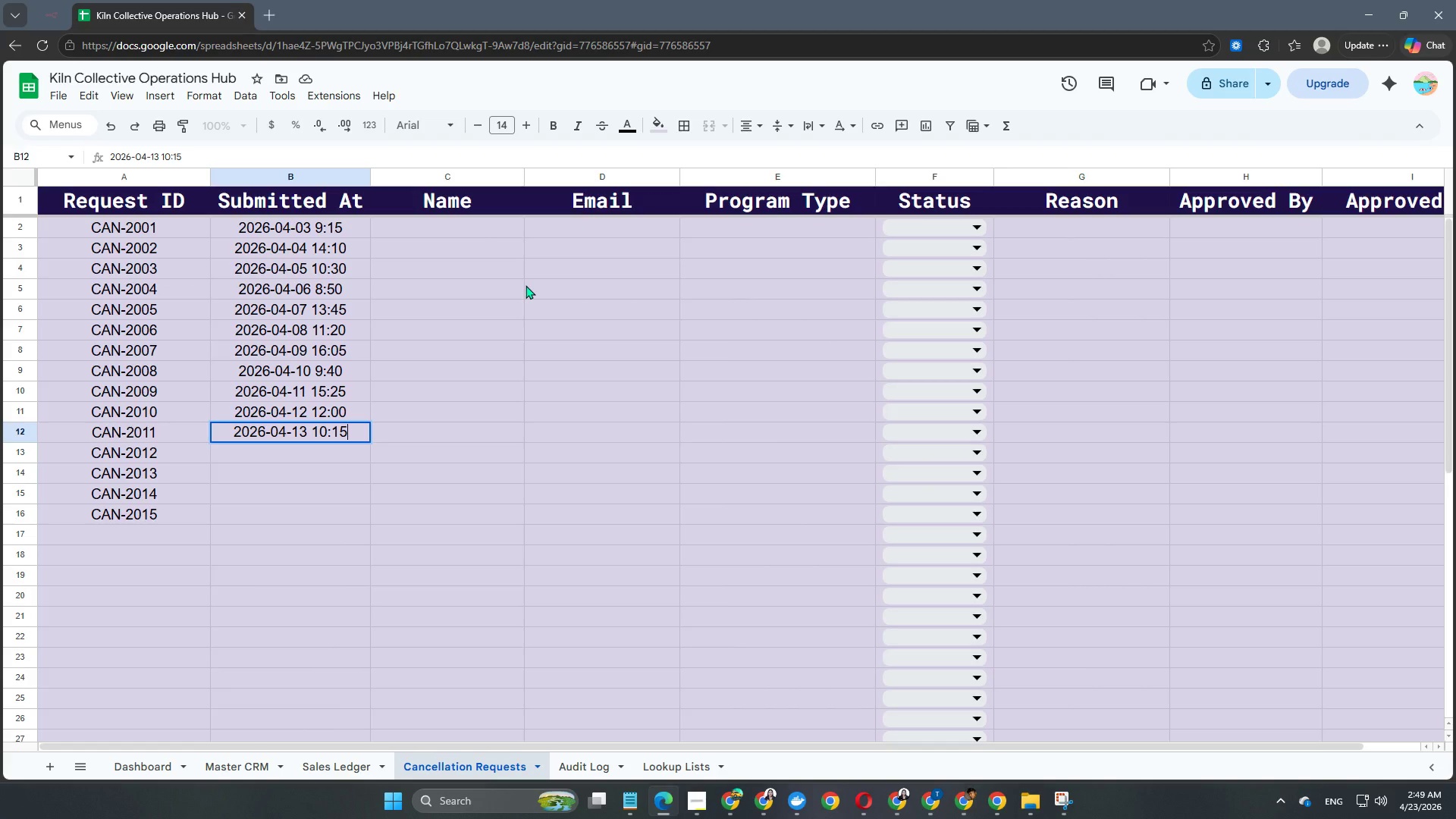 
key(NumpadEnter)
 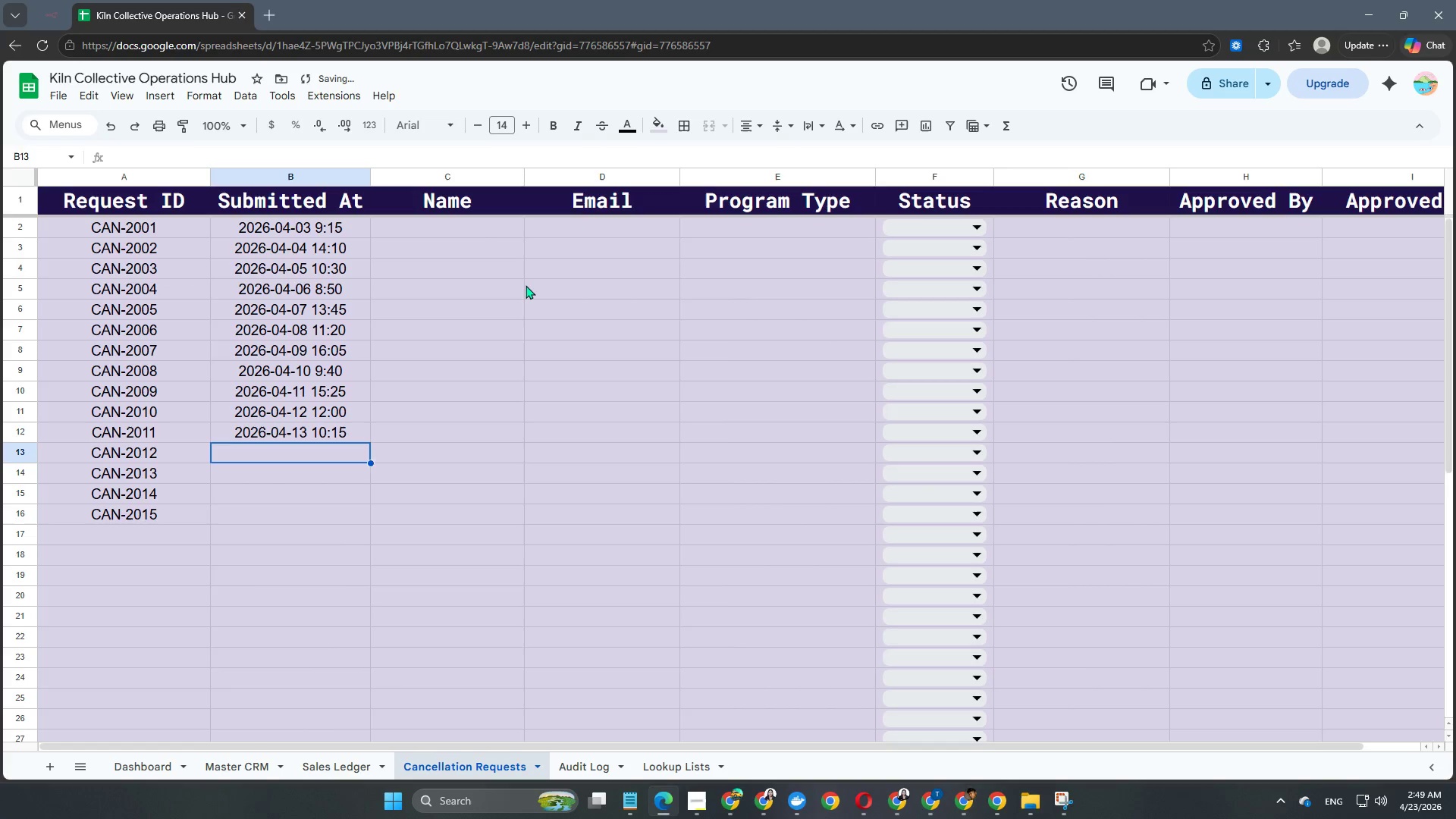 
key(Numpad2)
 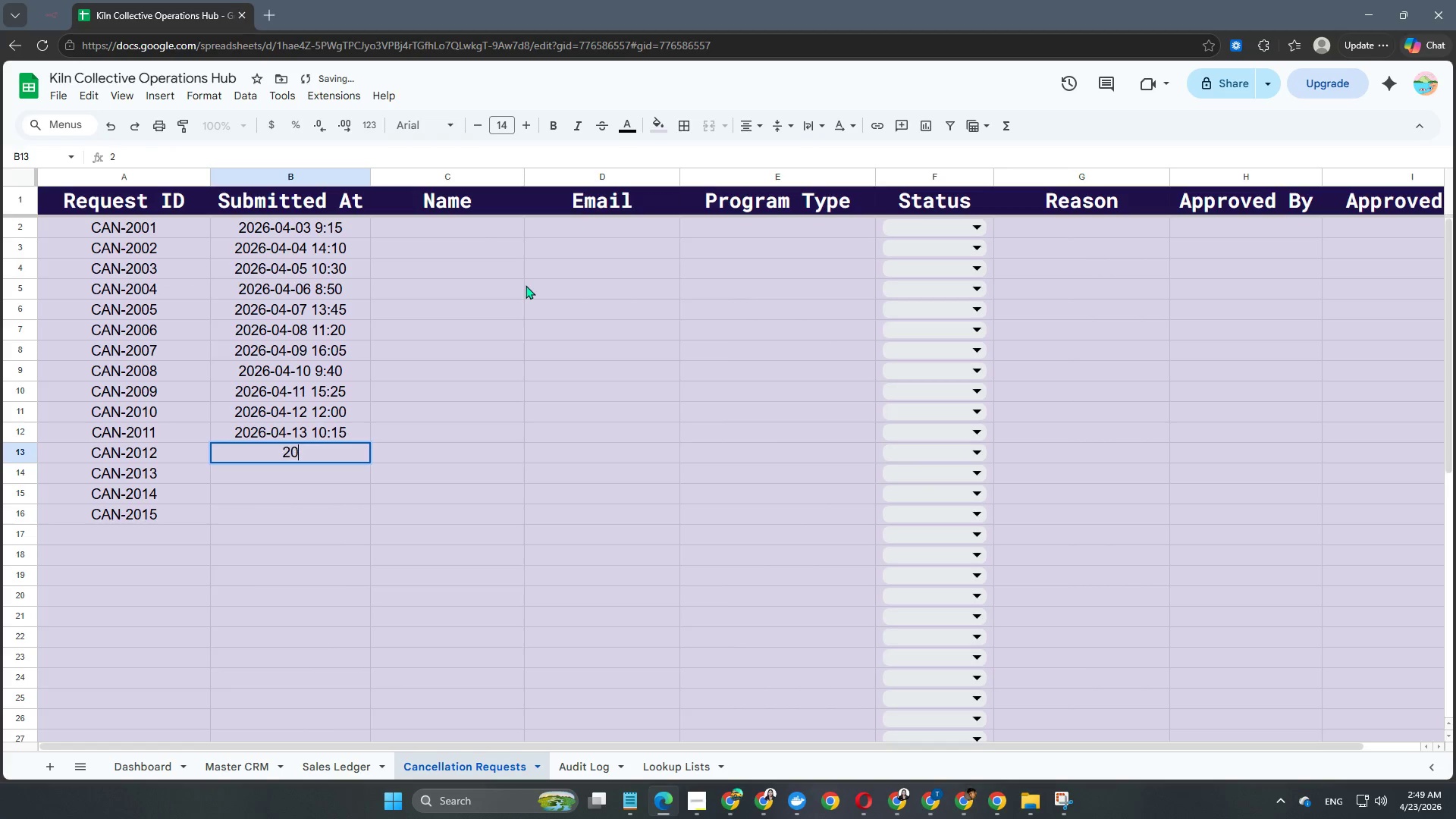 
key(Numpad0)
 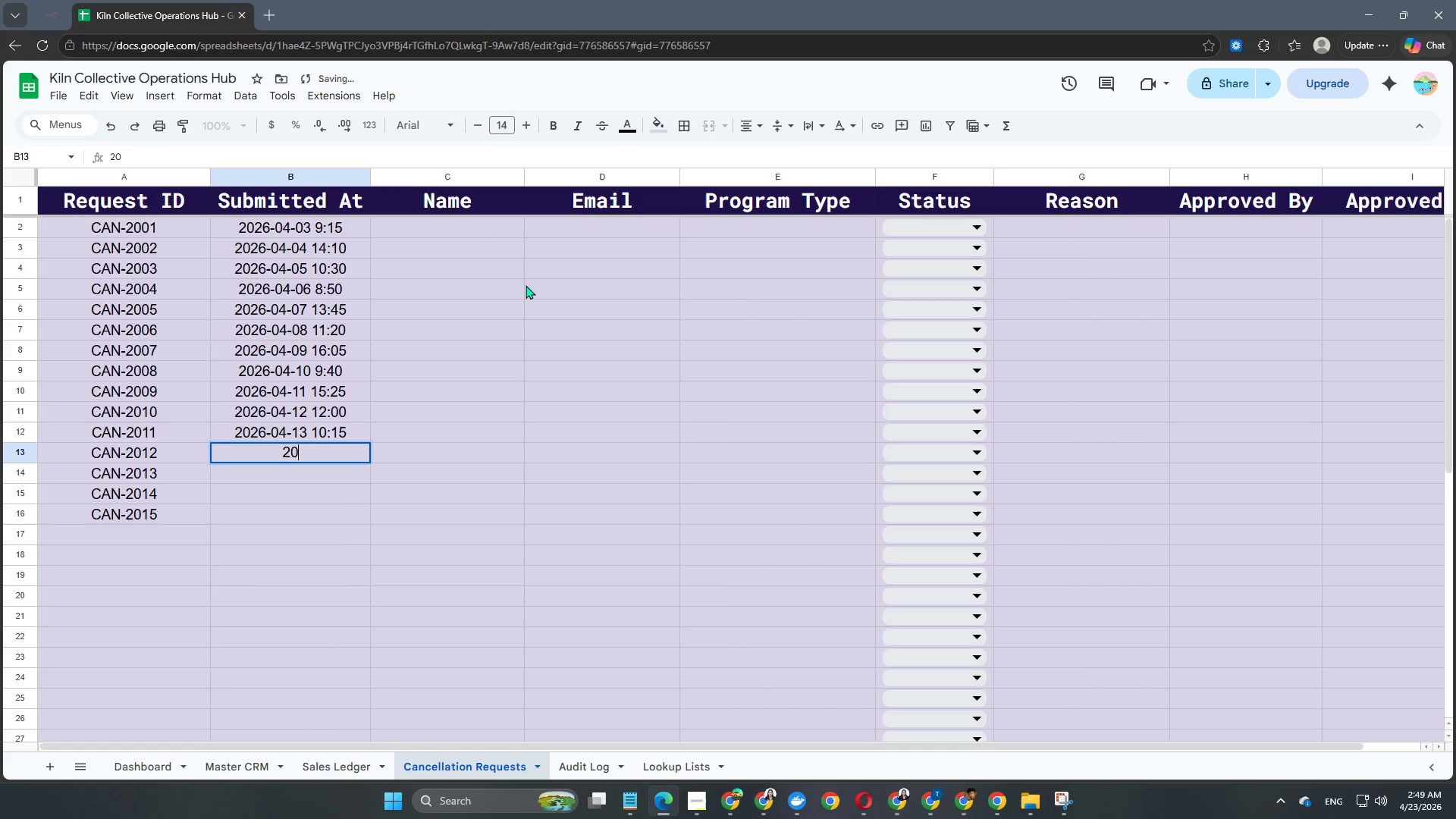 
key(Numpad2)
 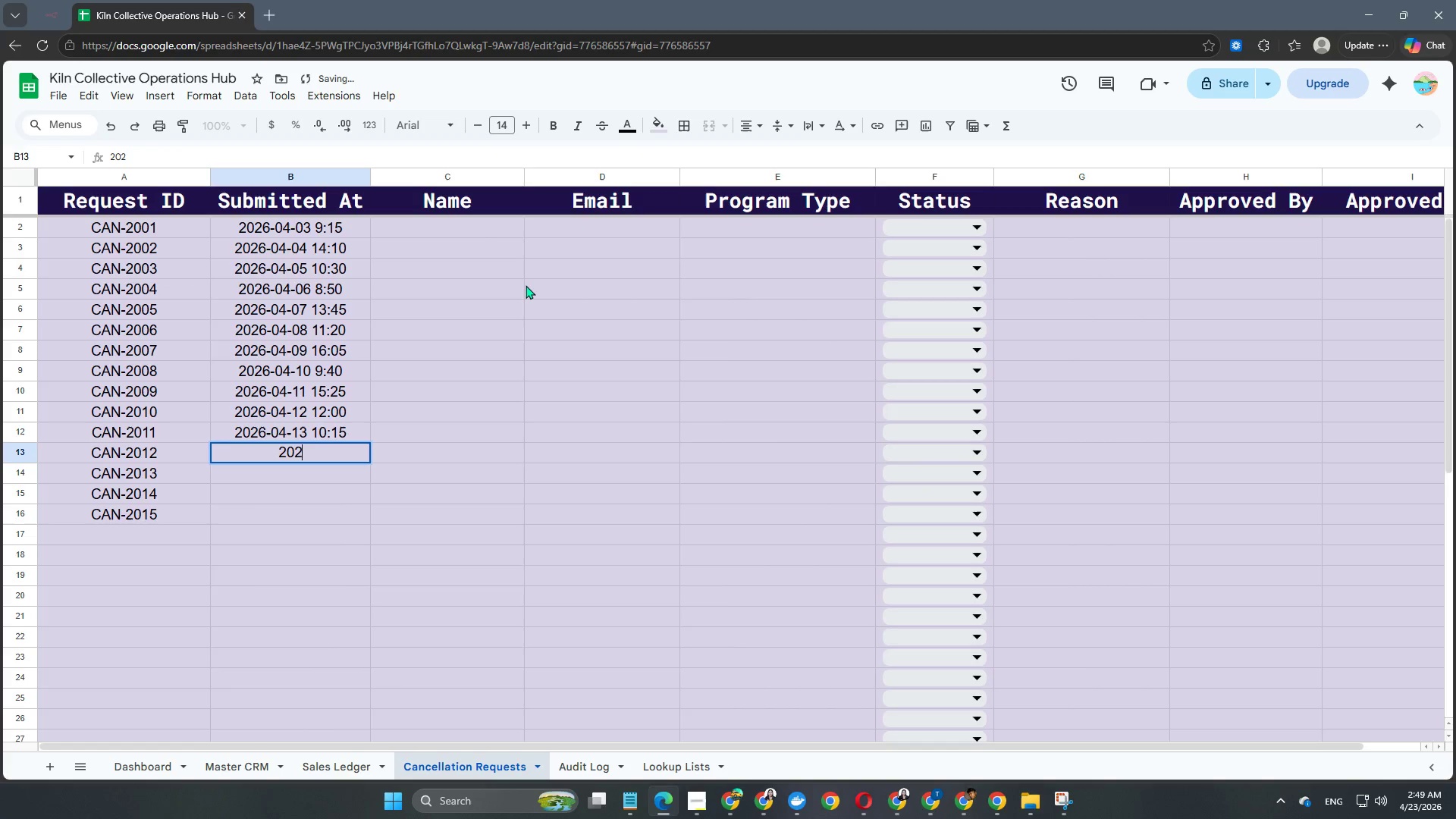 
key(Numpad6)
 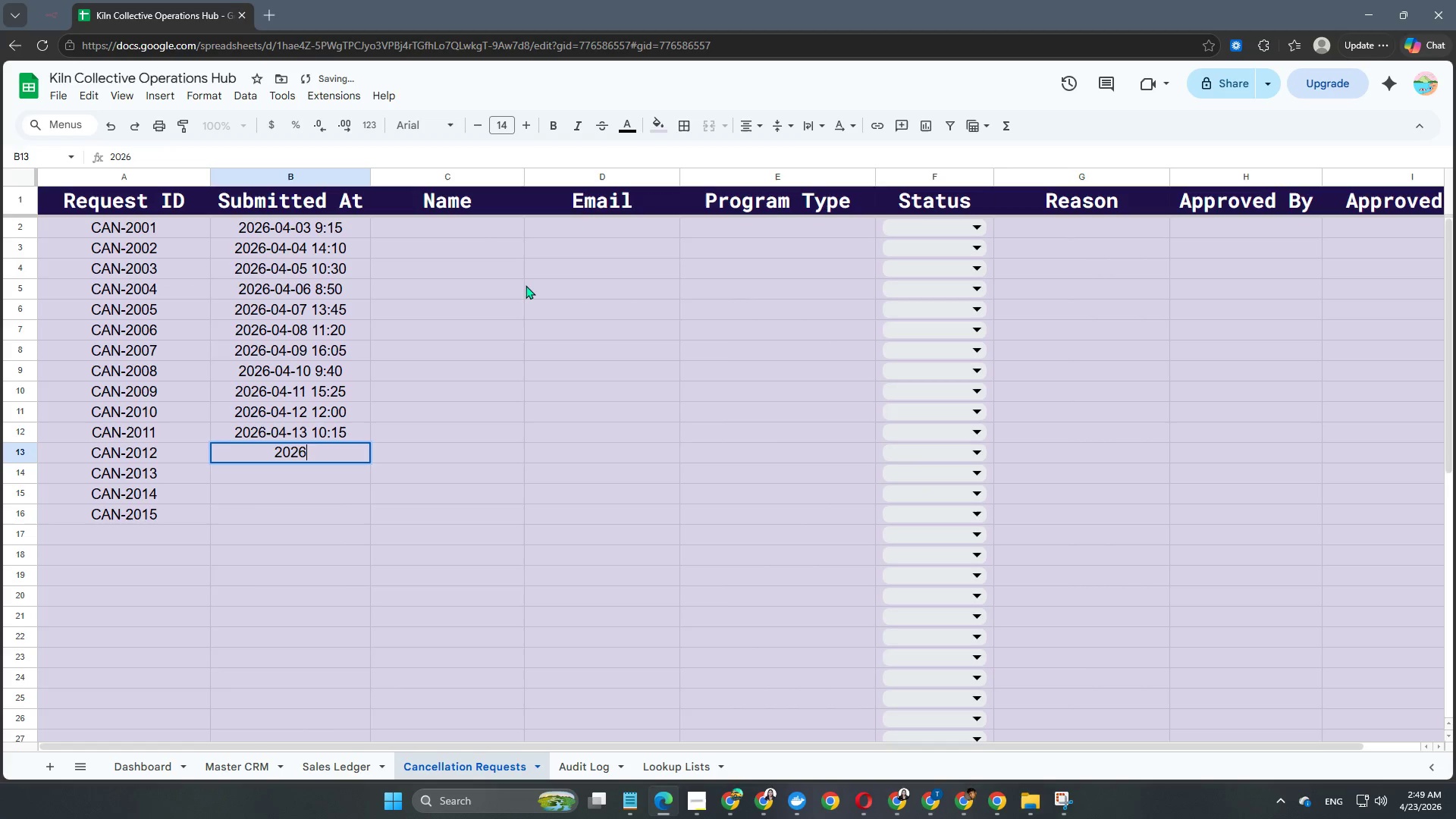 
key(NumpadSubtract)
 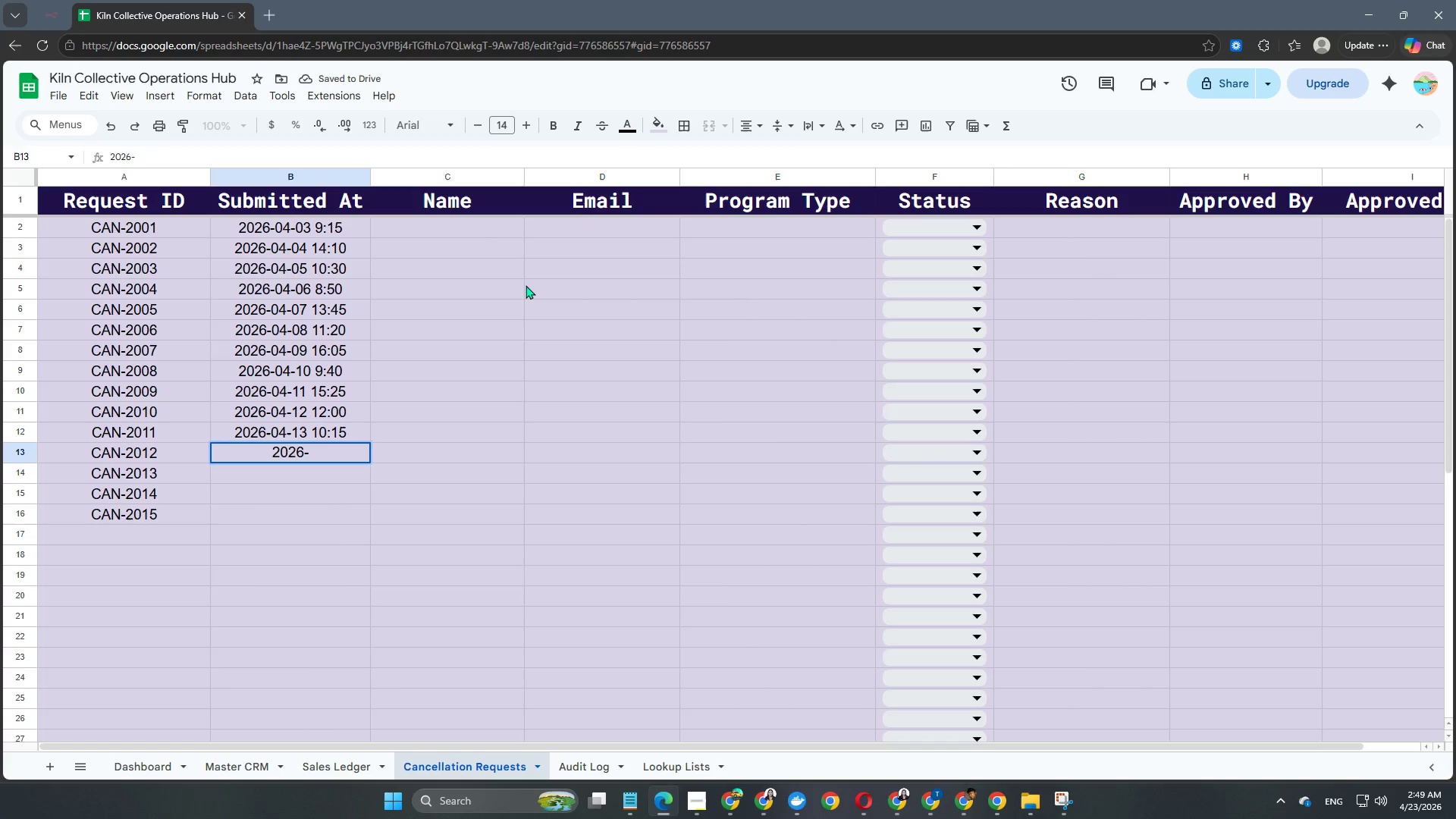 
key(Numpad0)
 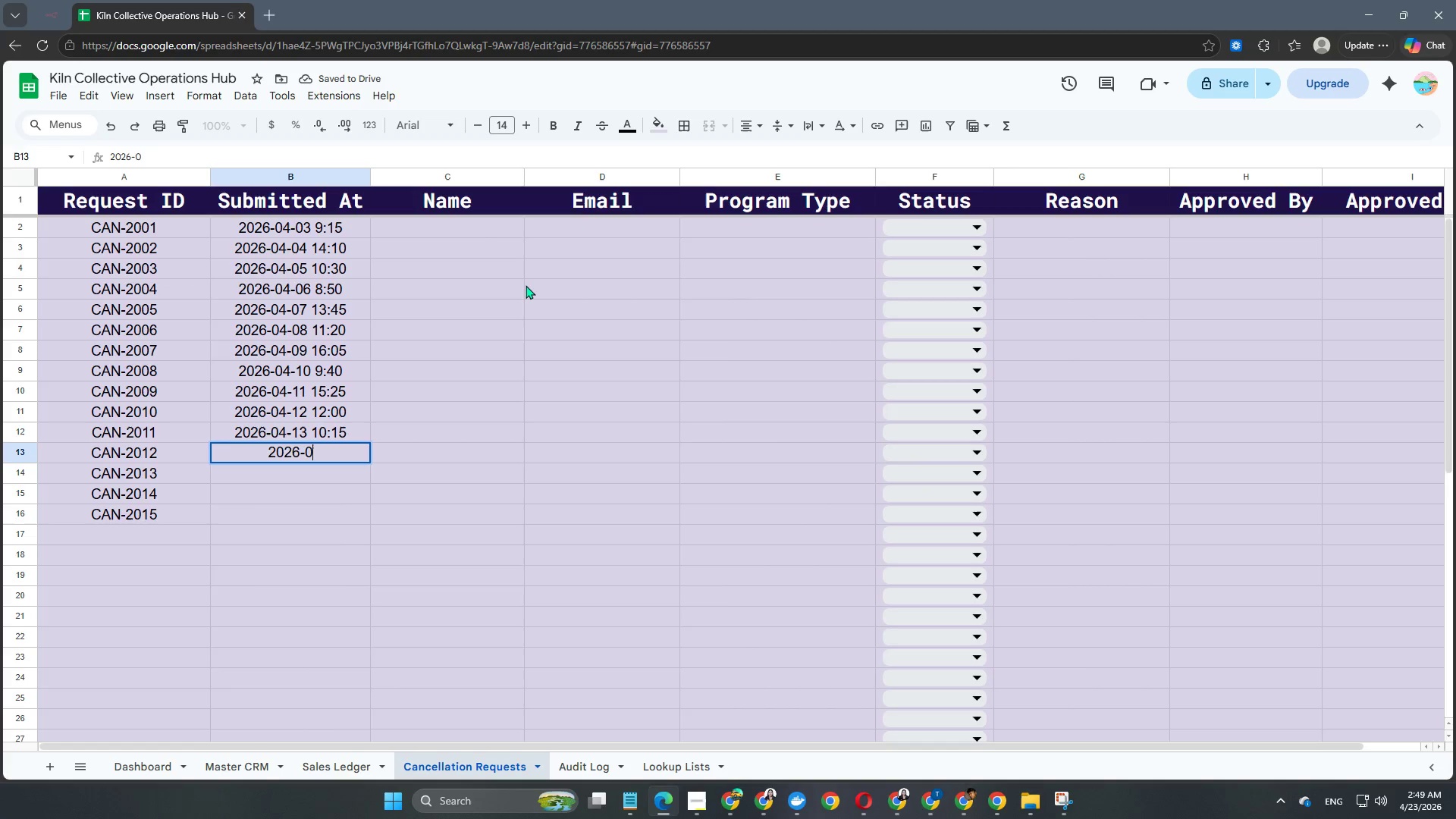 
key(Numpad4)
 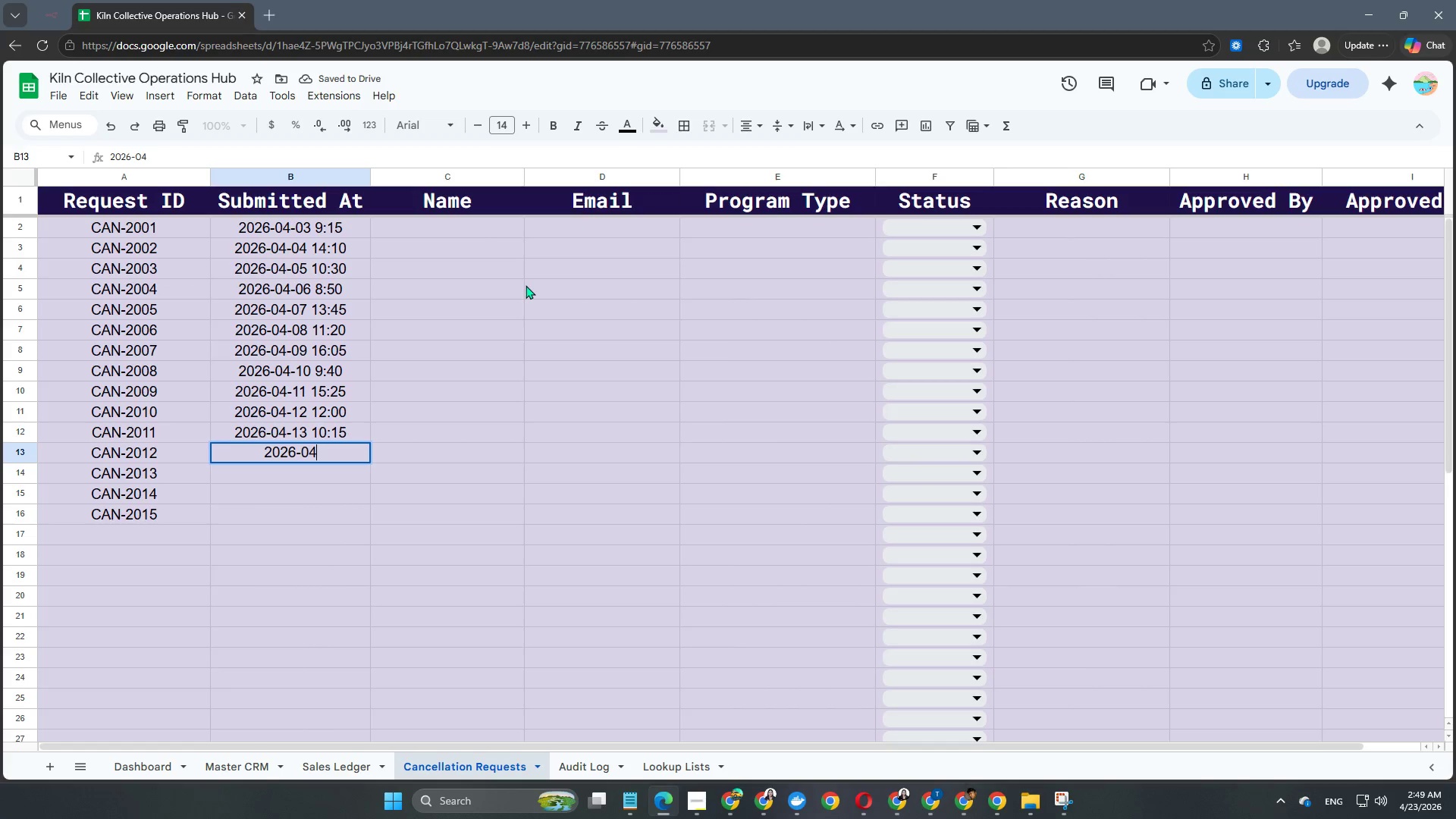 
key(NumpadSubtract)
 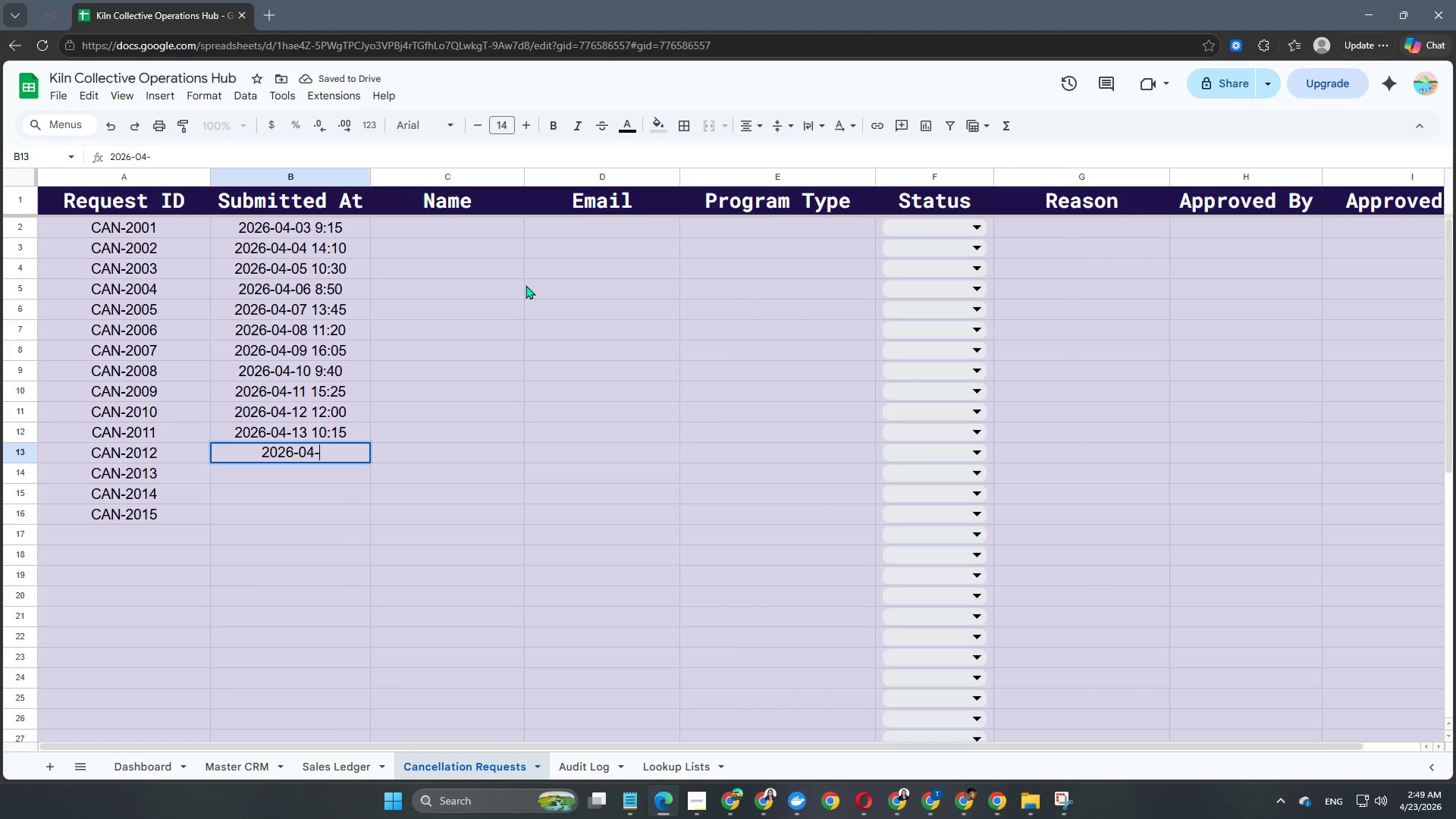 
key(Numpad0)
 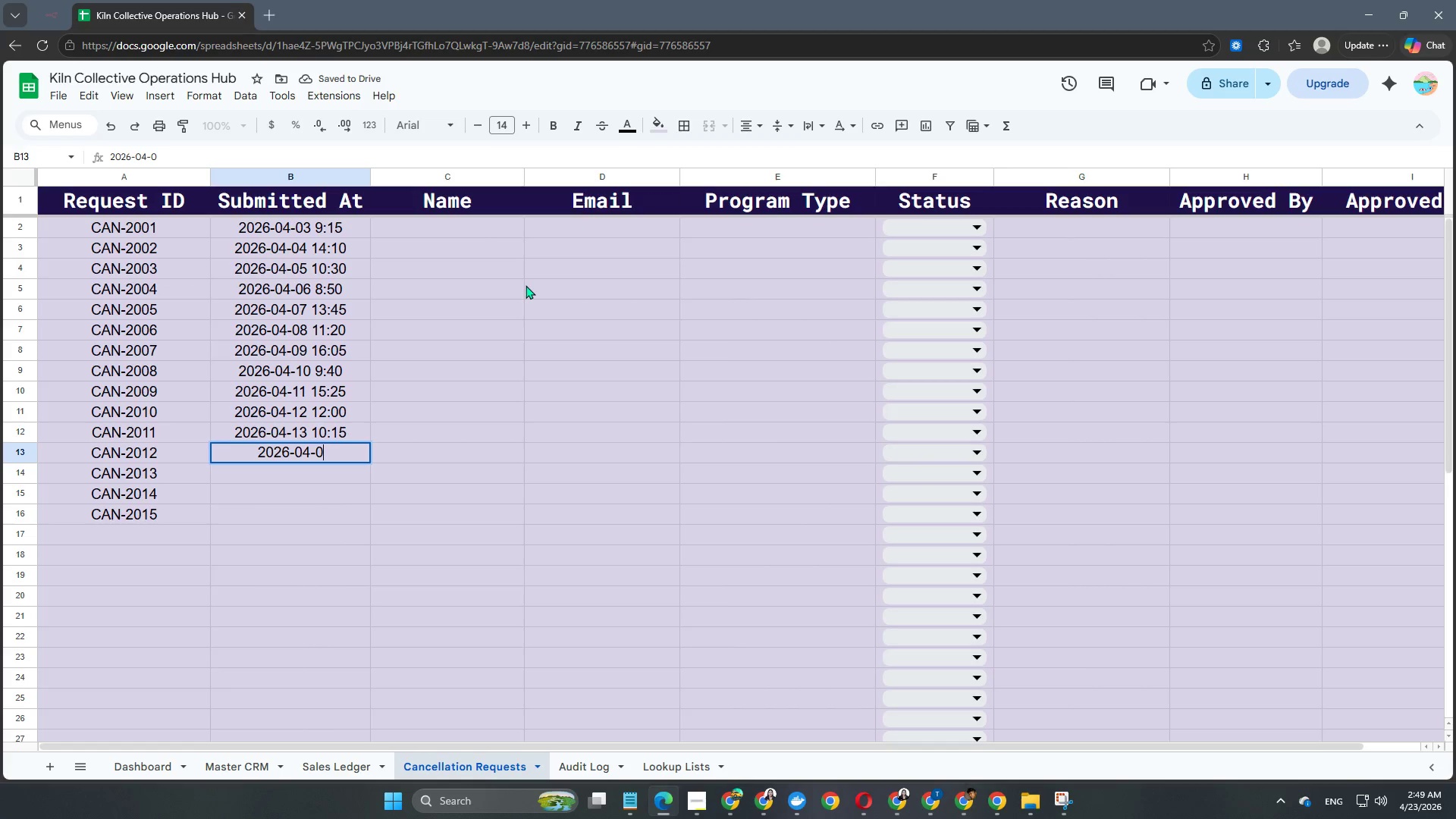 
key(Numpad4)
 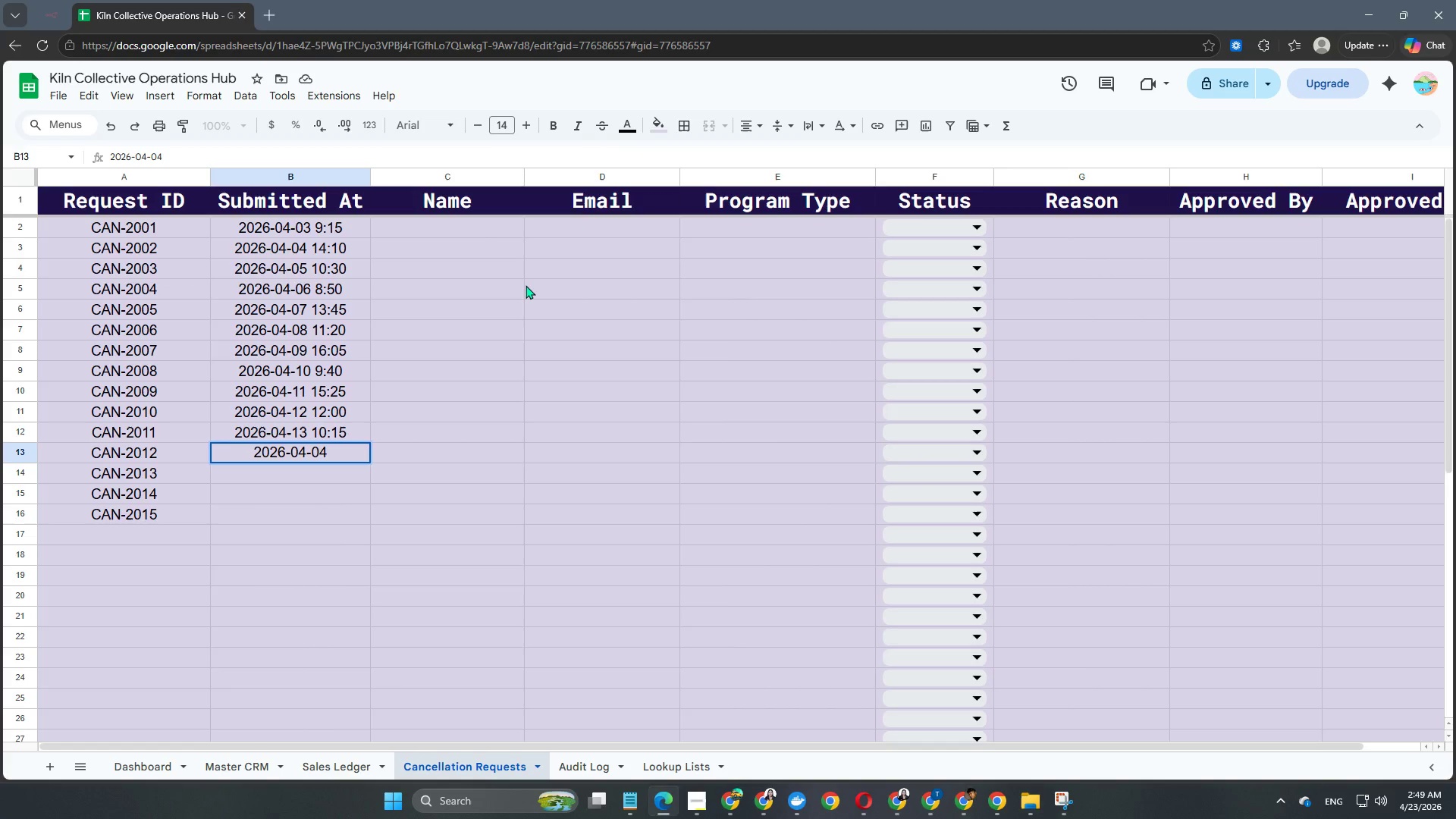 
key(Backspace)
 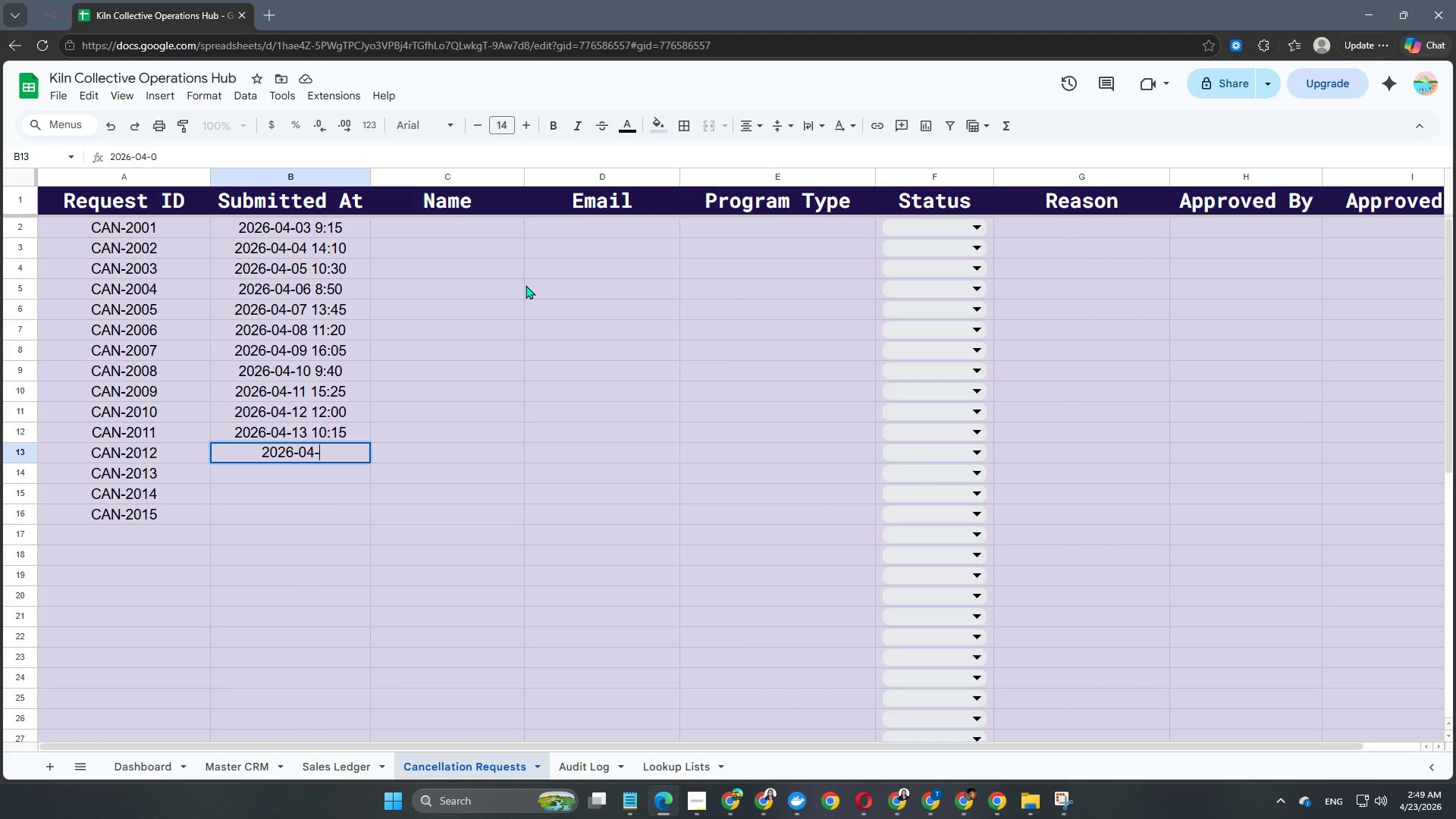 
key(Backspace)
 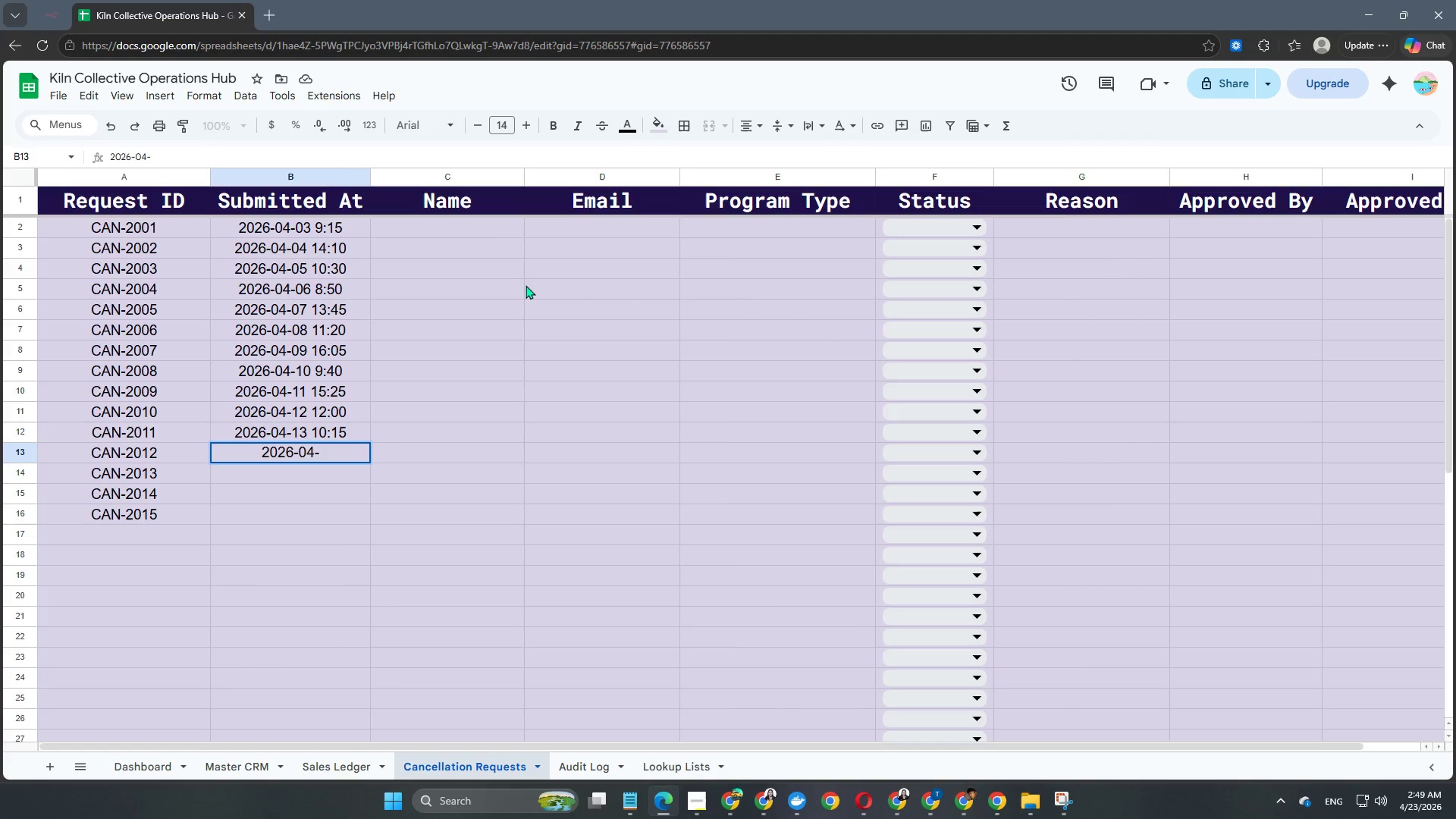 
key(Numpad1)
 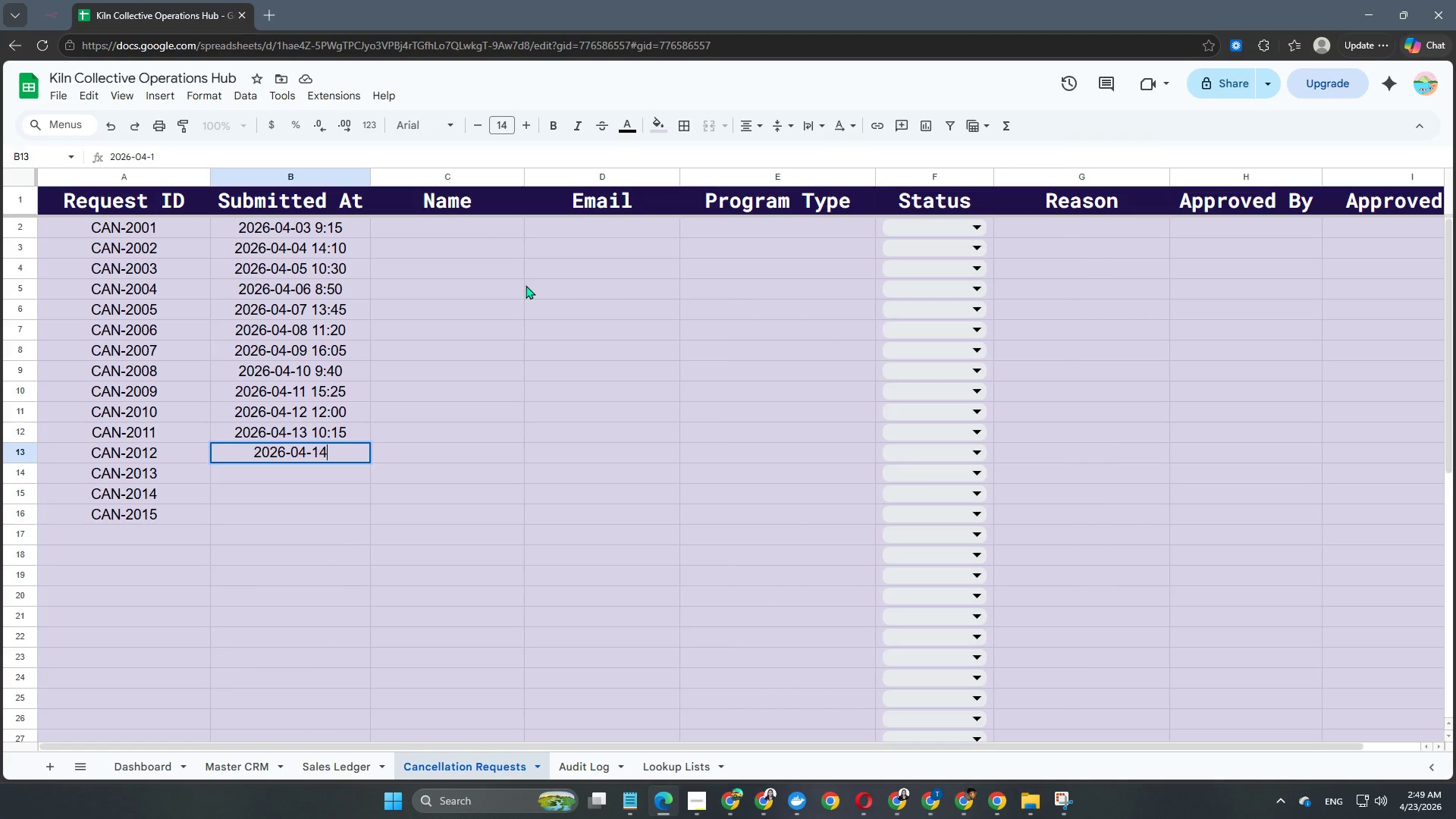 
key(Numpad4)
 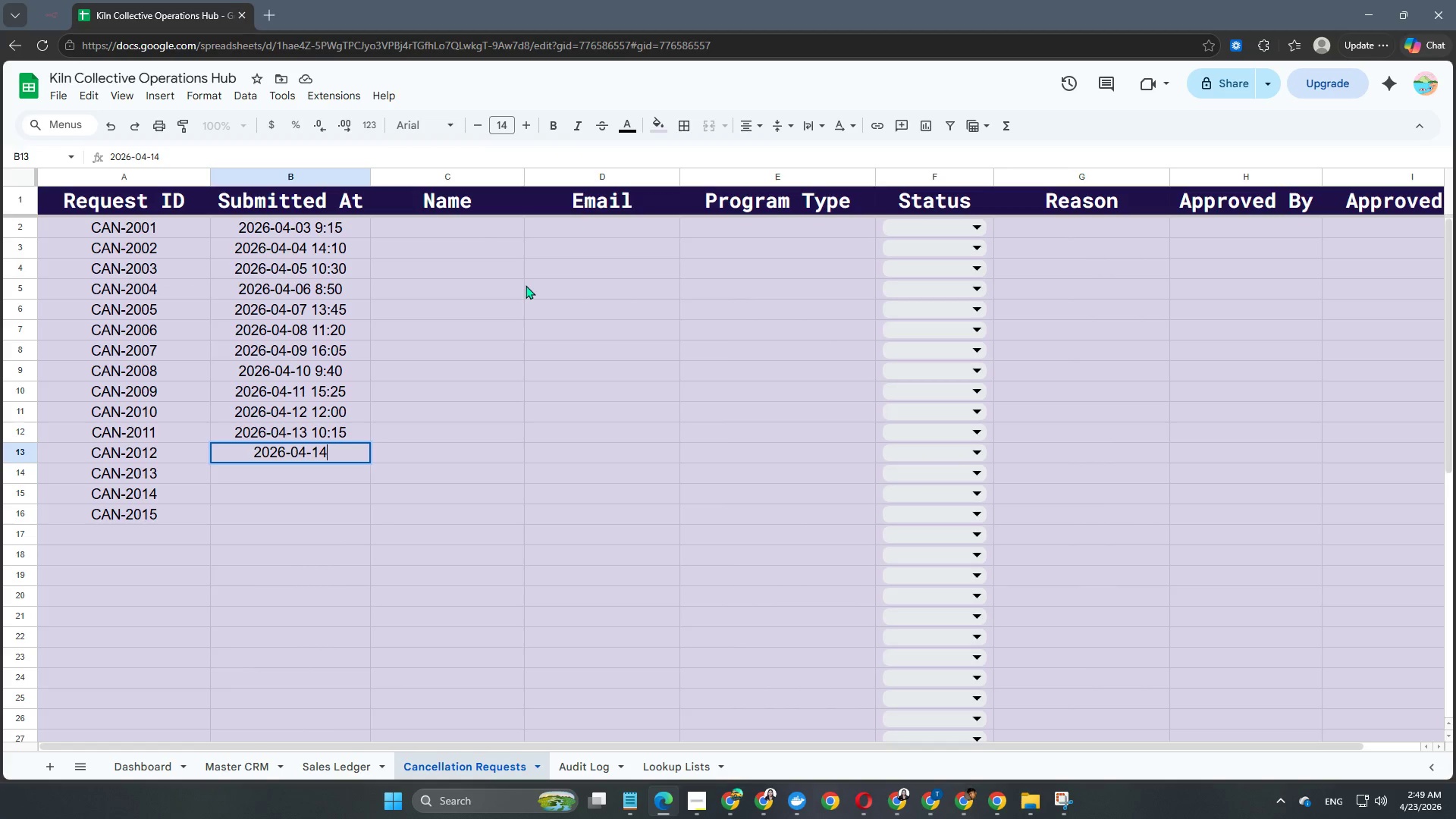 
key(Space)
 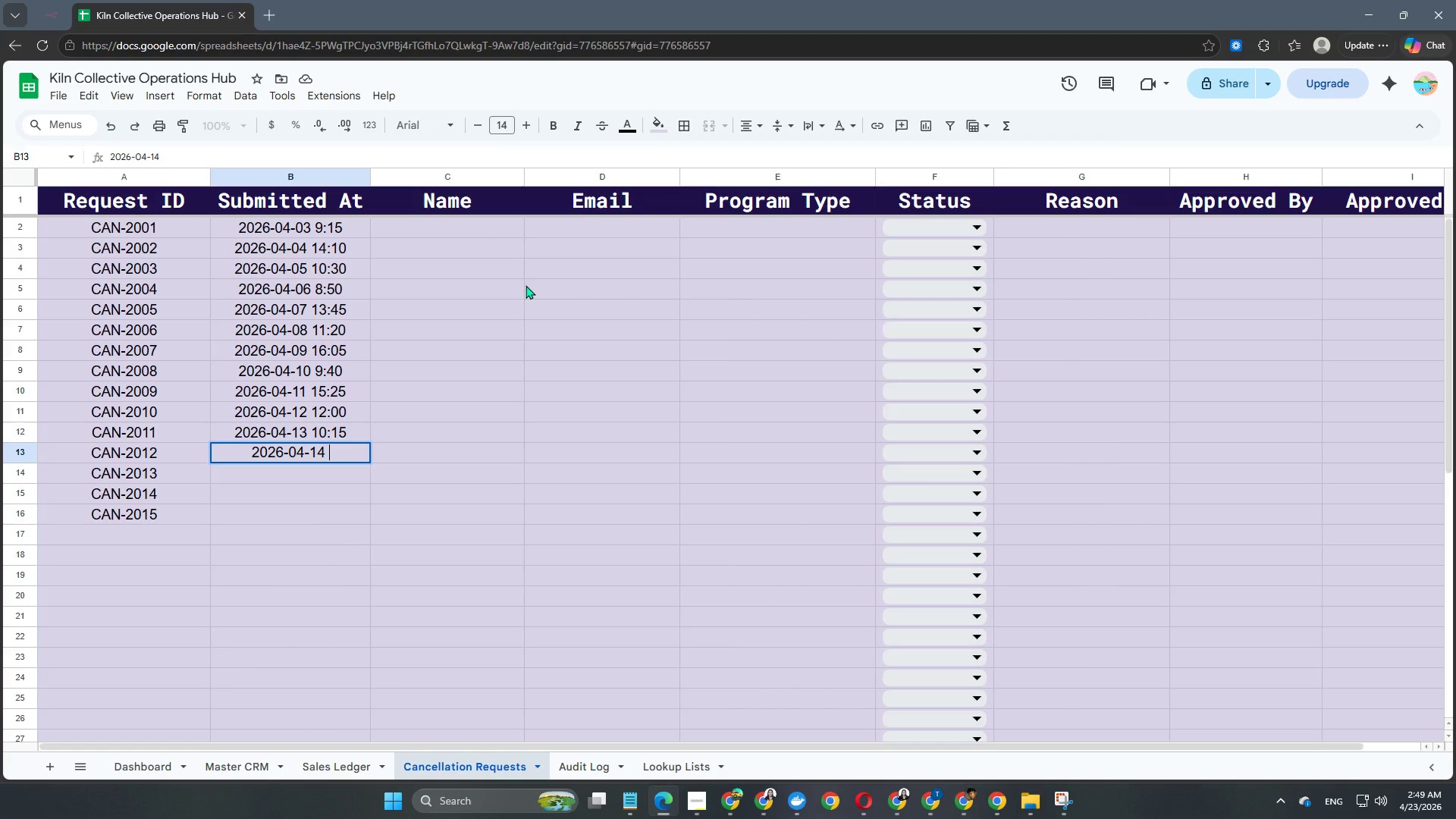 
key(Numpad1)
 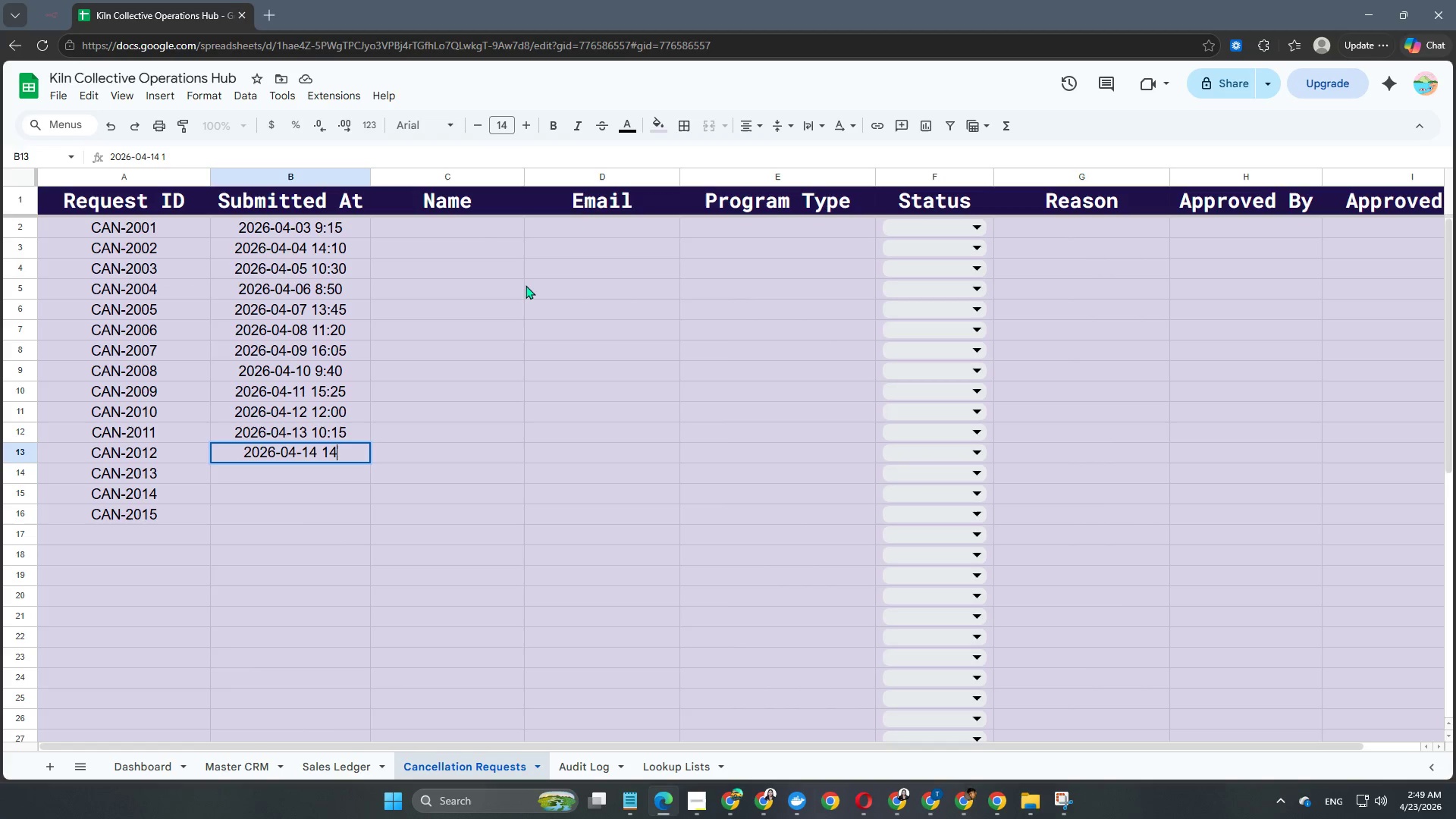 
key(Numpad4)
 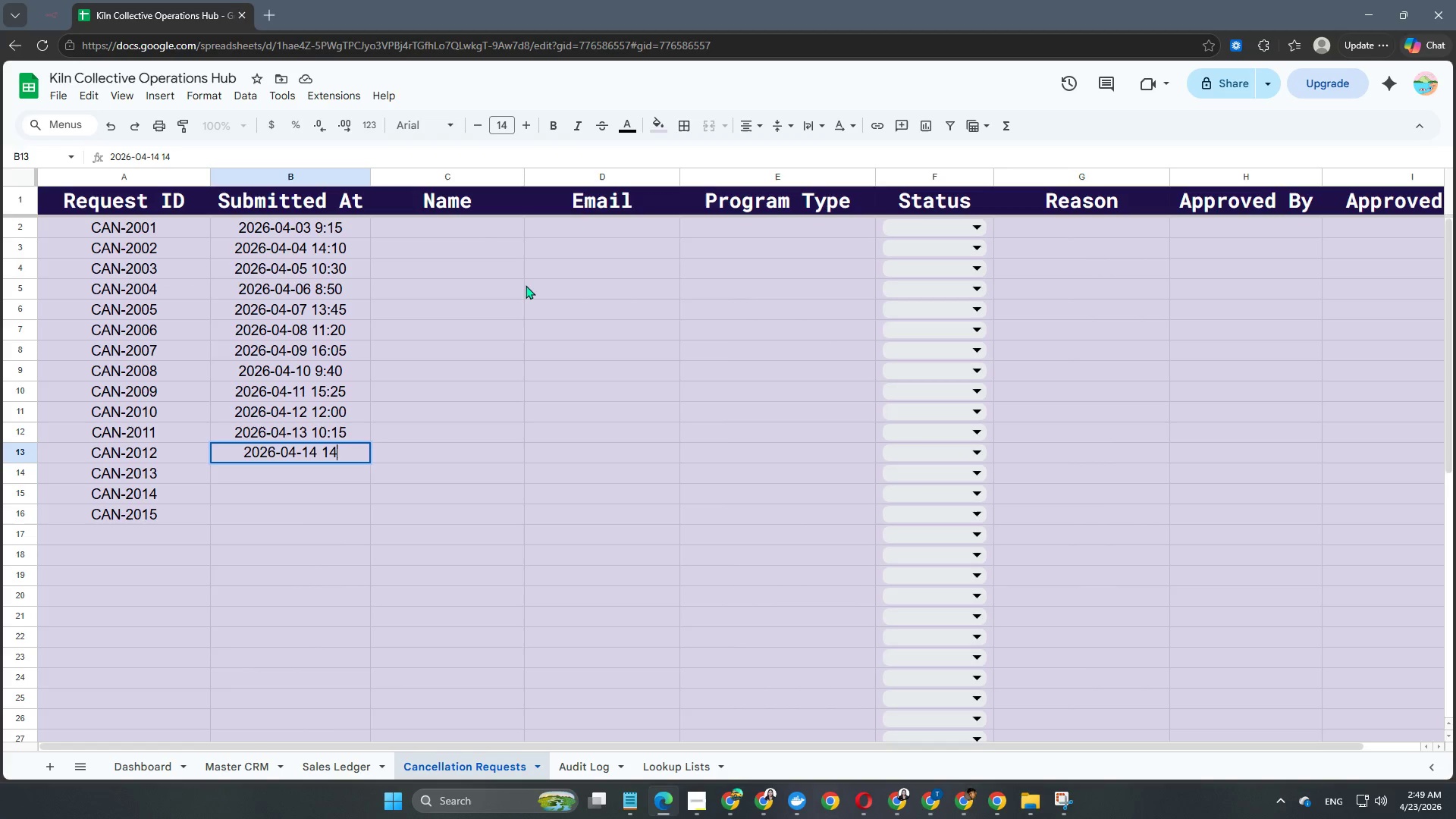 
key(Shift+ShiftRight)
 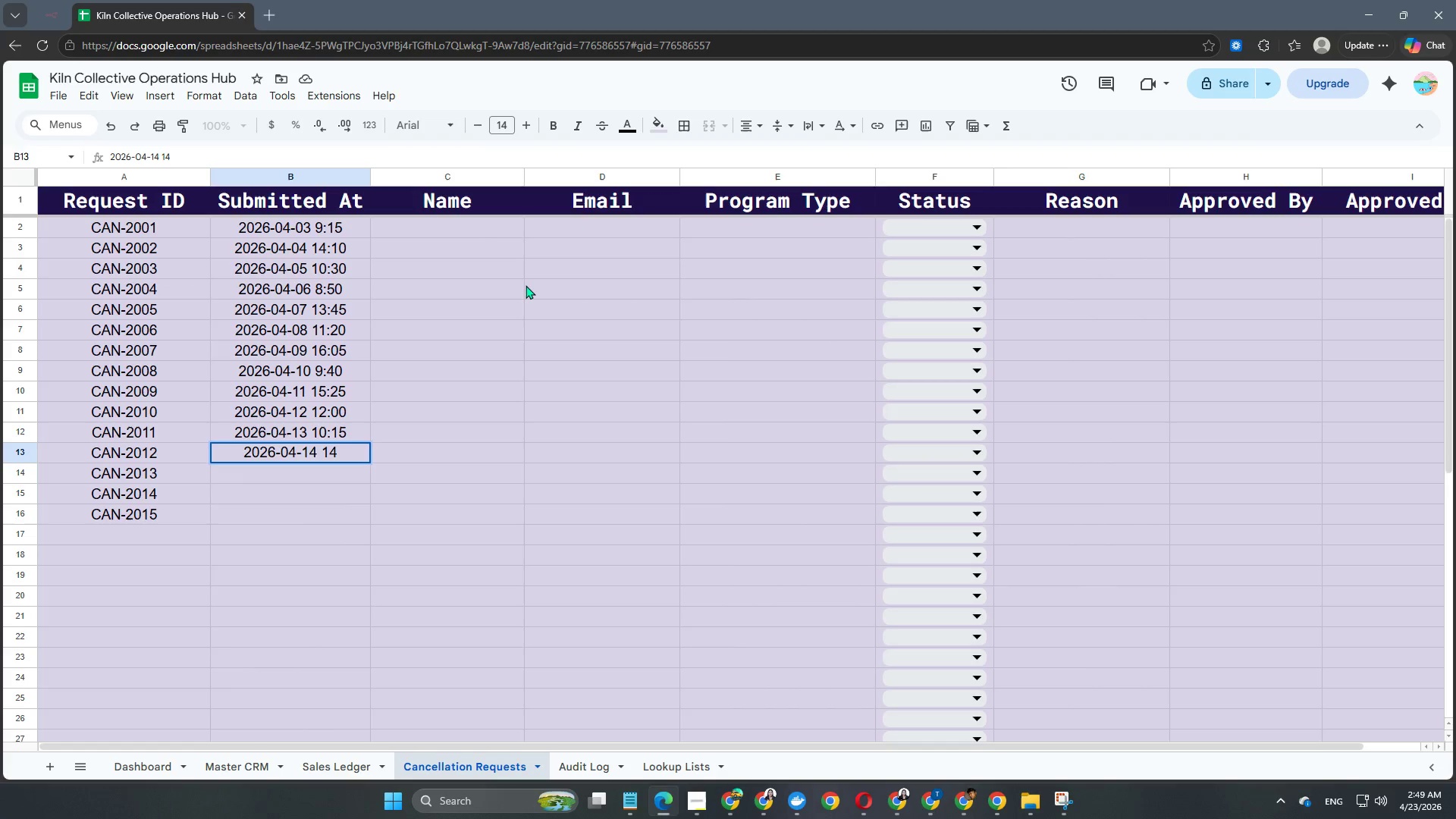 
key(Shift+Semicolon)
 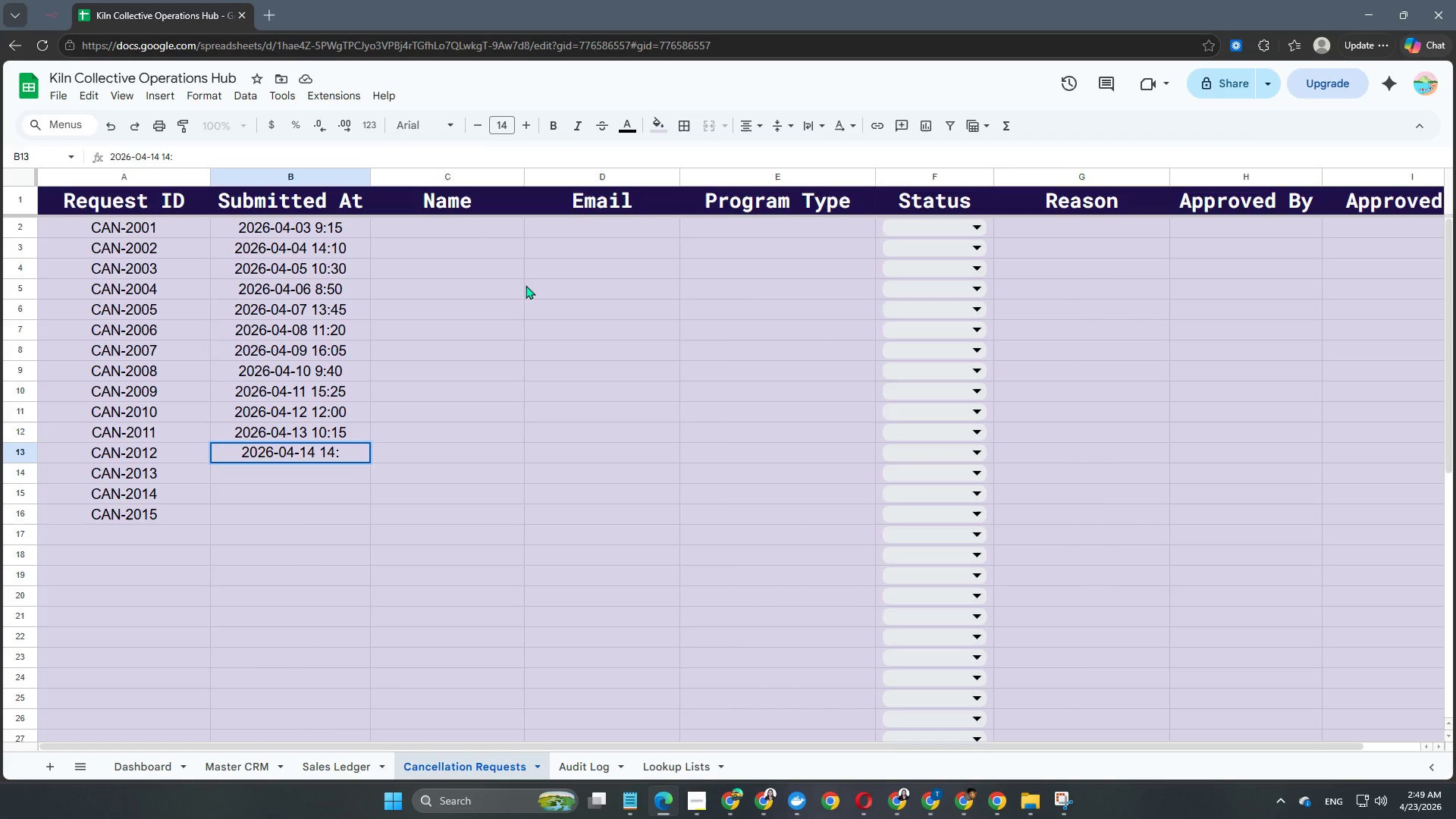 
key(Numpad5)
 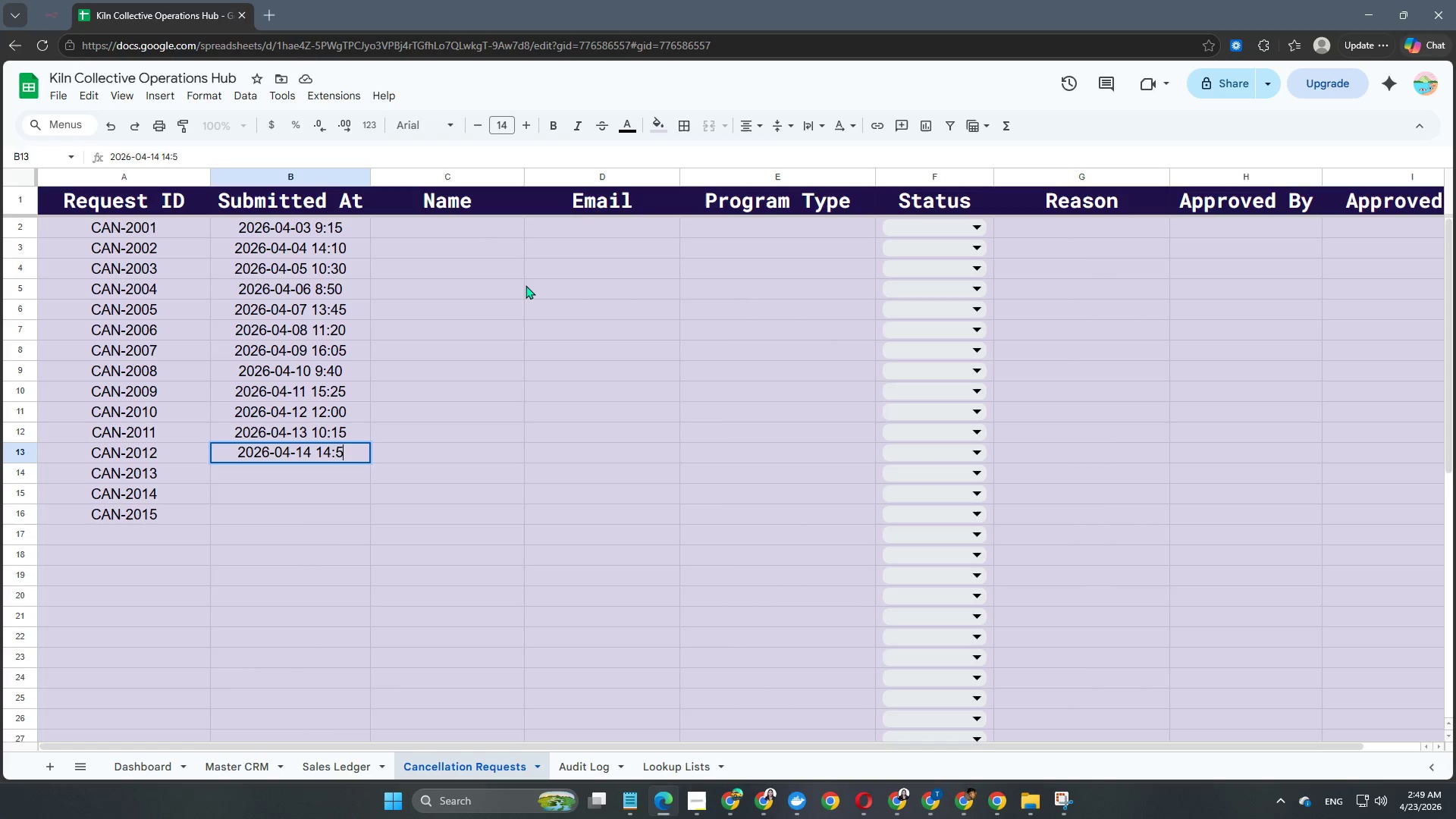 
key(Numpad5)
 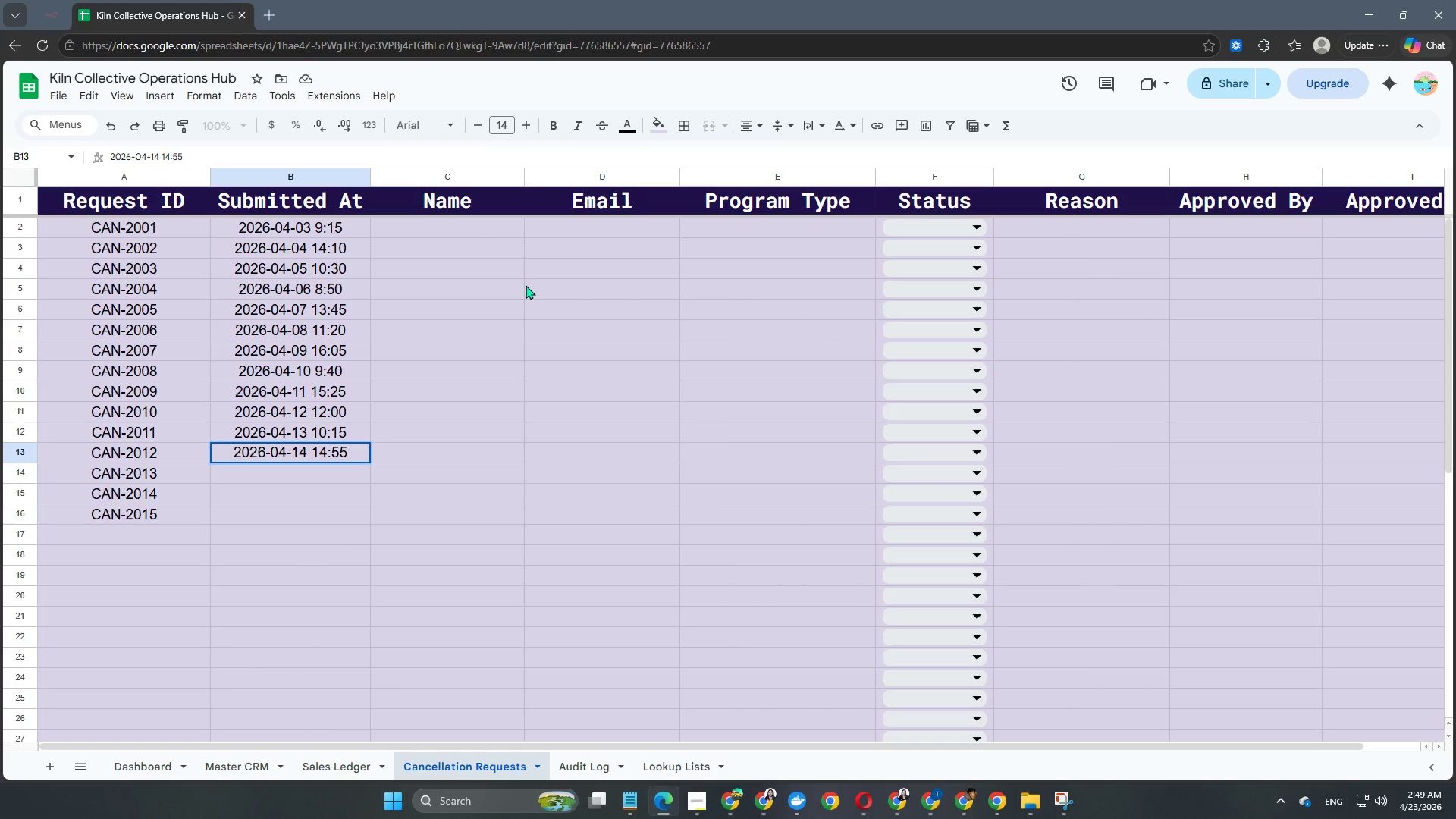 
key(Enter)
 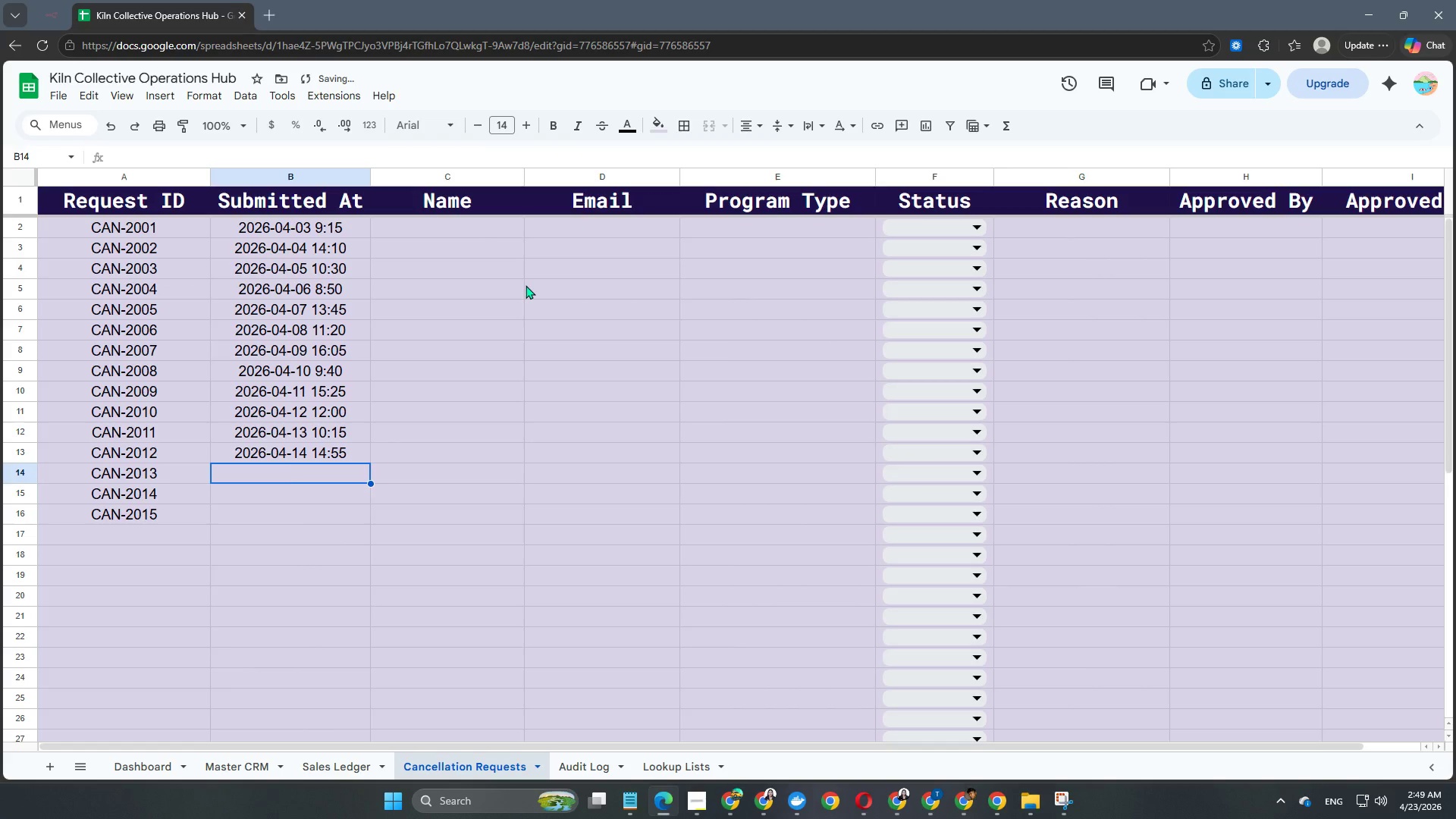 
key(Numpad2)
 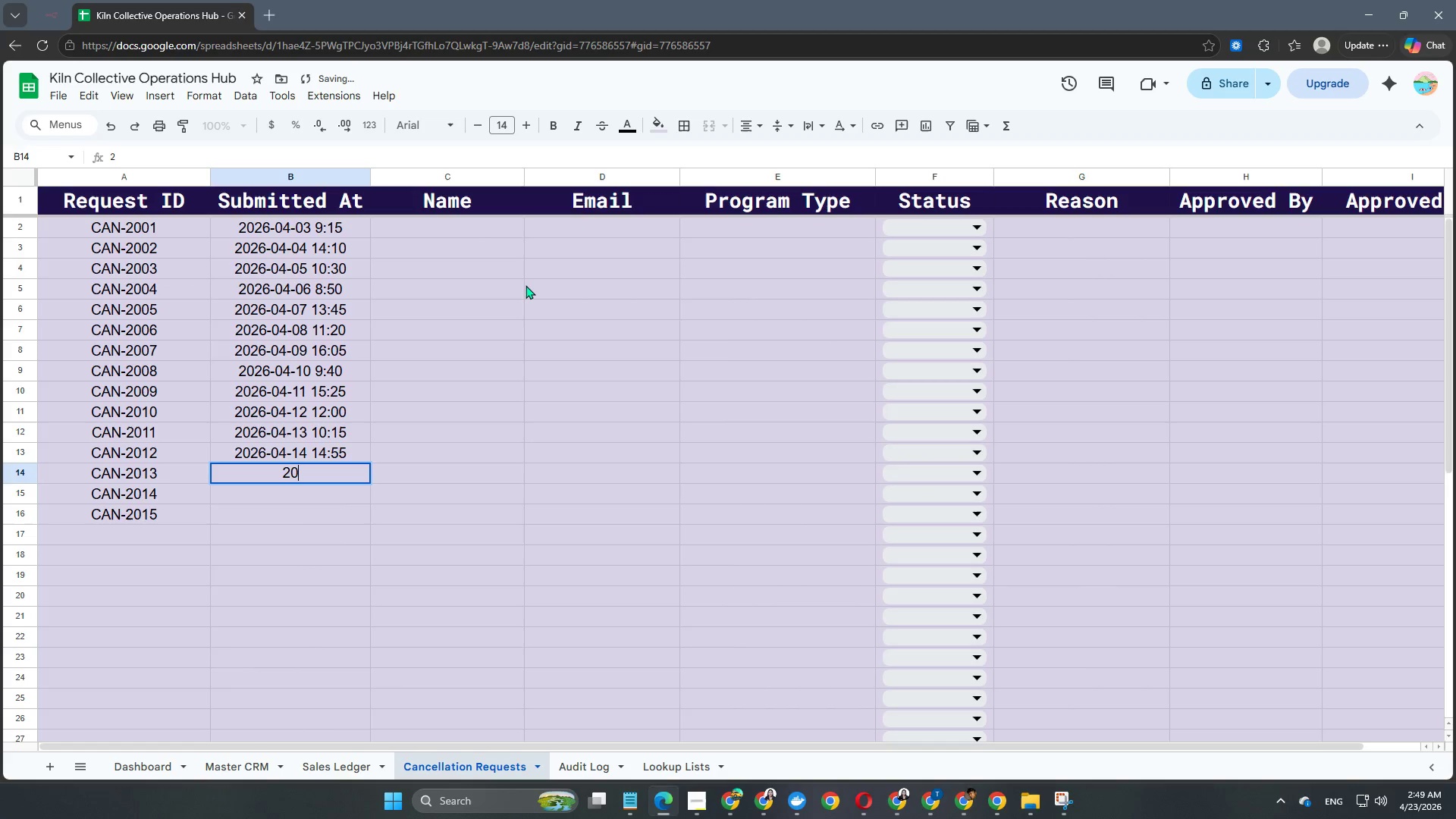 
key(Numpad0)
 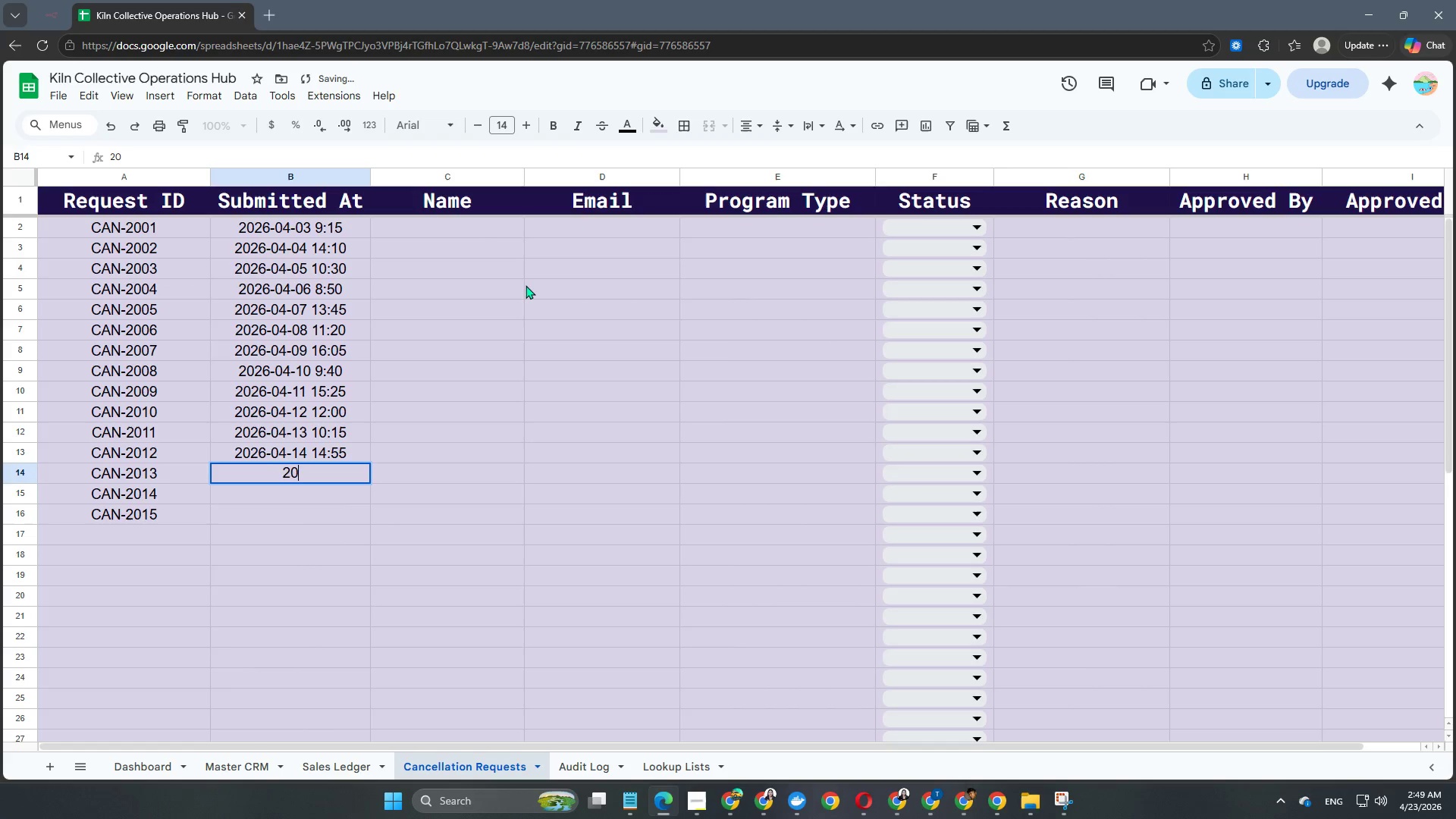 
key(Numpad2)
 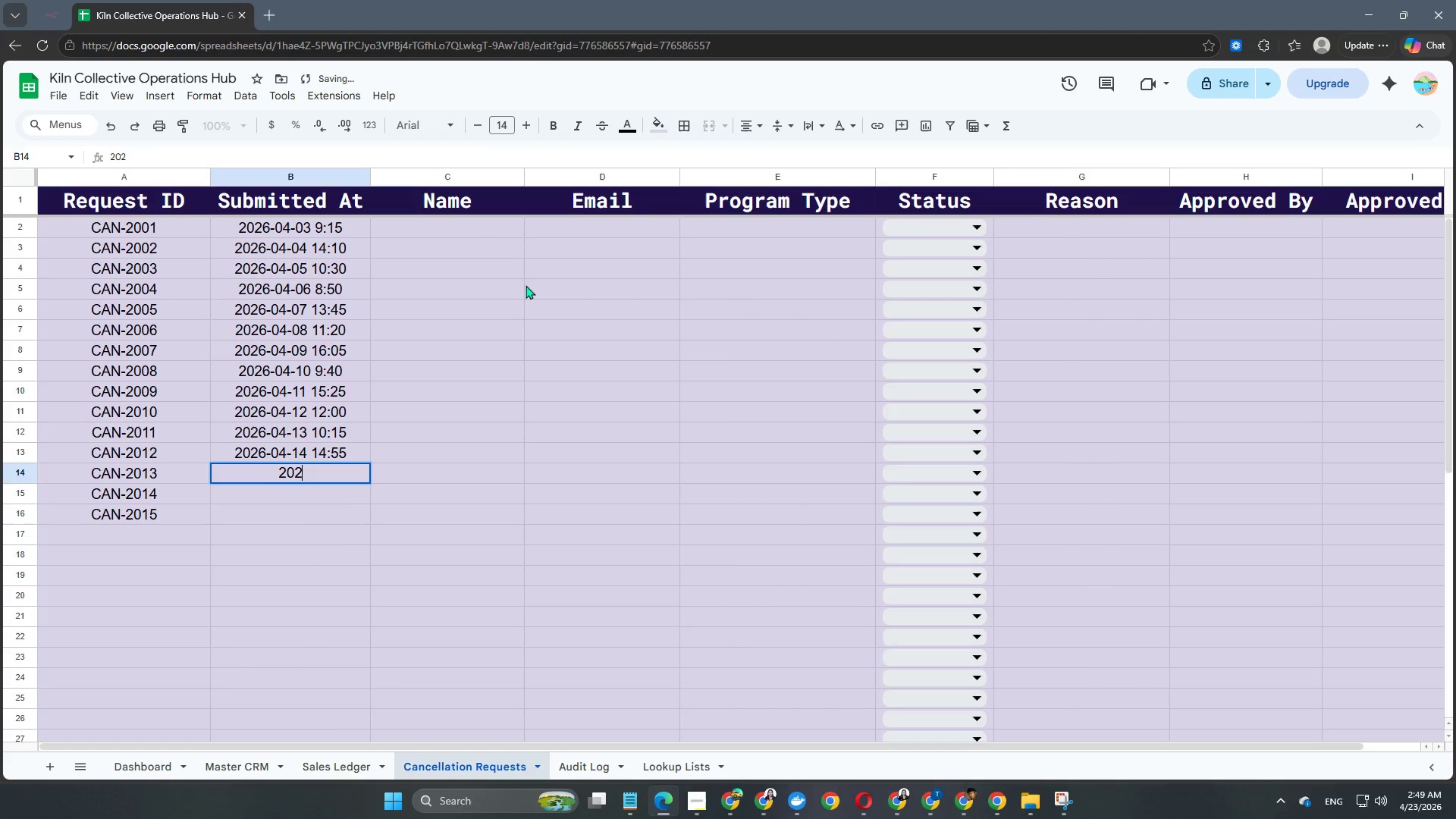 
key(Numpad6)
 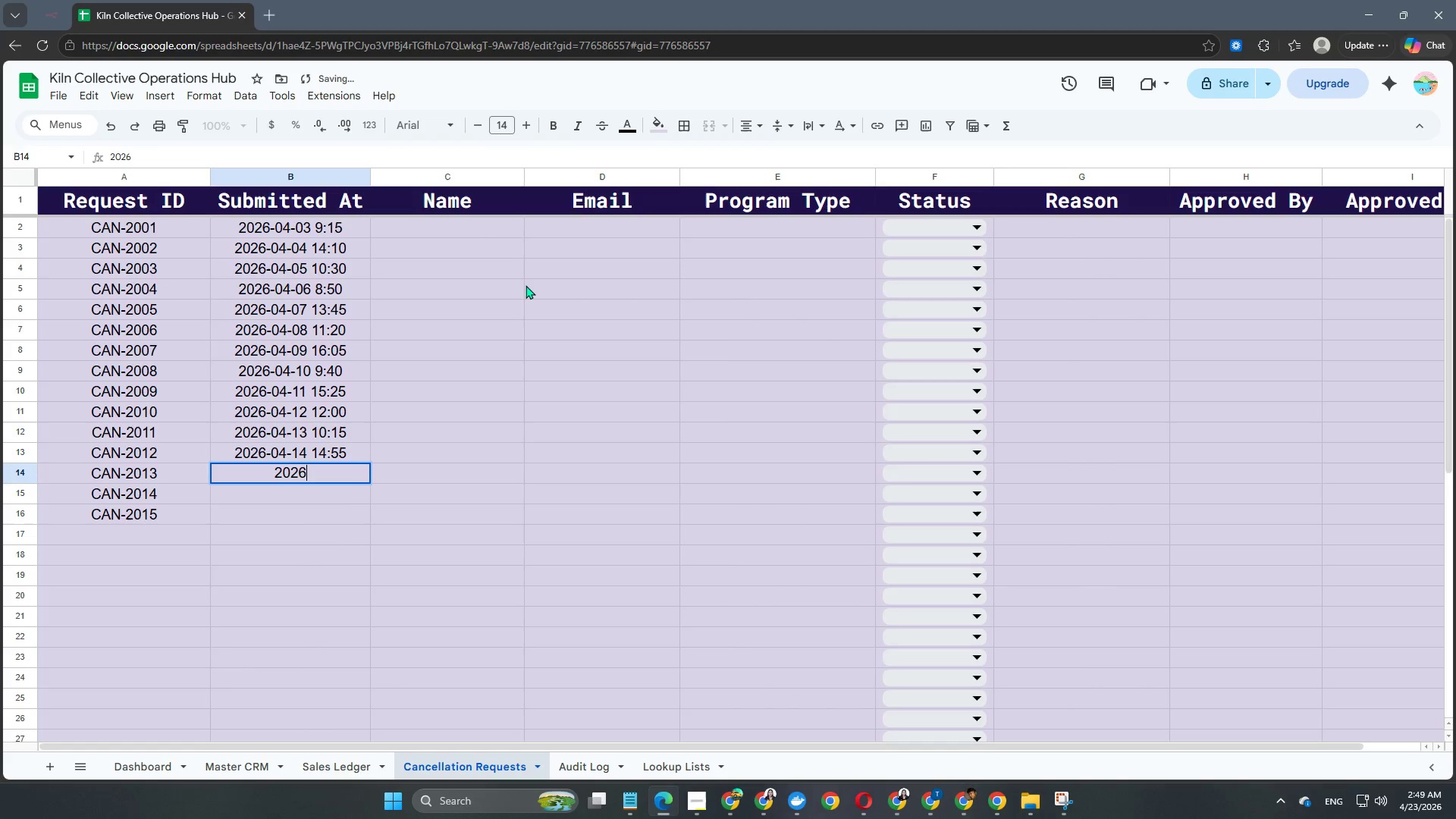 
key(NumpadSubtract)
 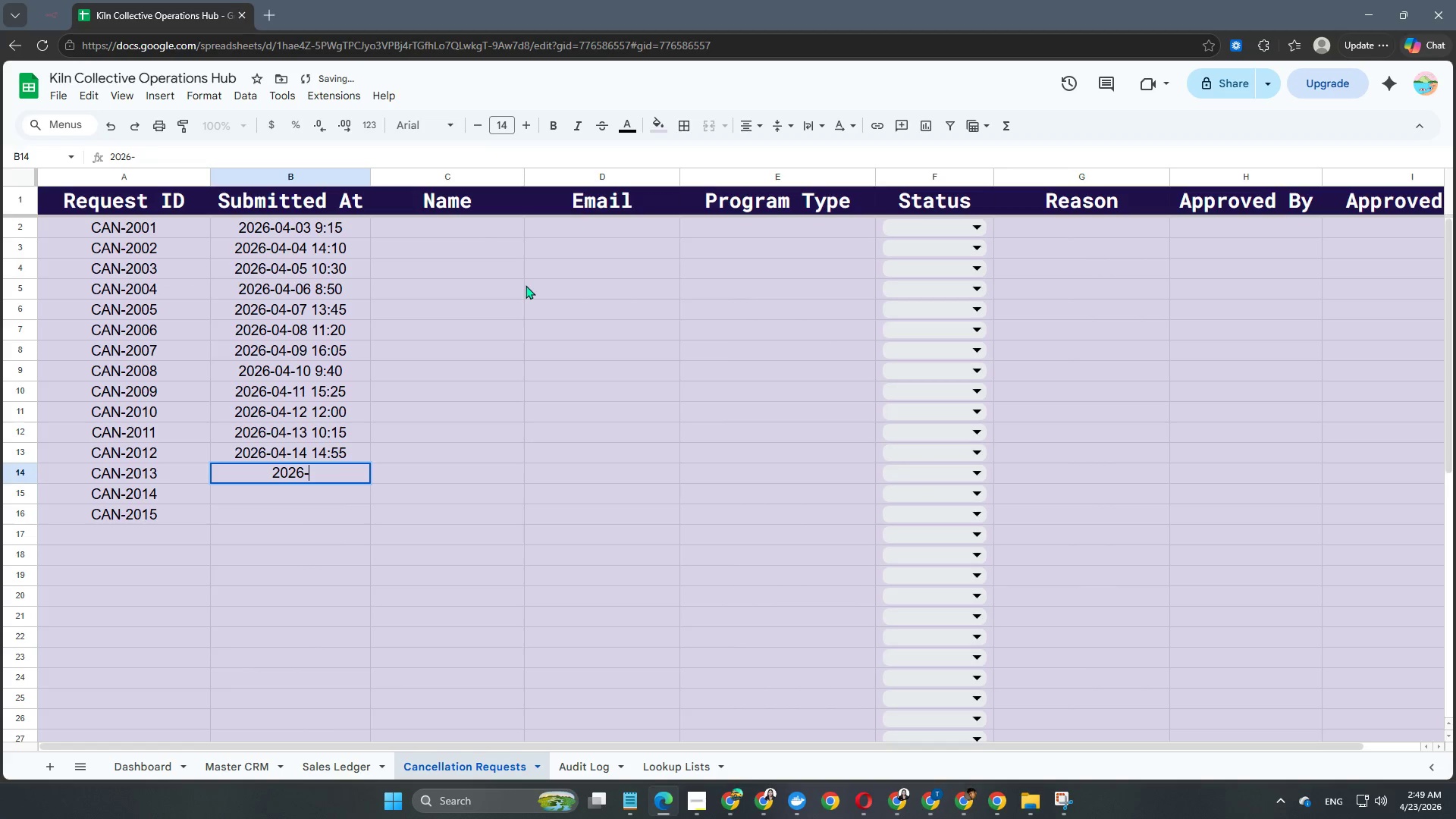 
key(Numpad0)
 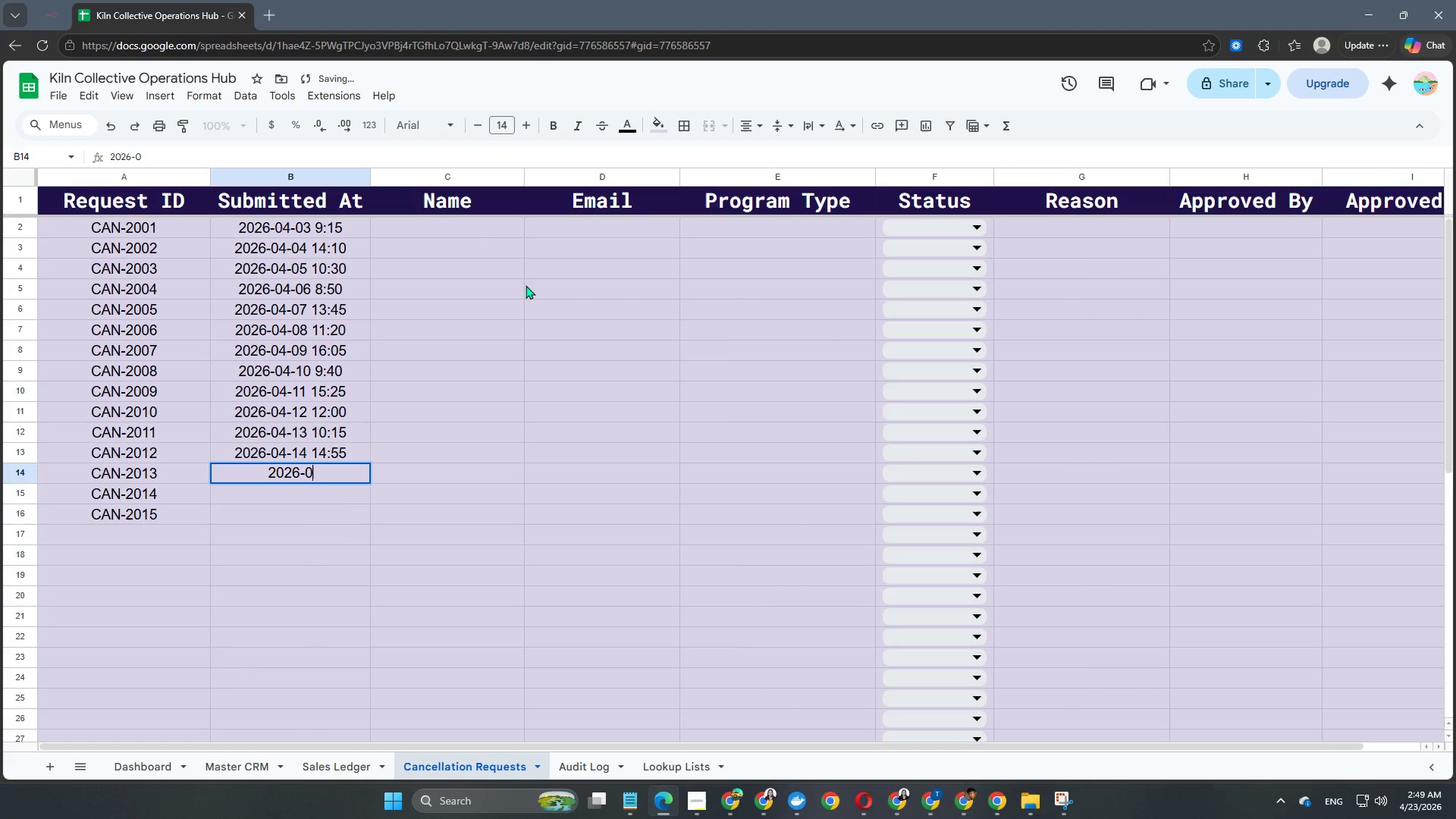 
key(Numpad4)
 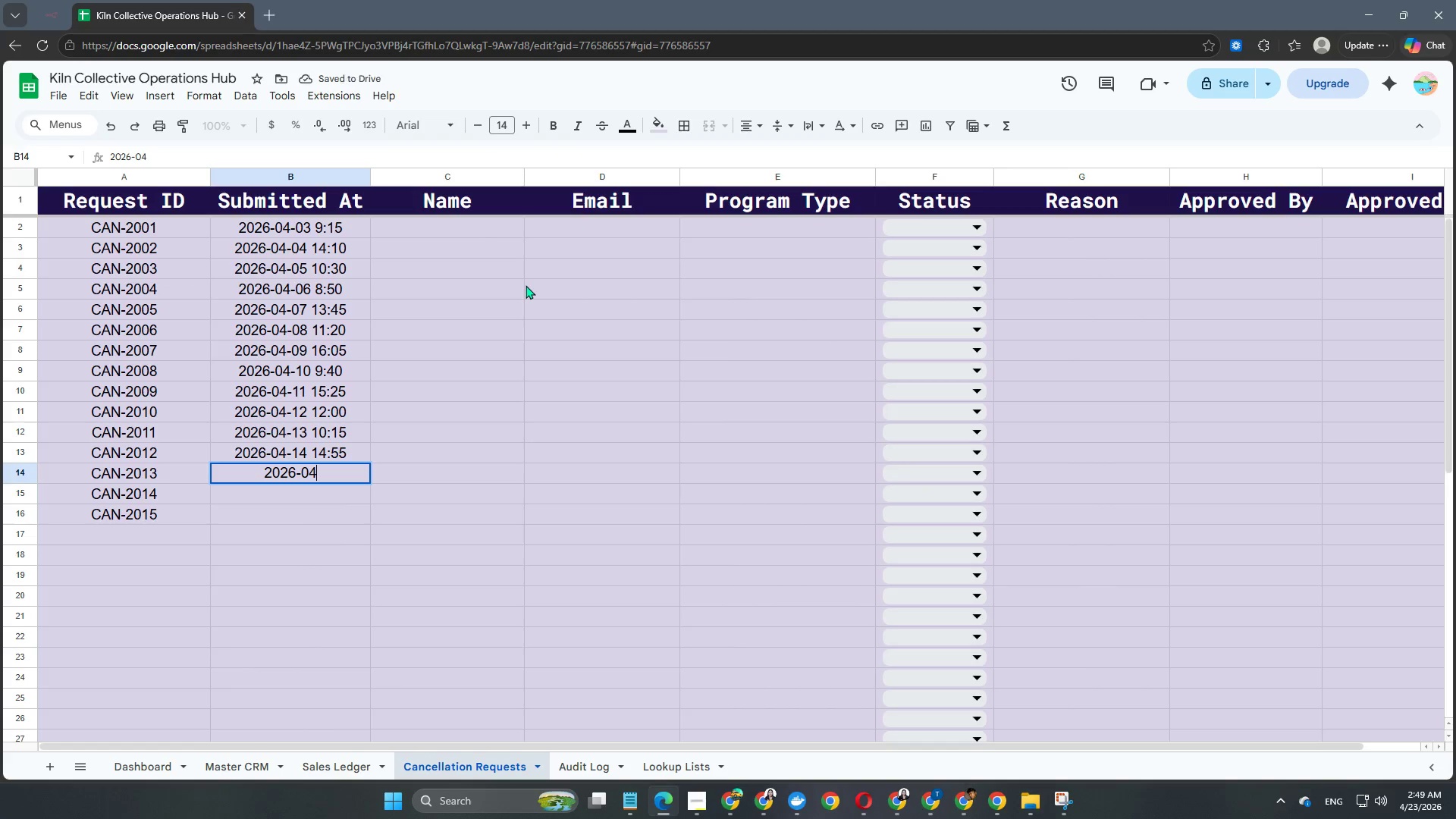 
key(NumpadSubtract)
 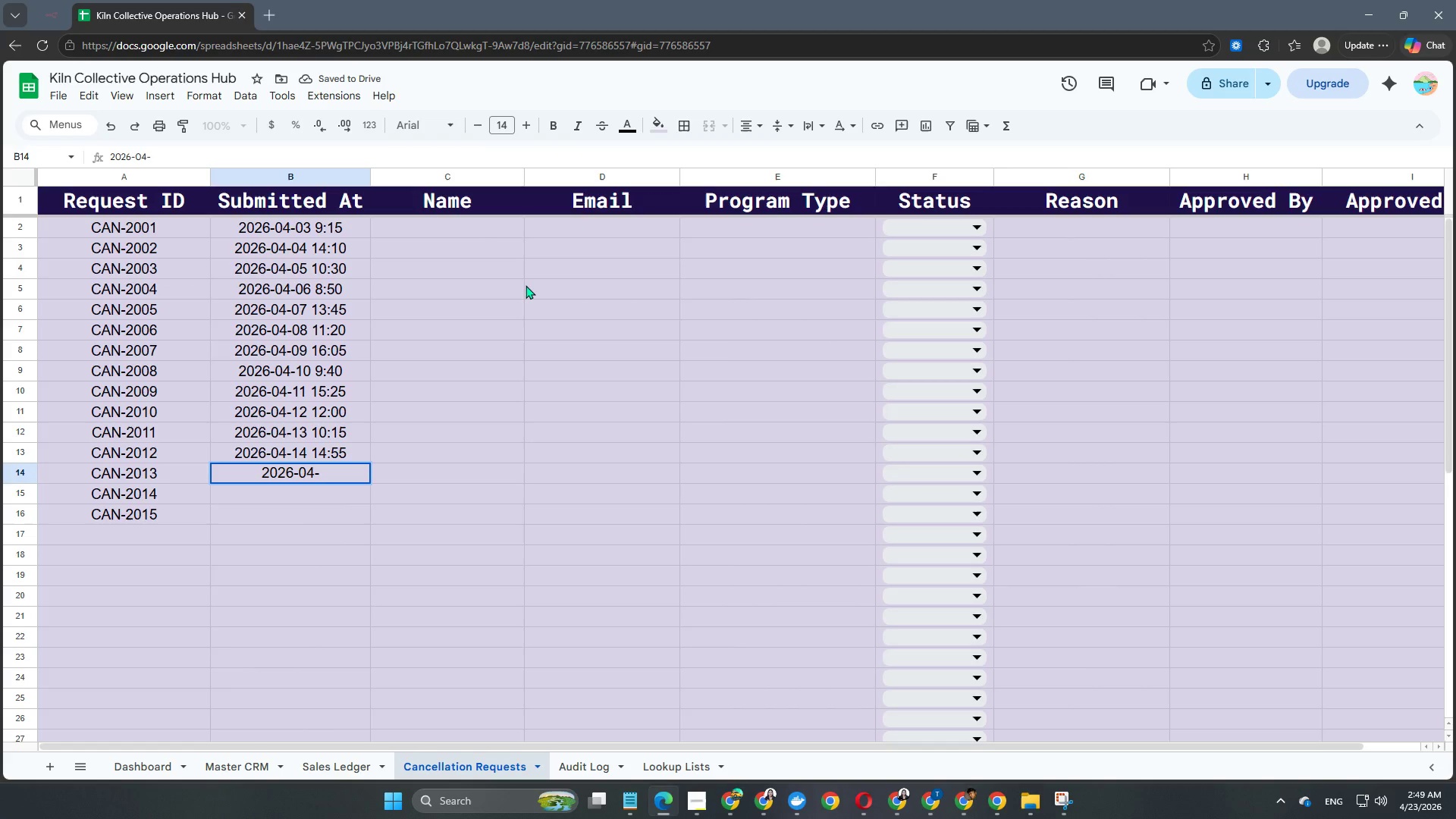 
key(Numpad1)
 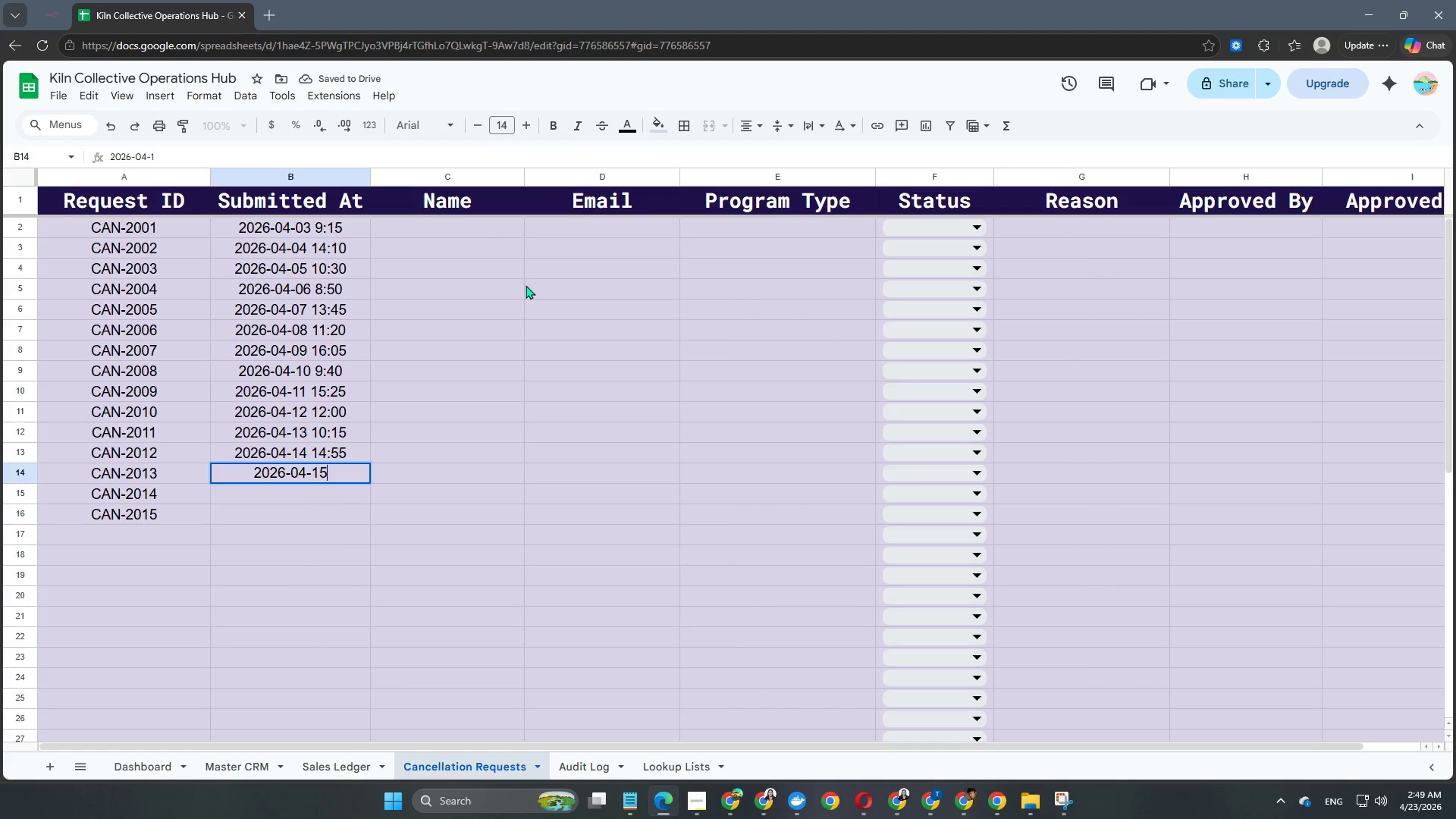 
key(Numpad5)
 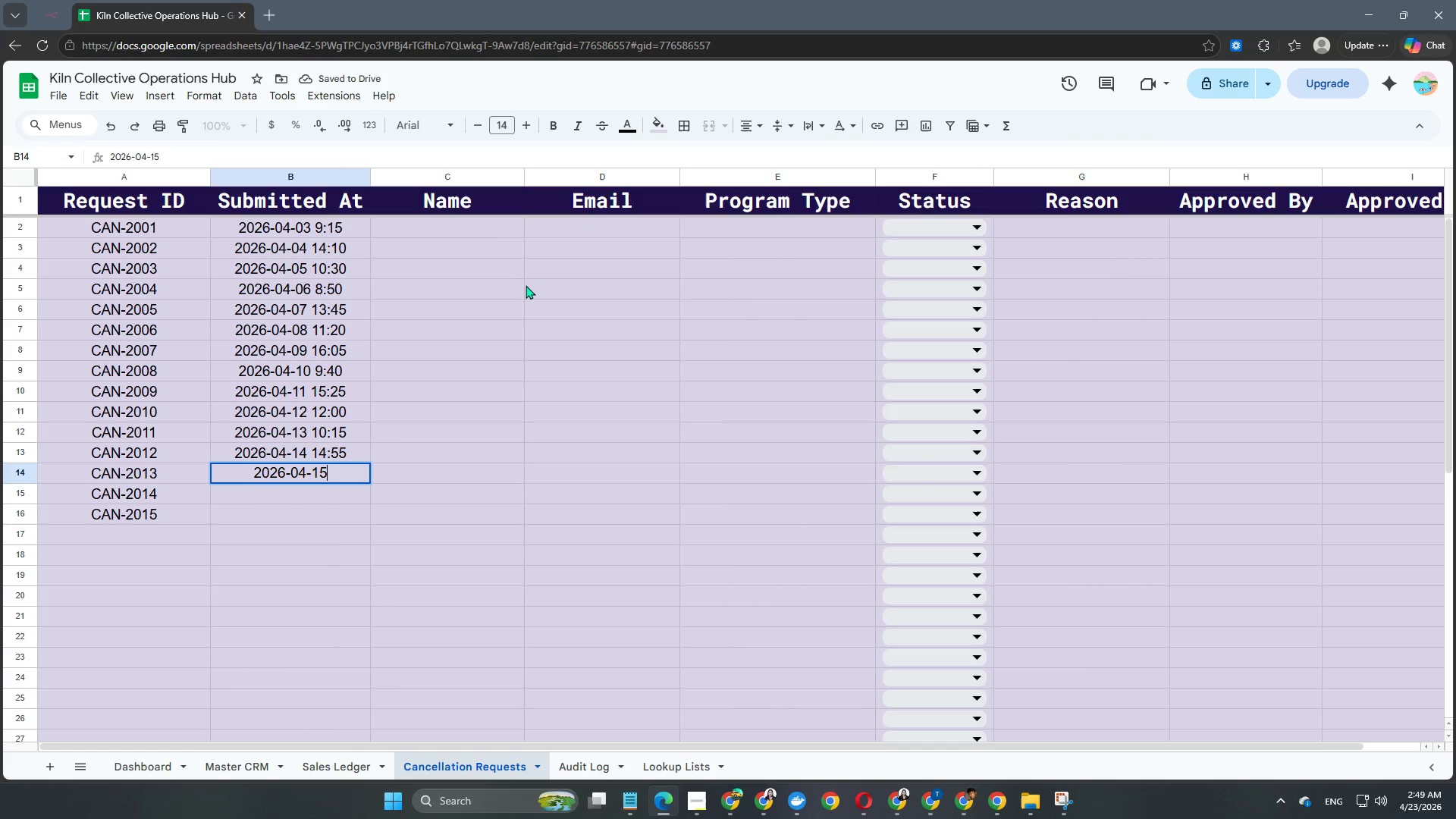 
key(Space)
 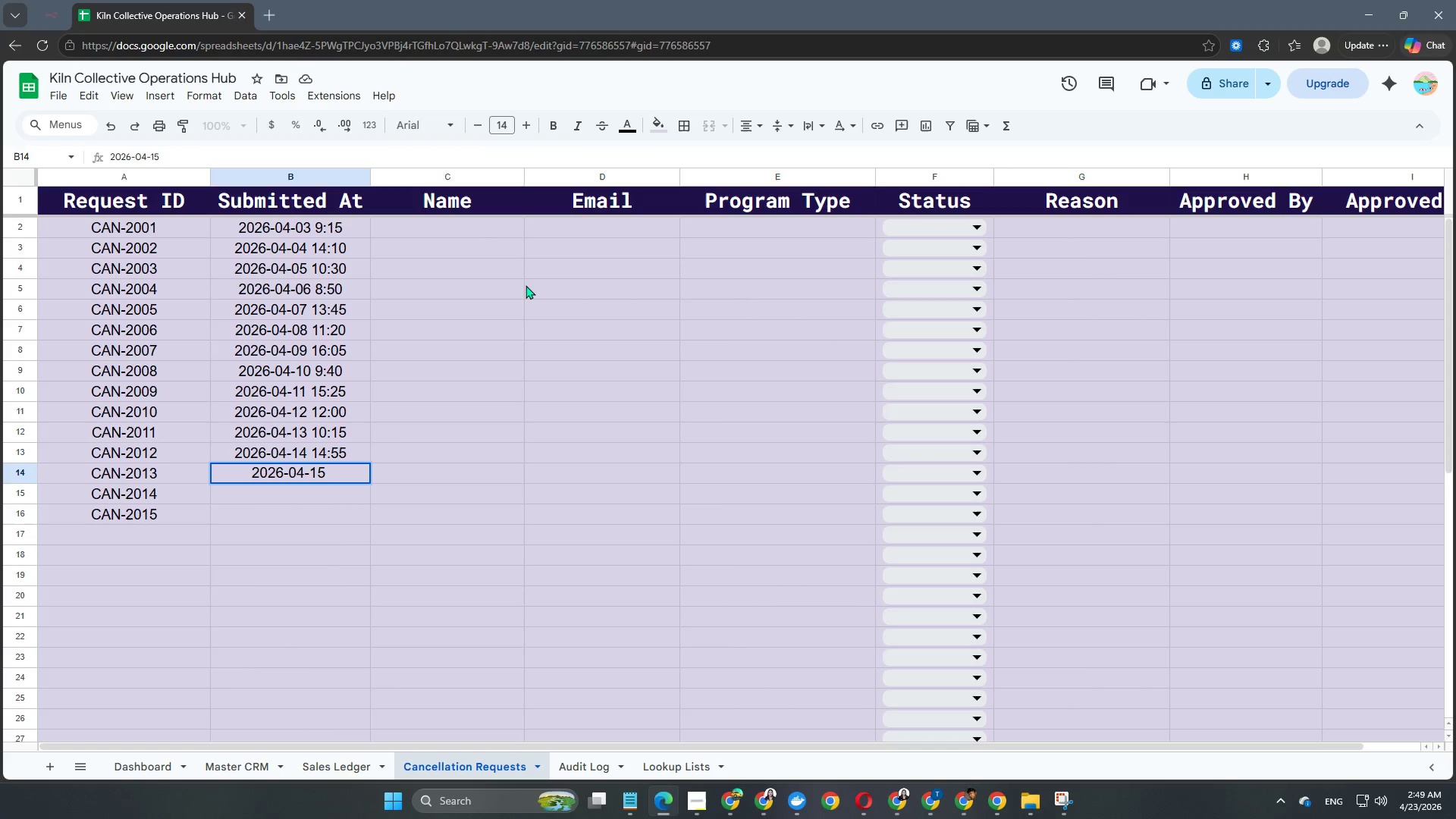 
key(Numpad0)
 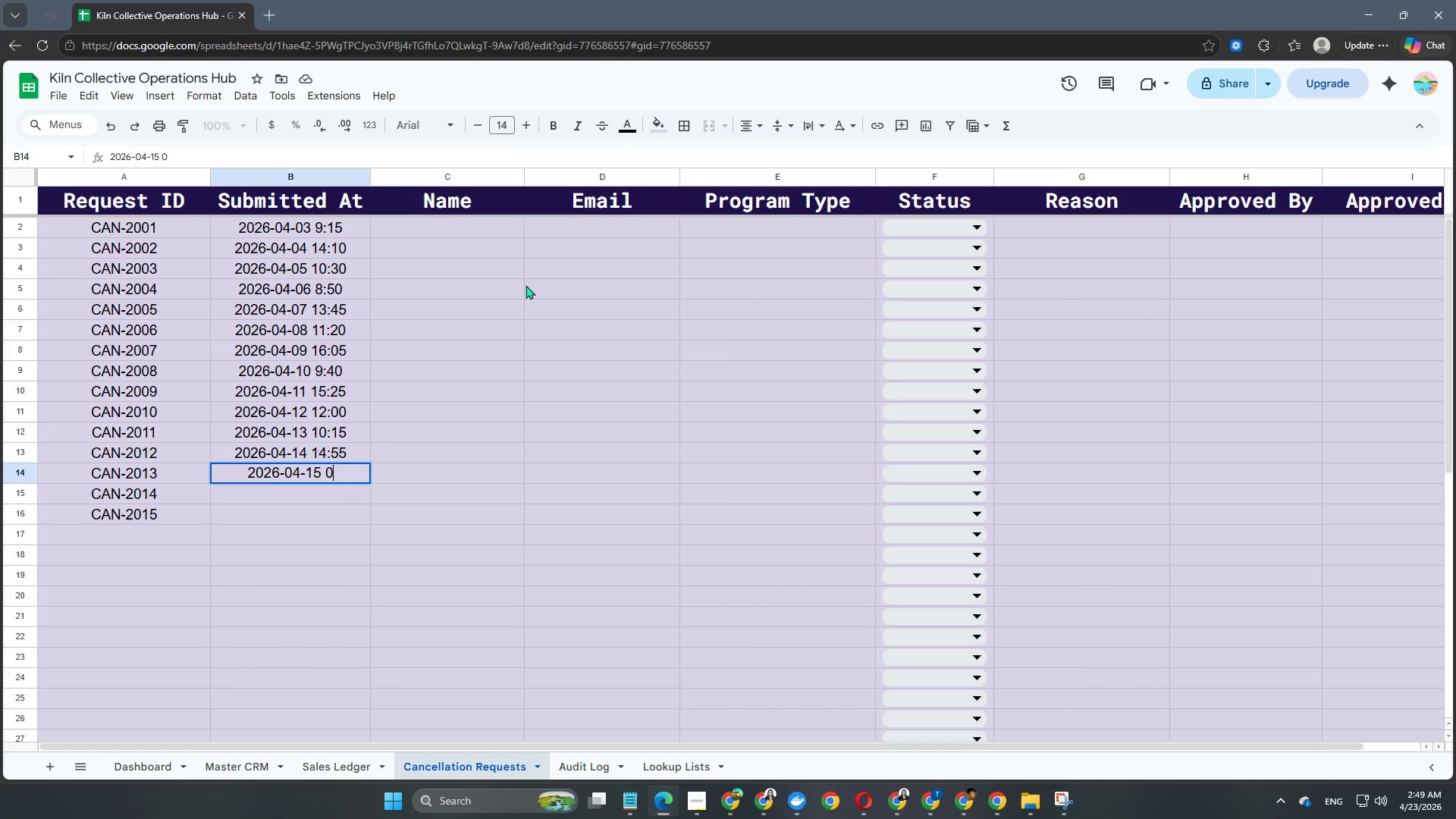 
key(Numpad9)
 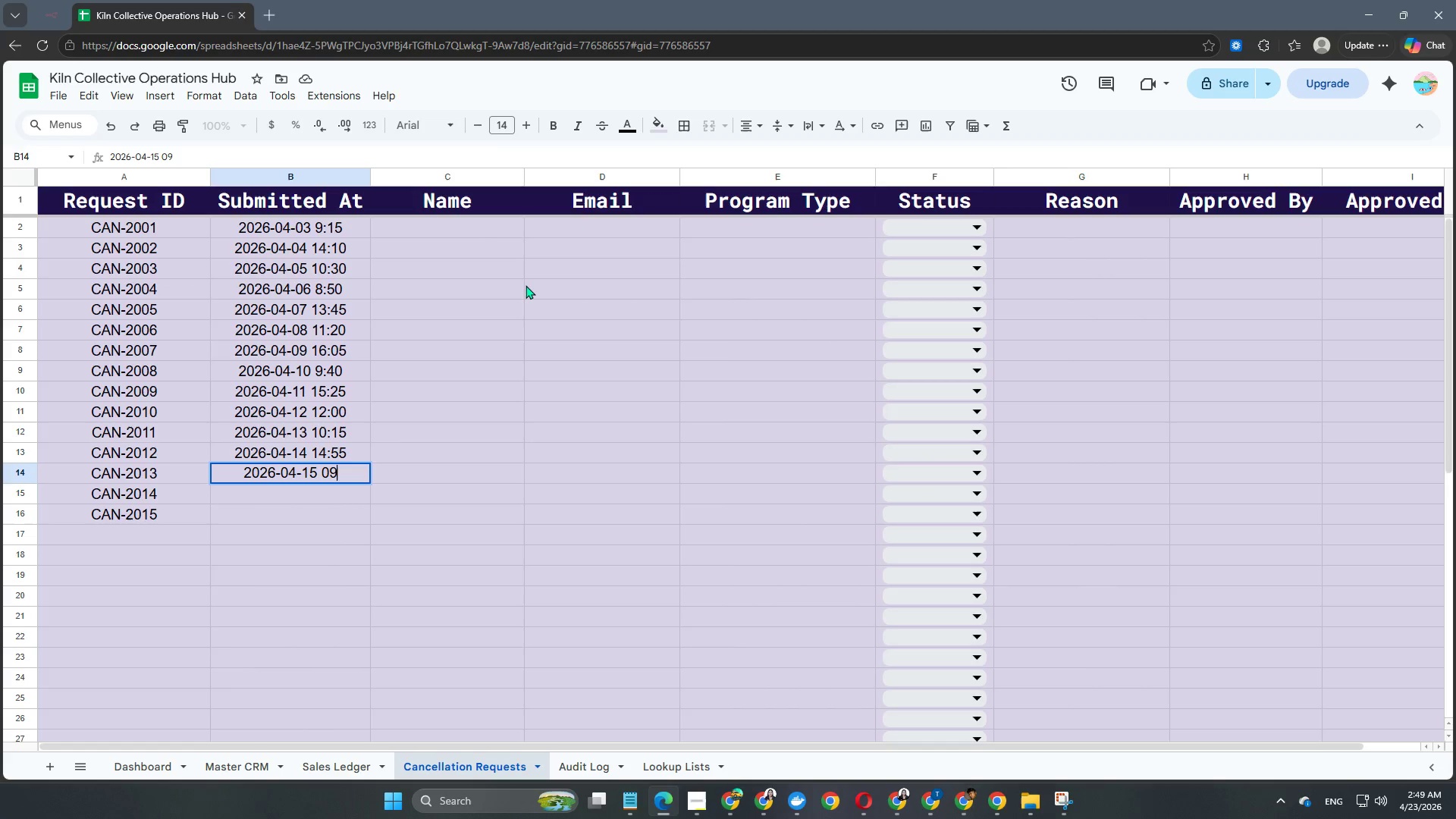 
key(Shift+ShiftRight)
 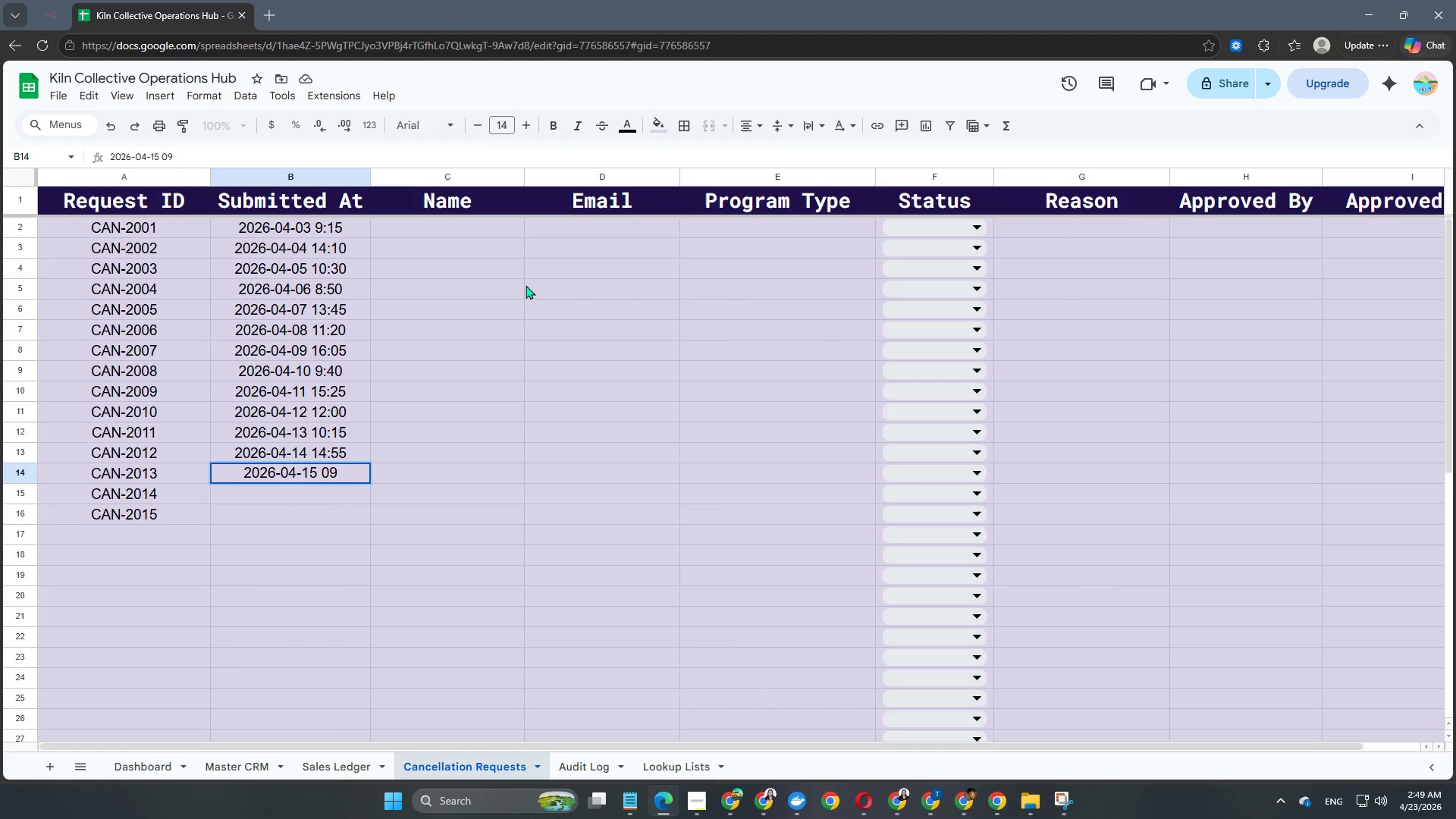 
key(Shift+Semicolon)
 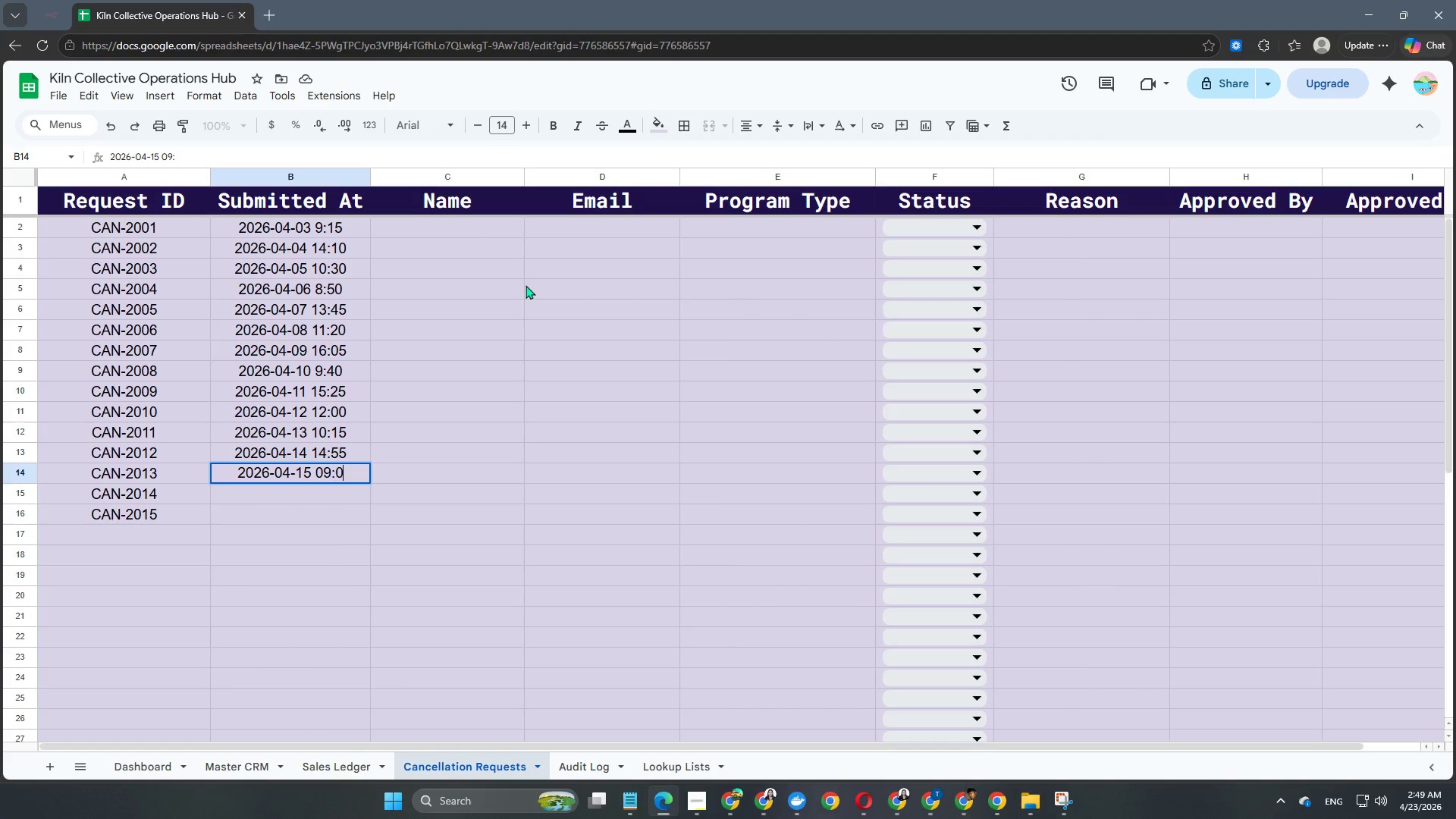 
key(Numpad0)
 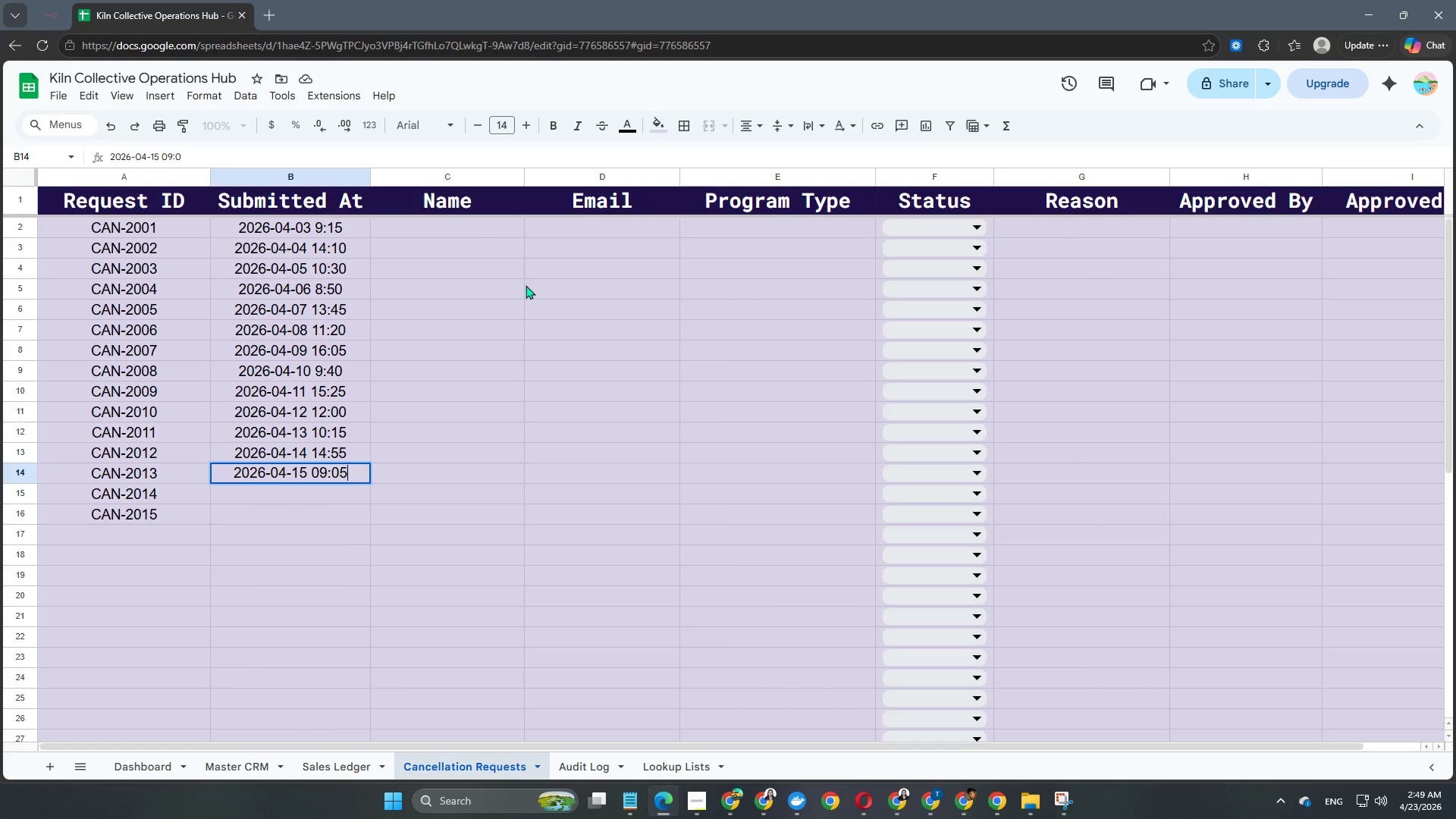 
key(Numpad5)
 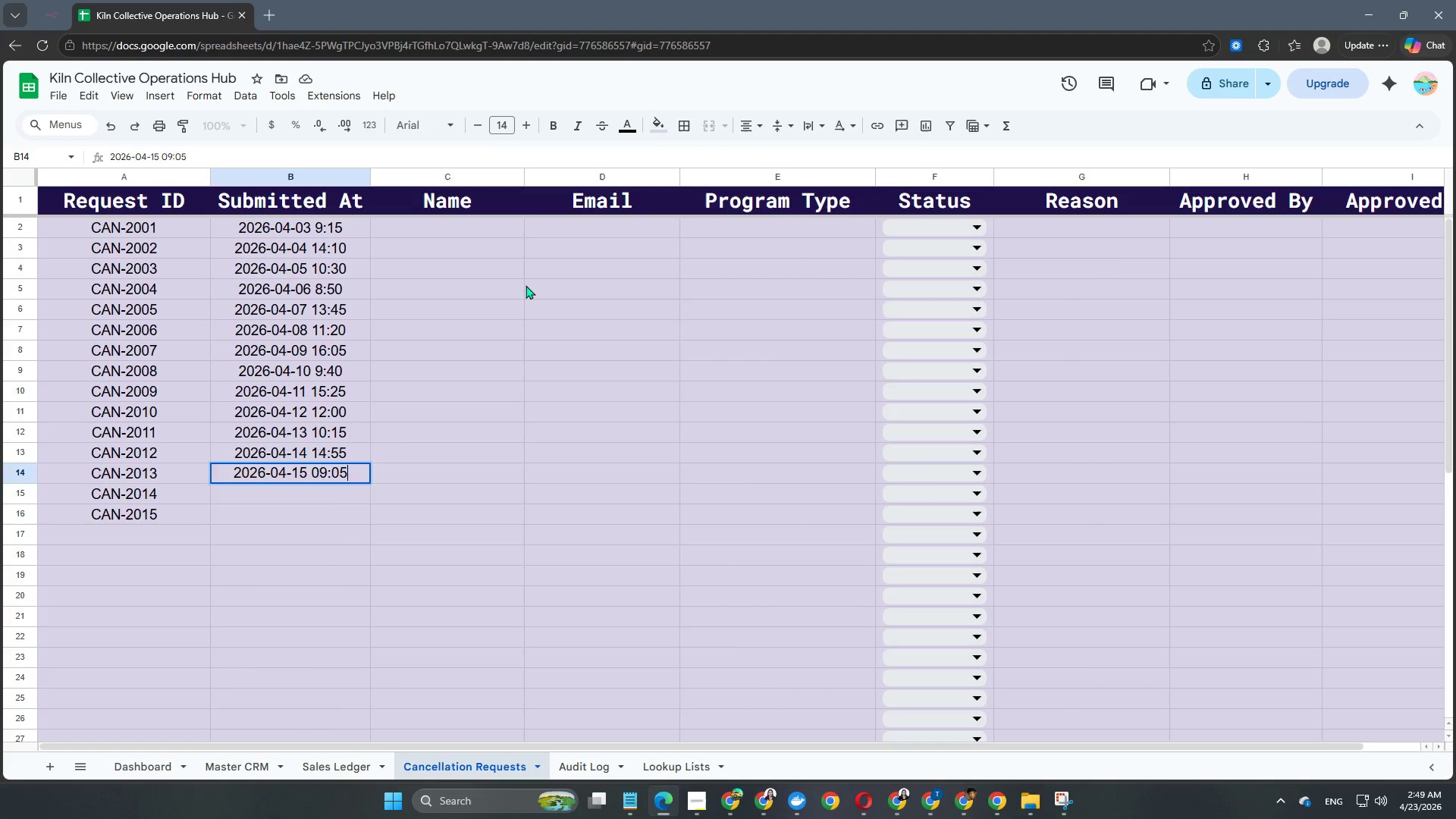 
key(NumpadEnter)
 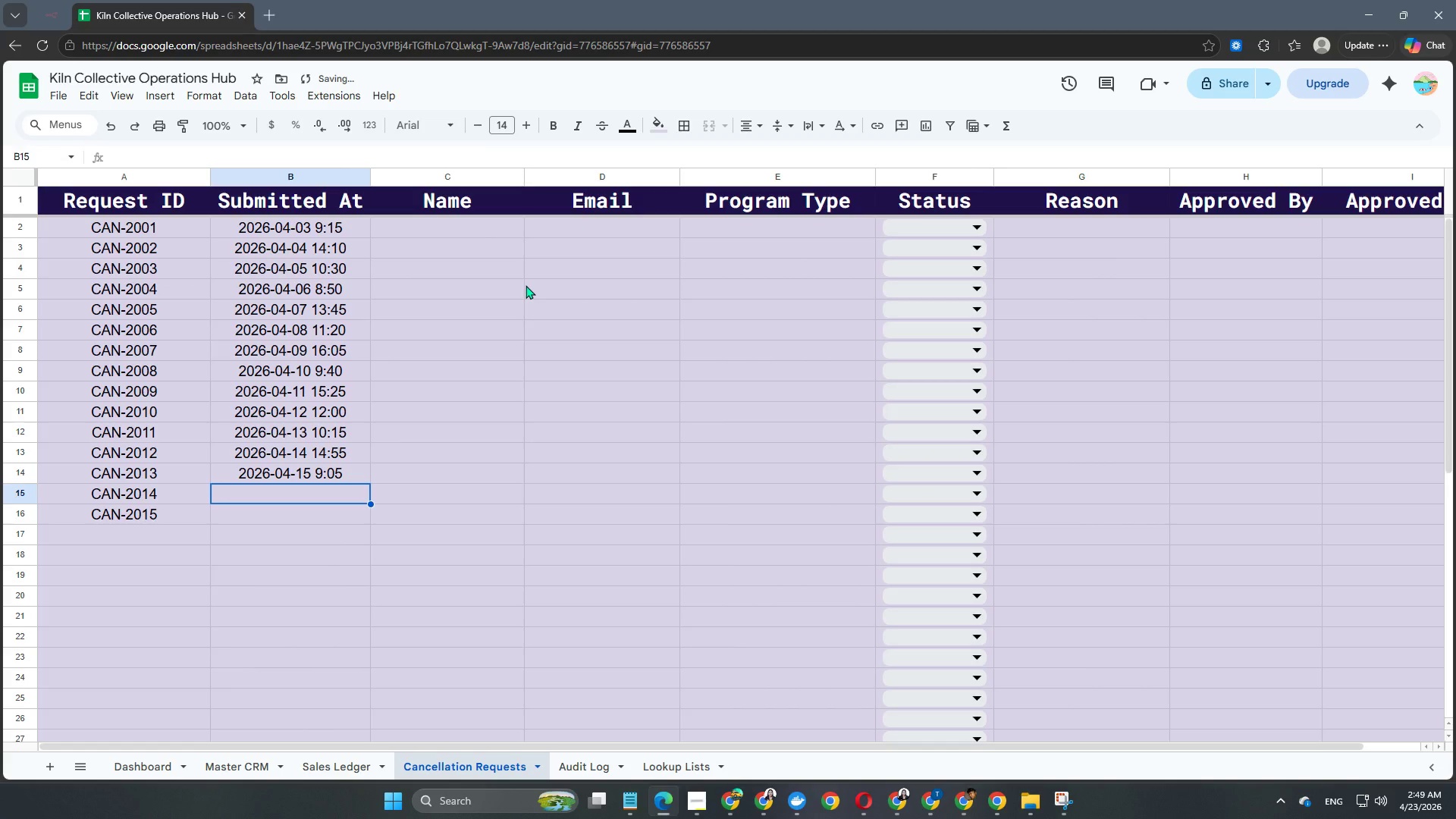 
key(Numpad2)
 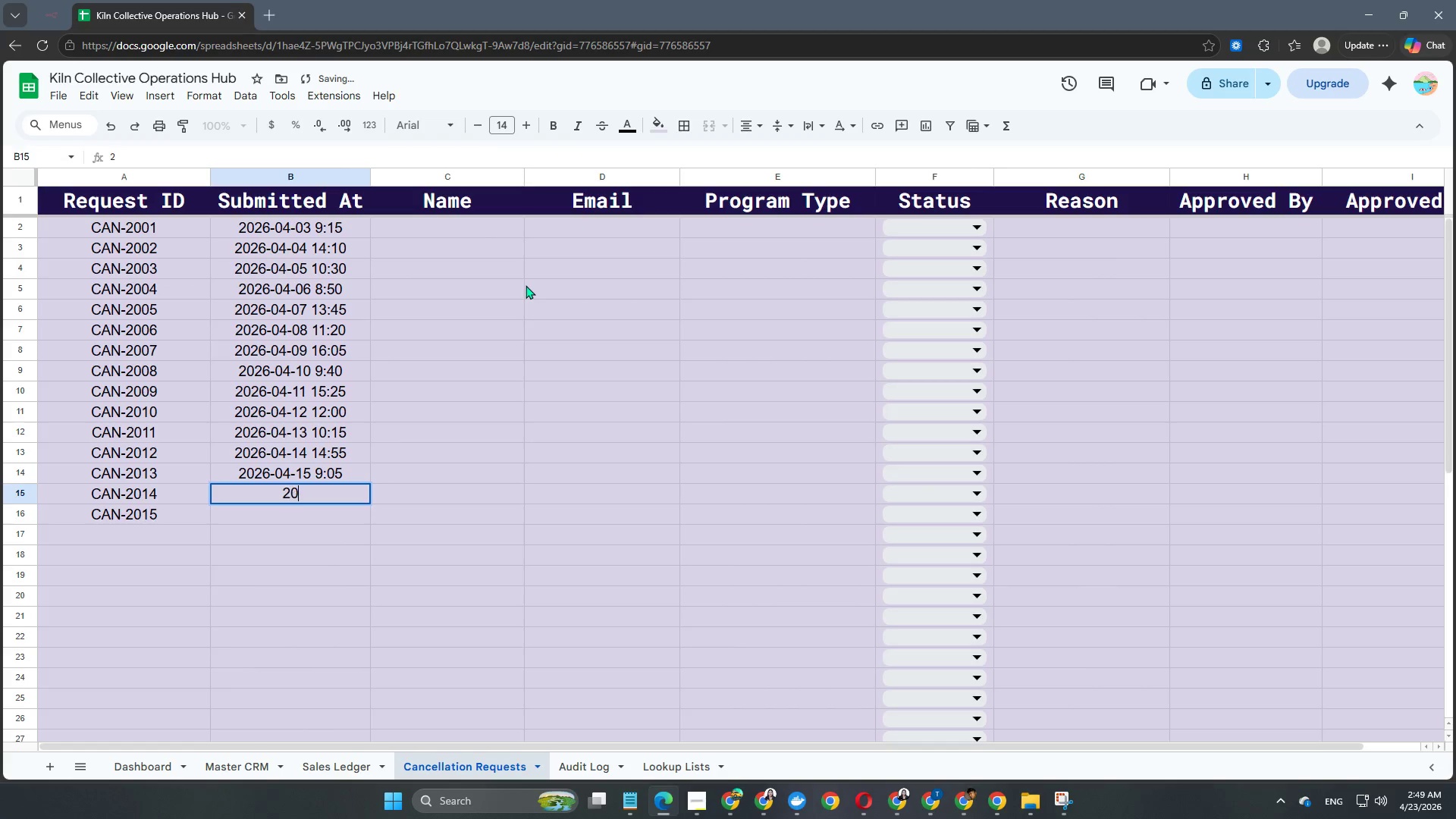 
key(Numpad0)
 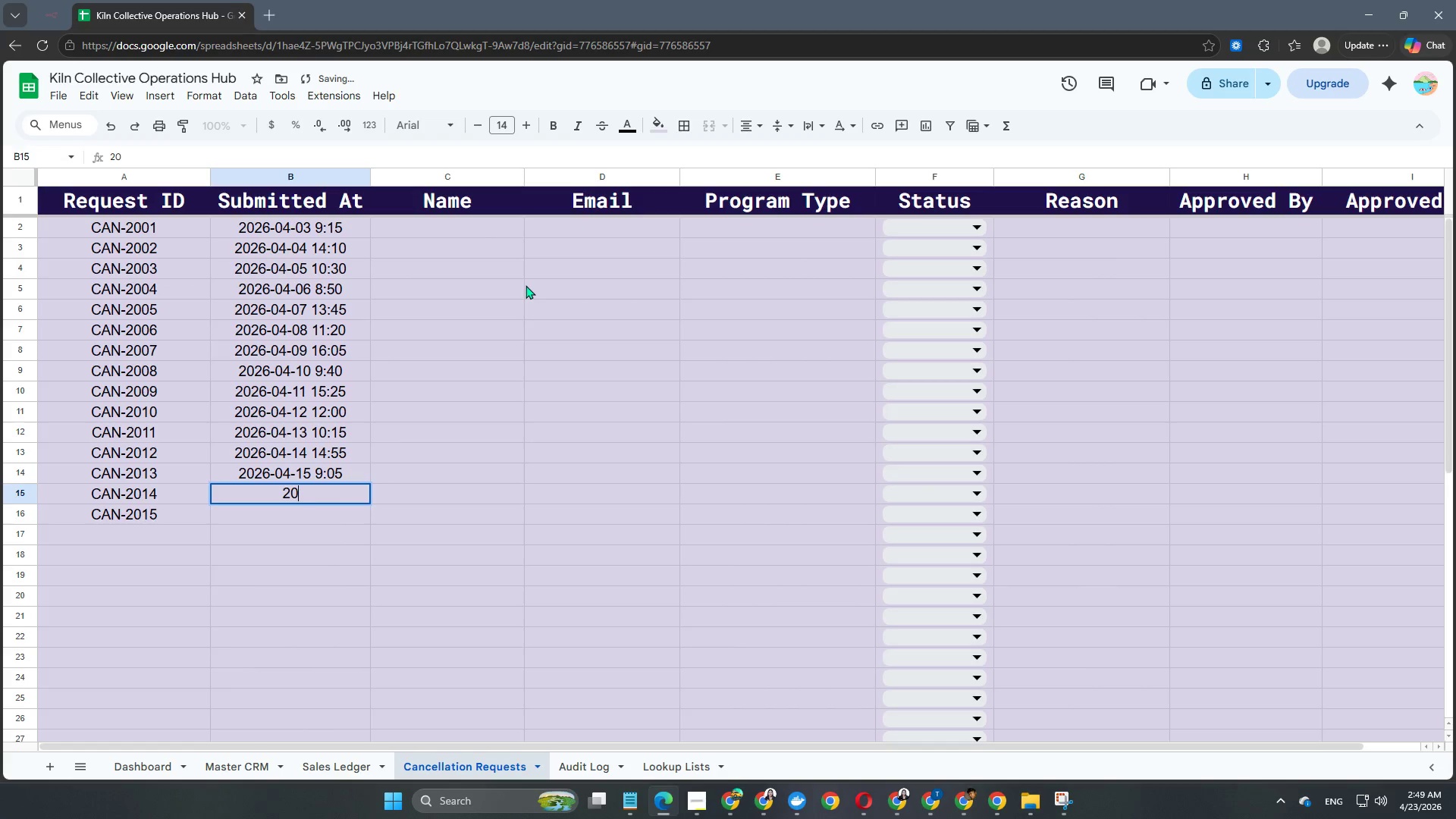 
key(Numpad2)
 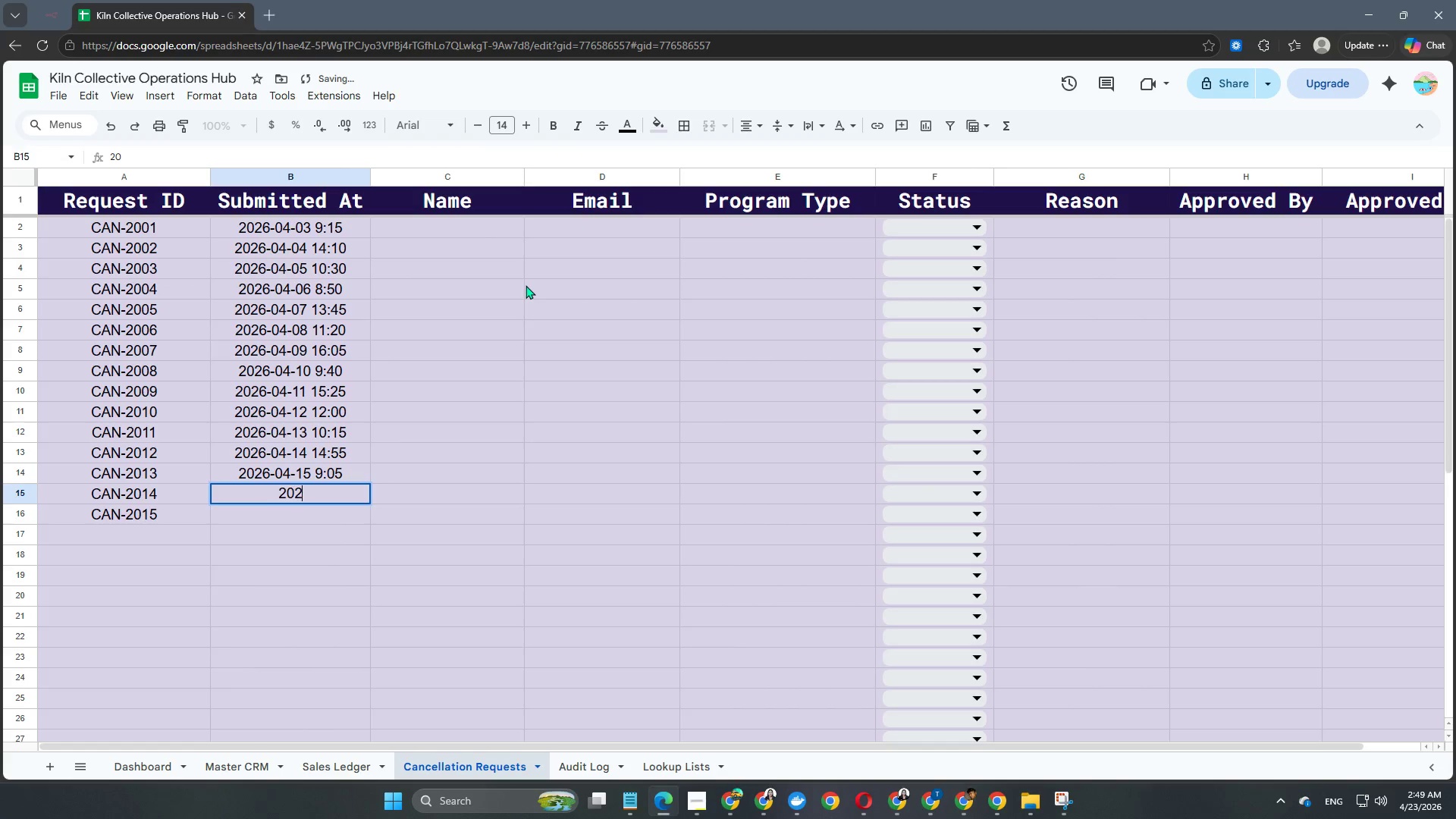 
key(Numpad6)
 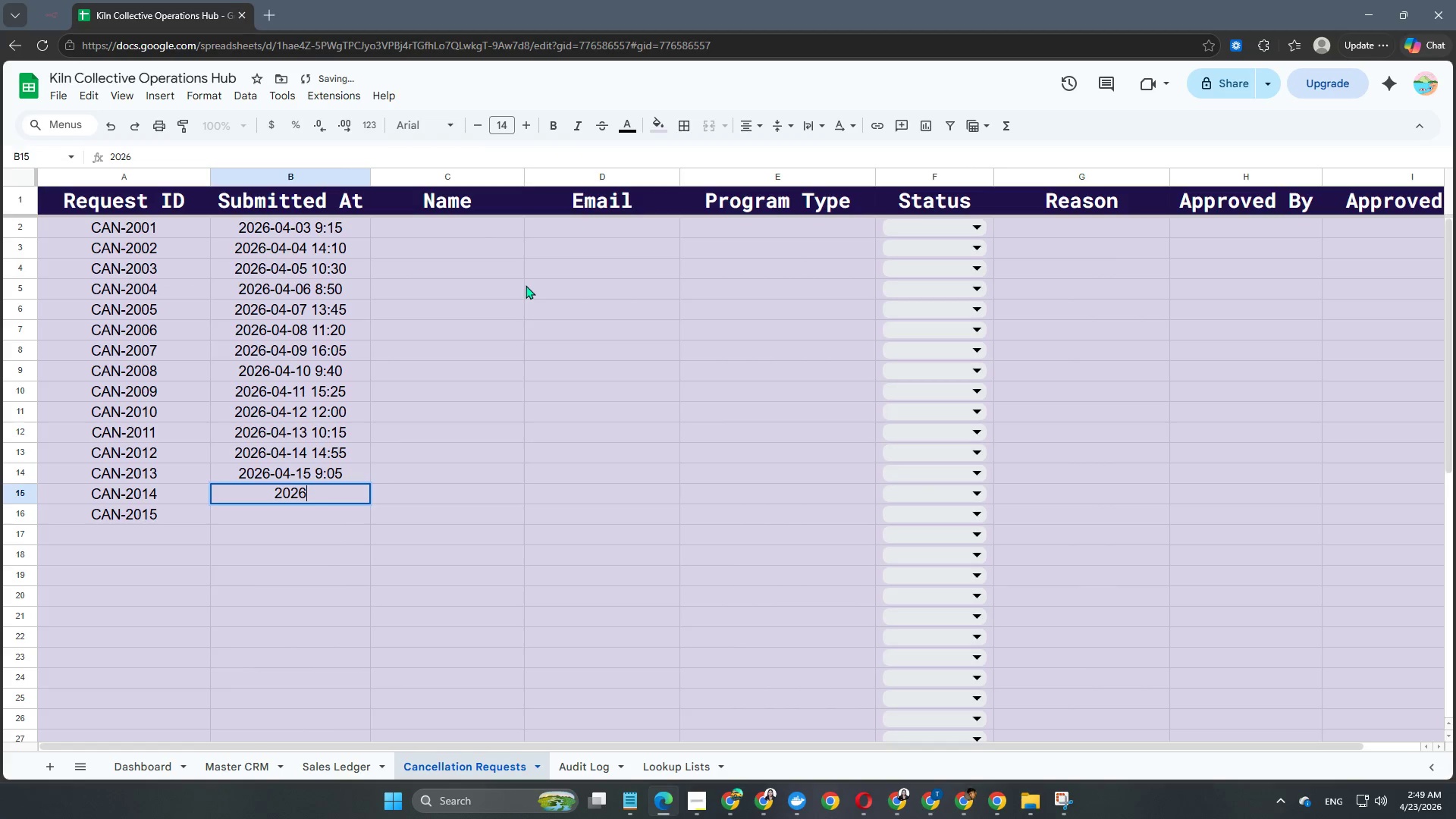 
key(NumpadSubtract)
 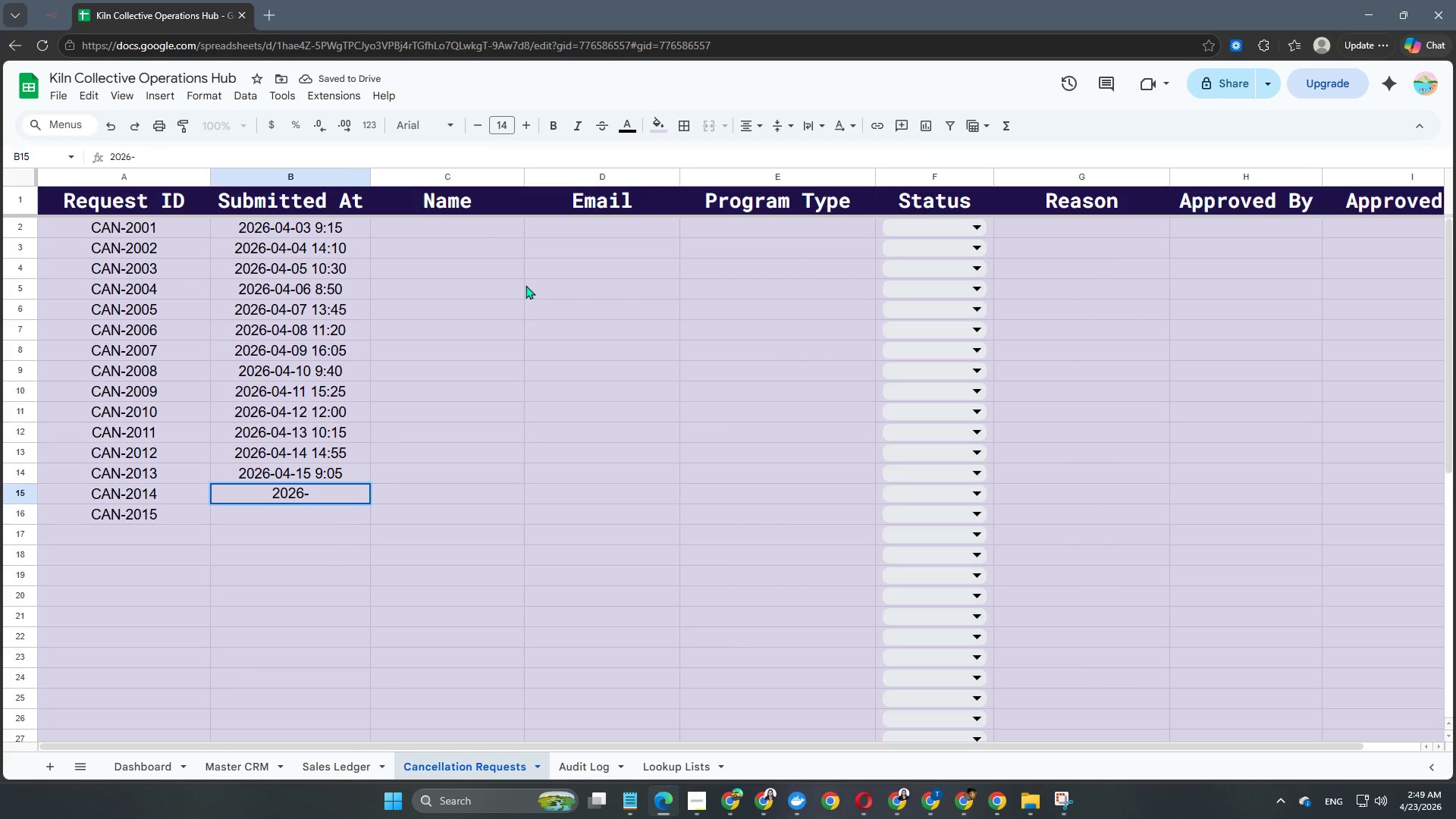 
key(Numpad0)
 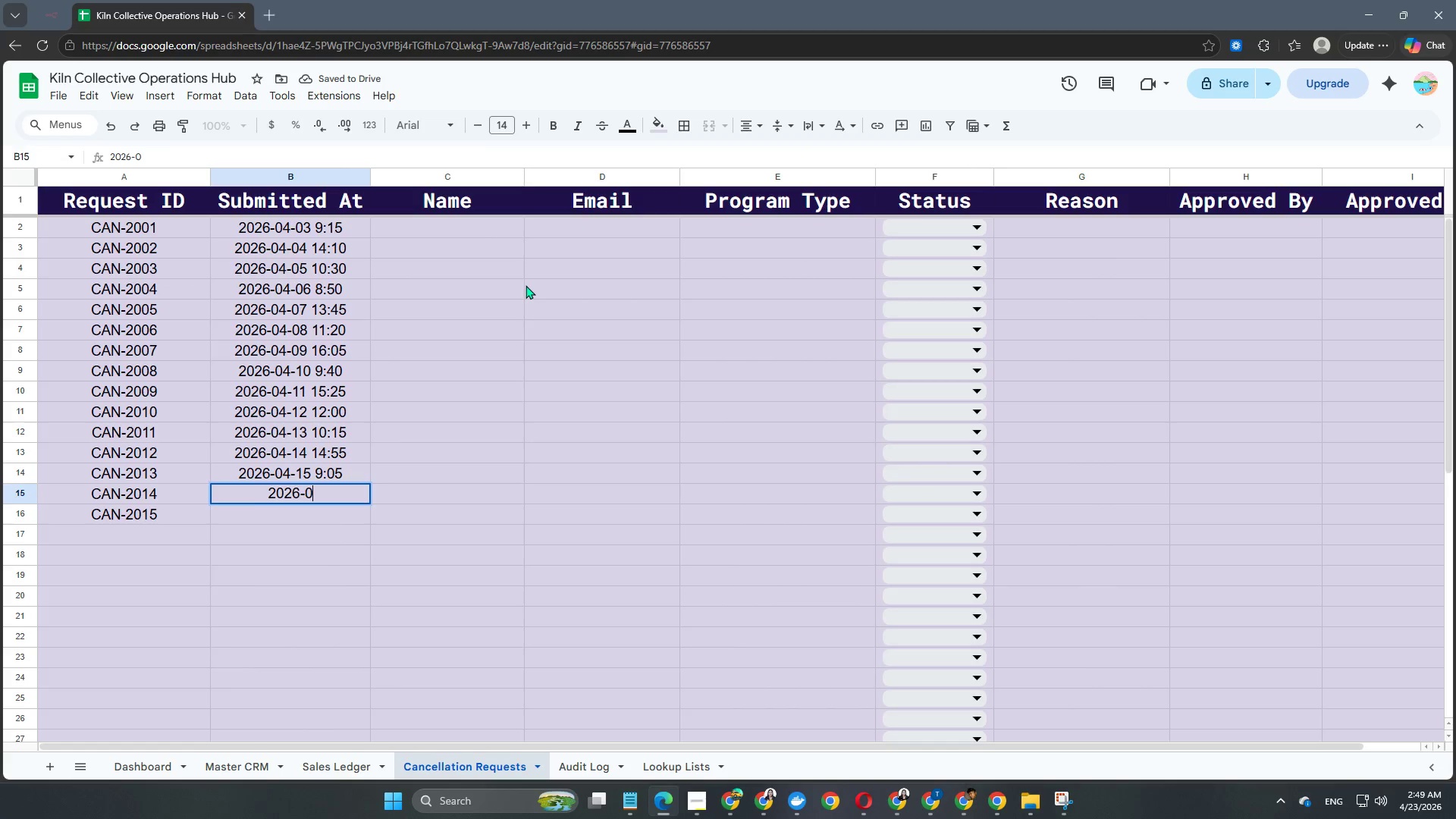 
key(Numpad4)
 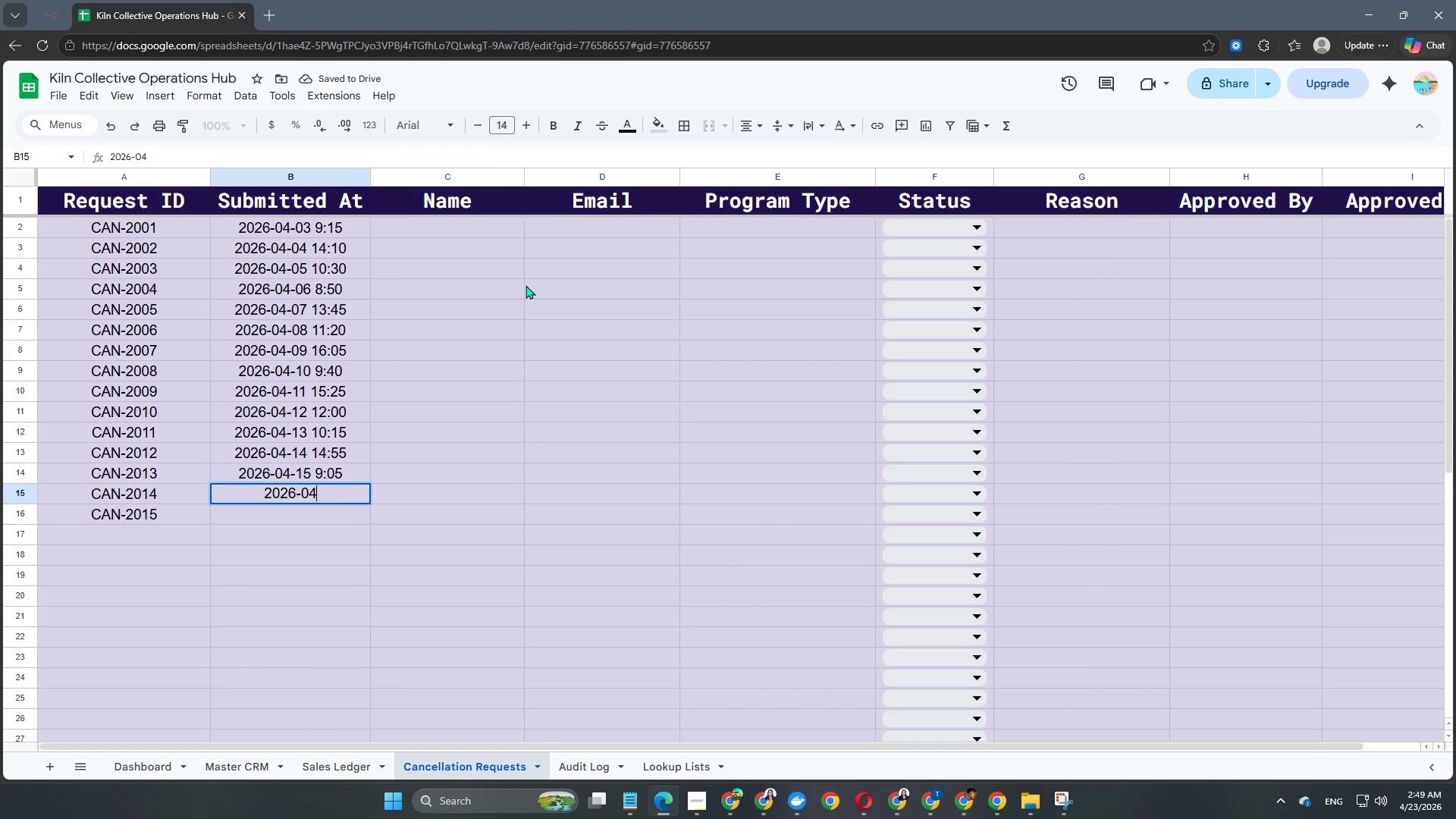 
key(NumpadSubtract)
 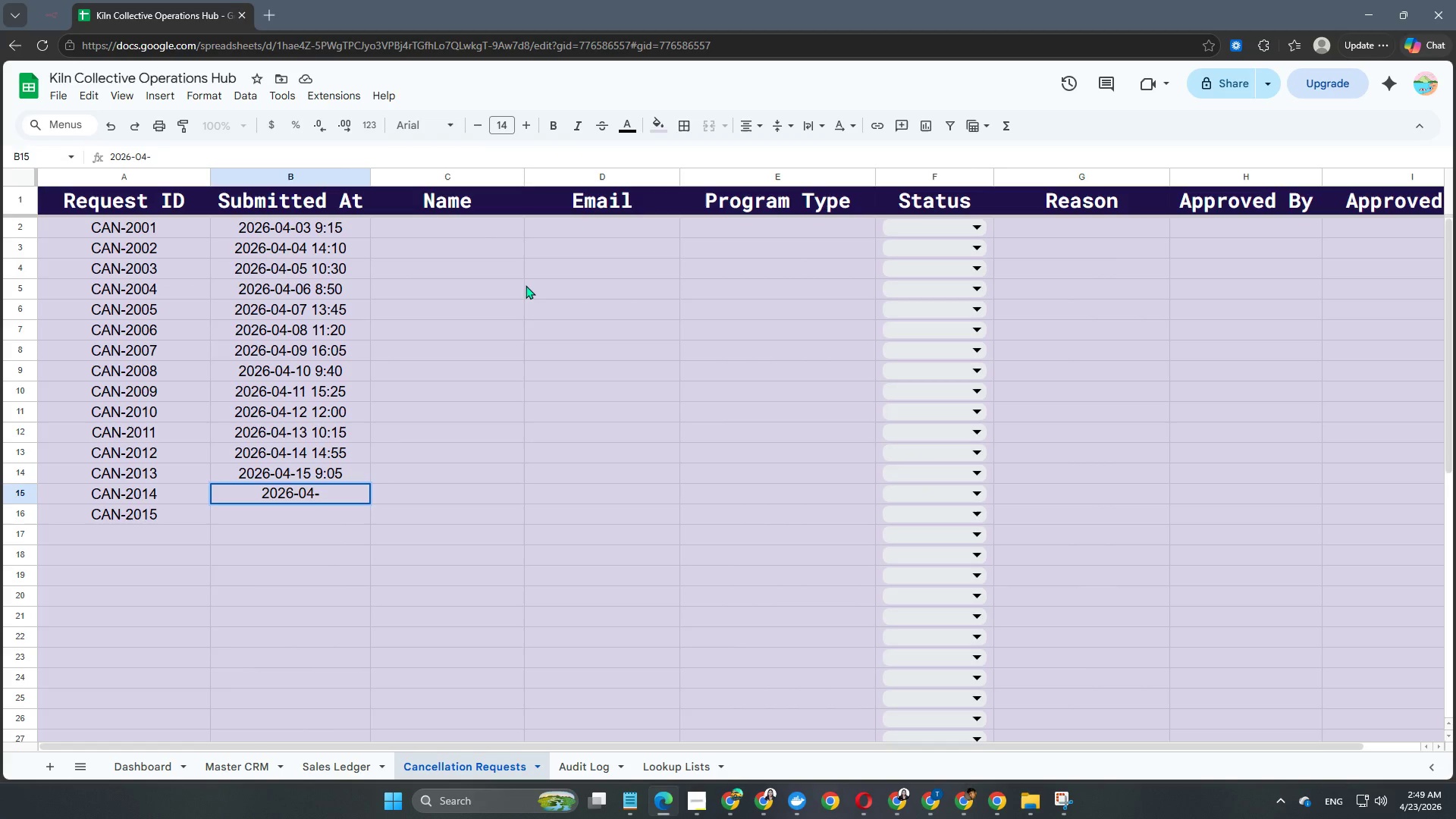 
key(Numpad1)
 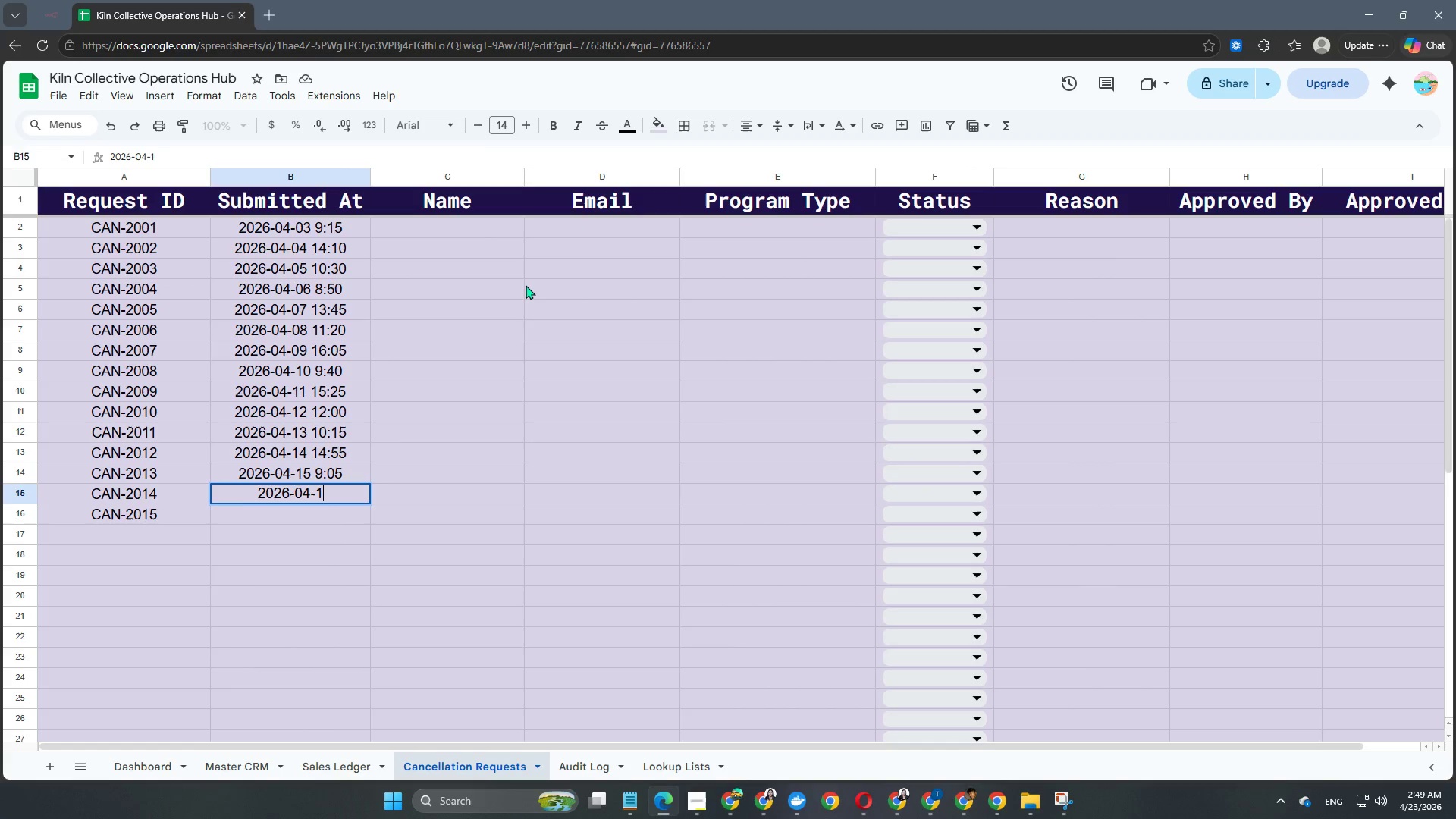 
key(Numpad6)
 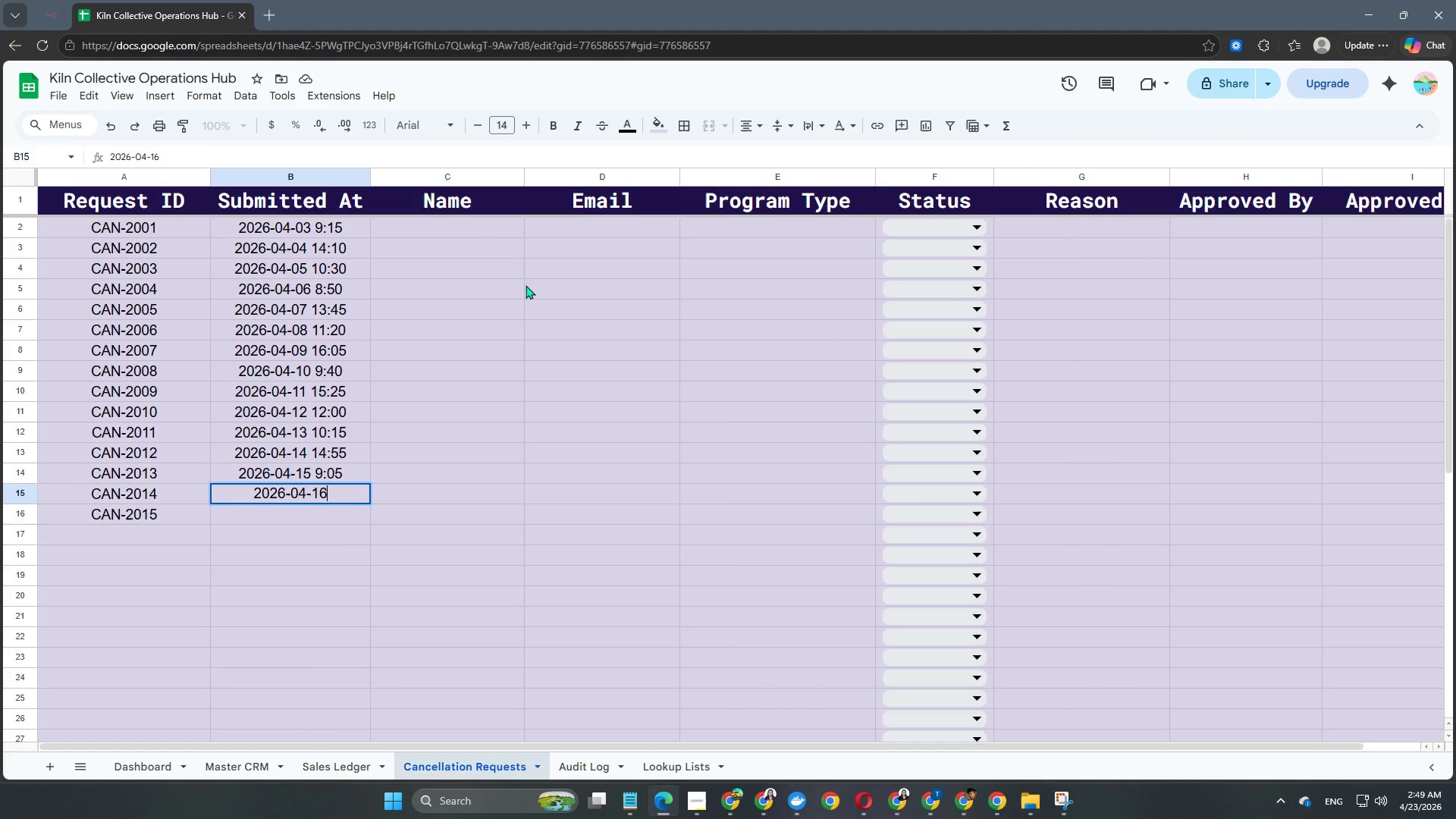 
key(Space)
 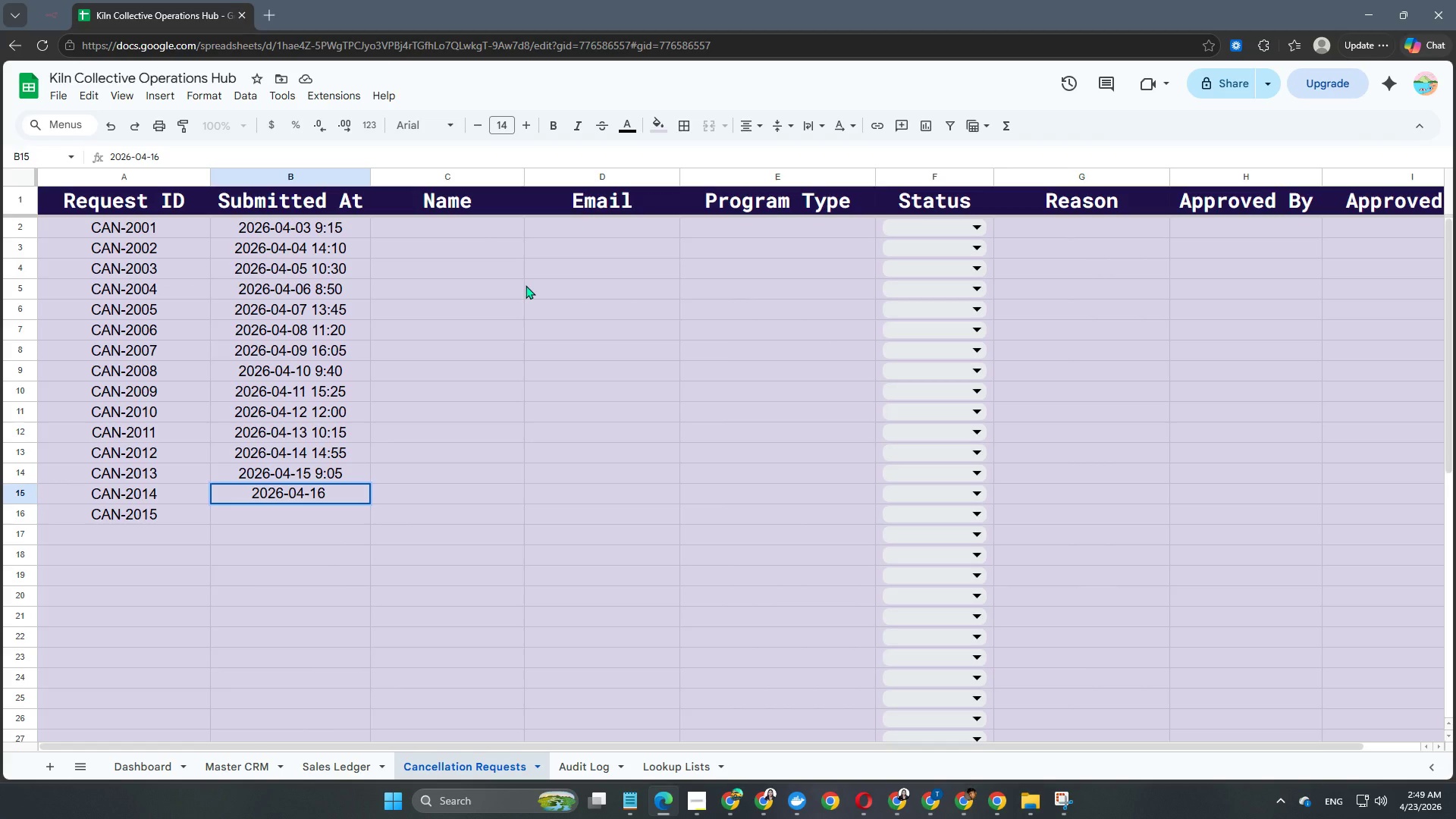 
key(Numpad1)
 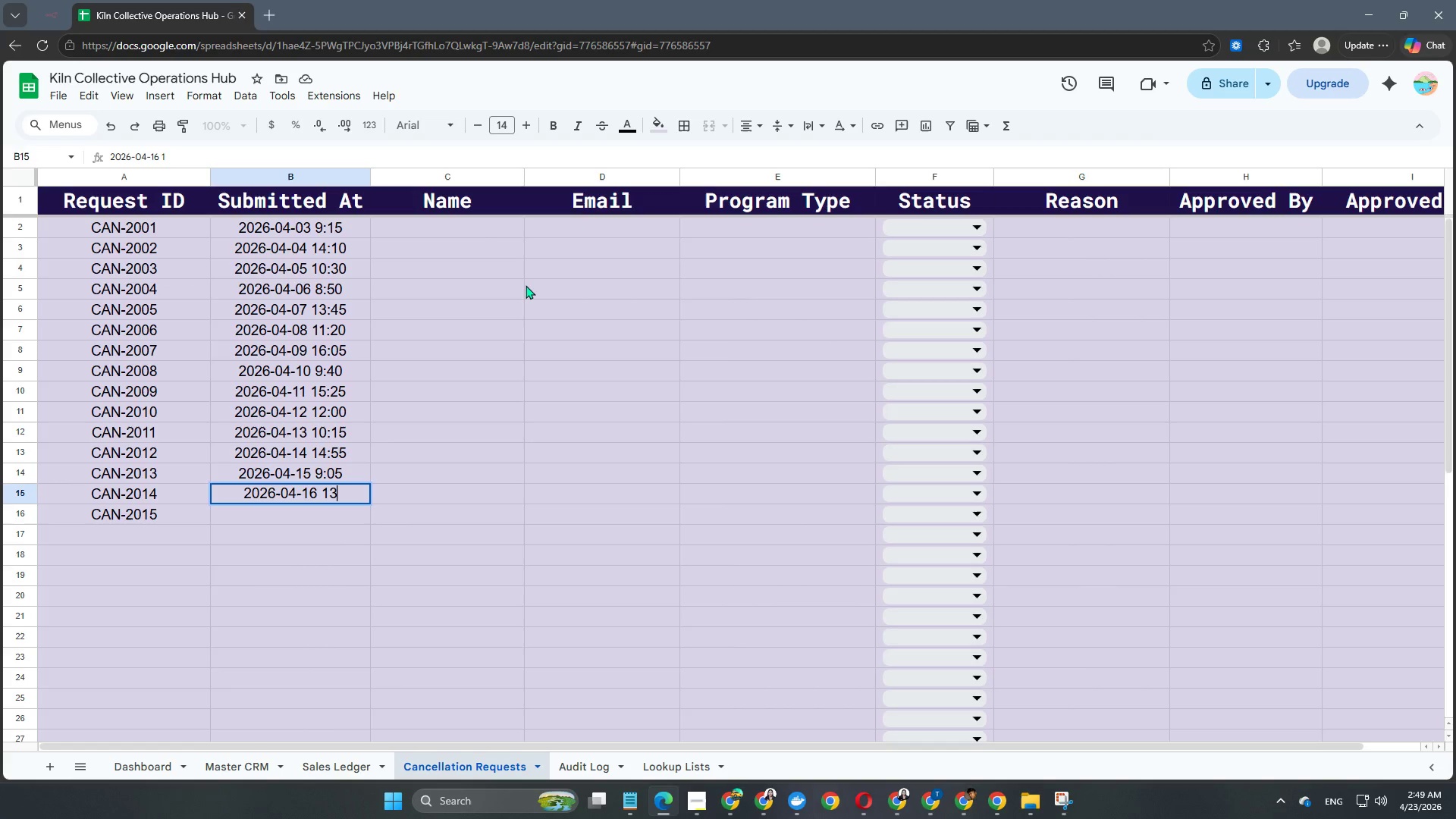 
key(Numpad3)
 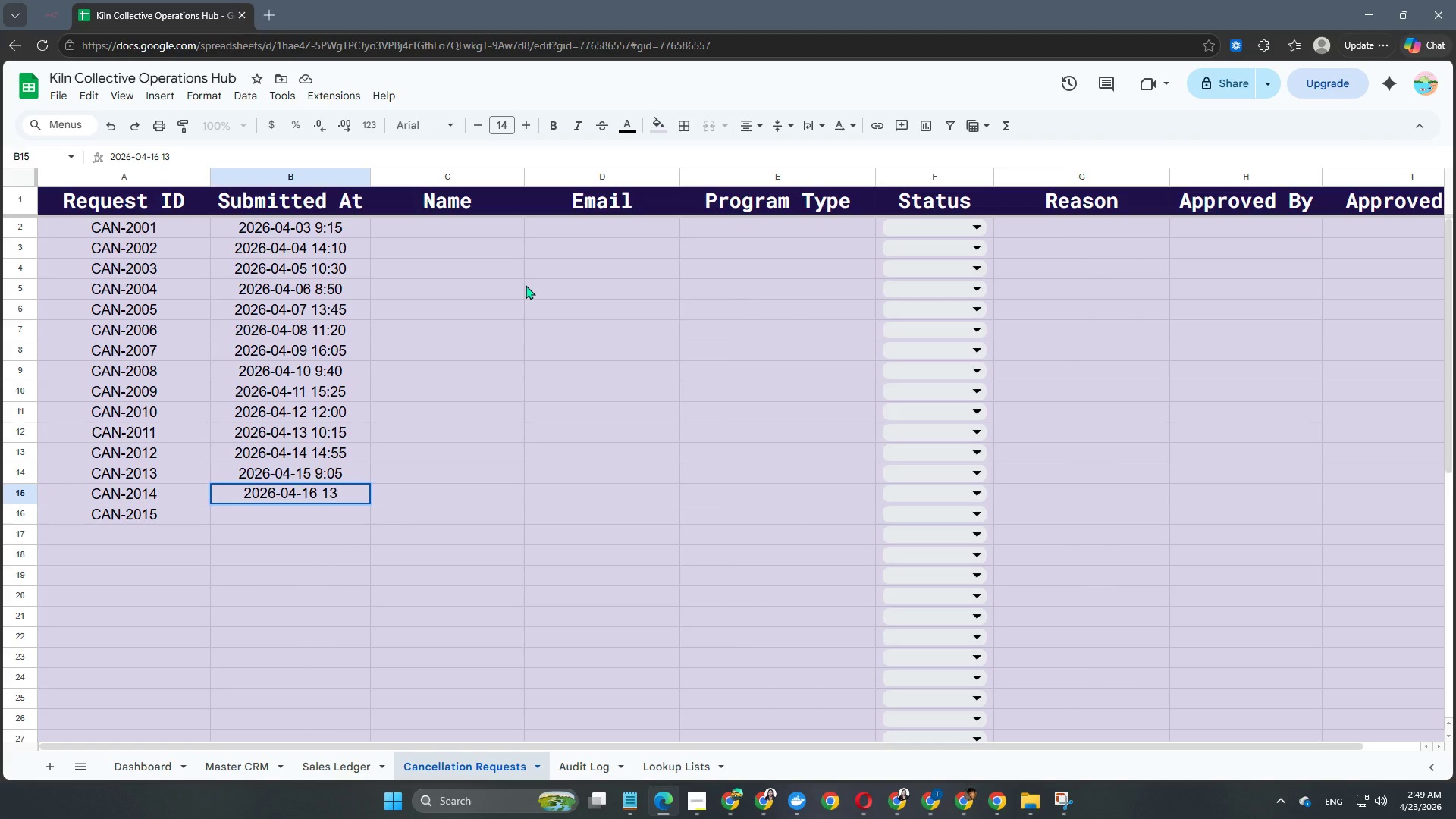 
key(Shift+ShiftRight)
 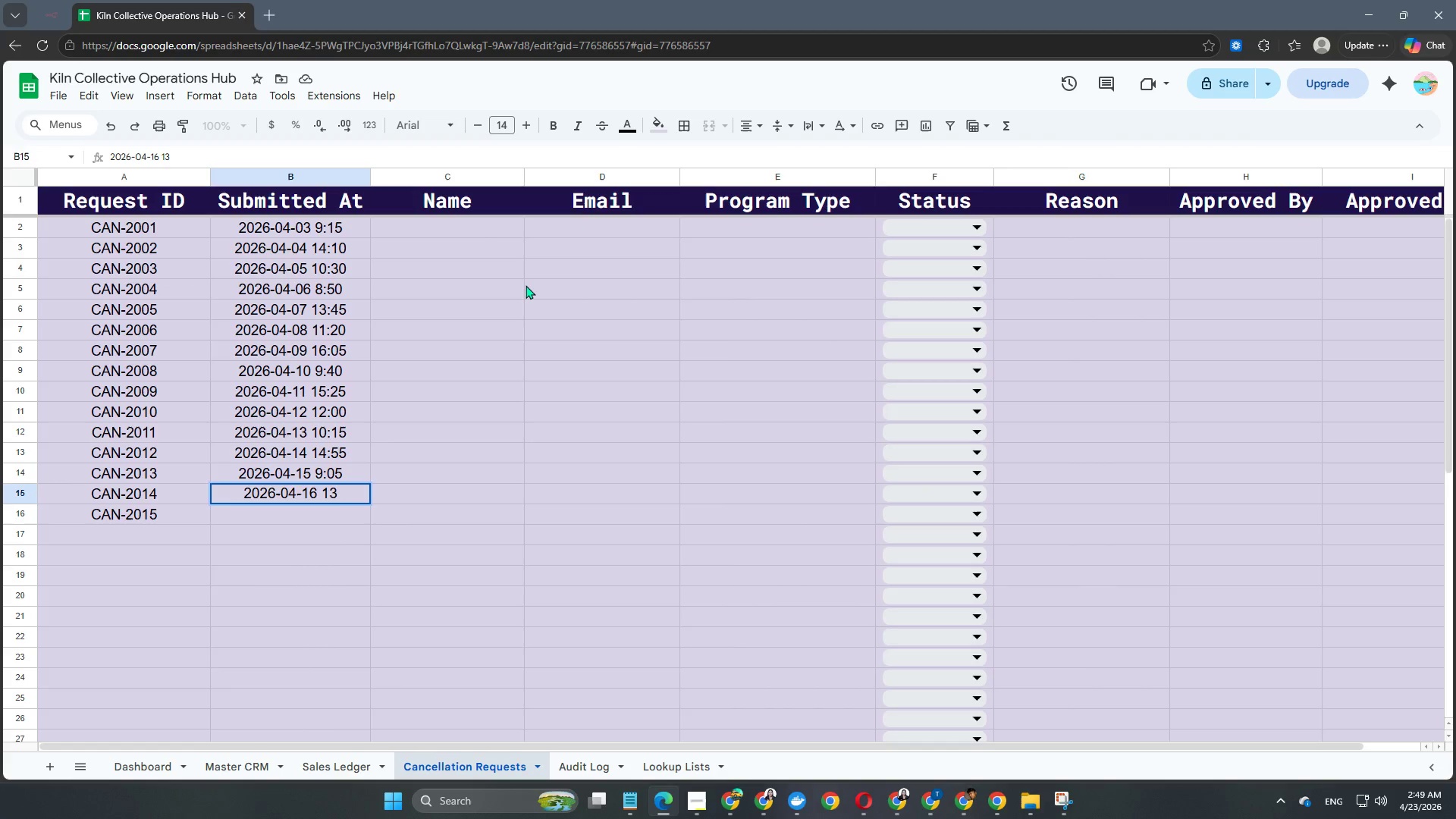 
key(Shift+Semicolon)
 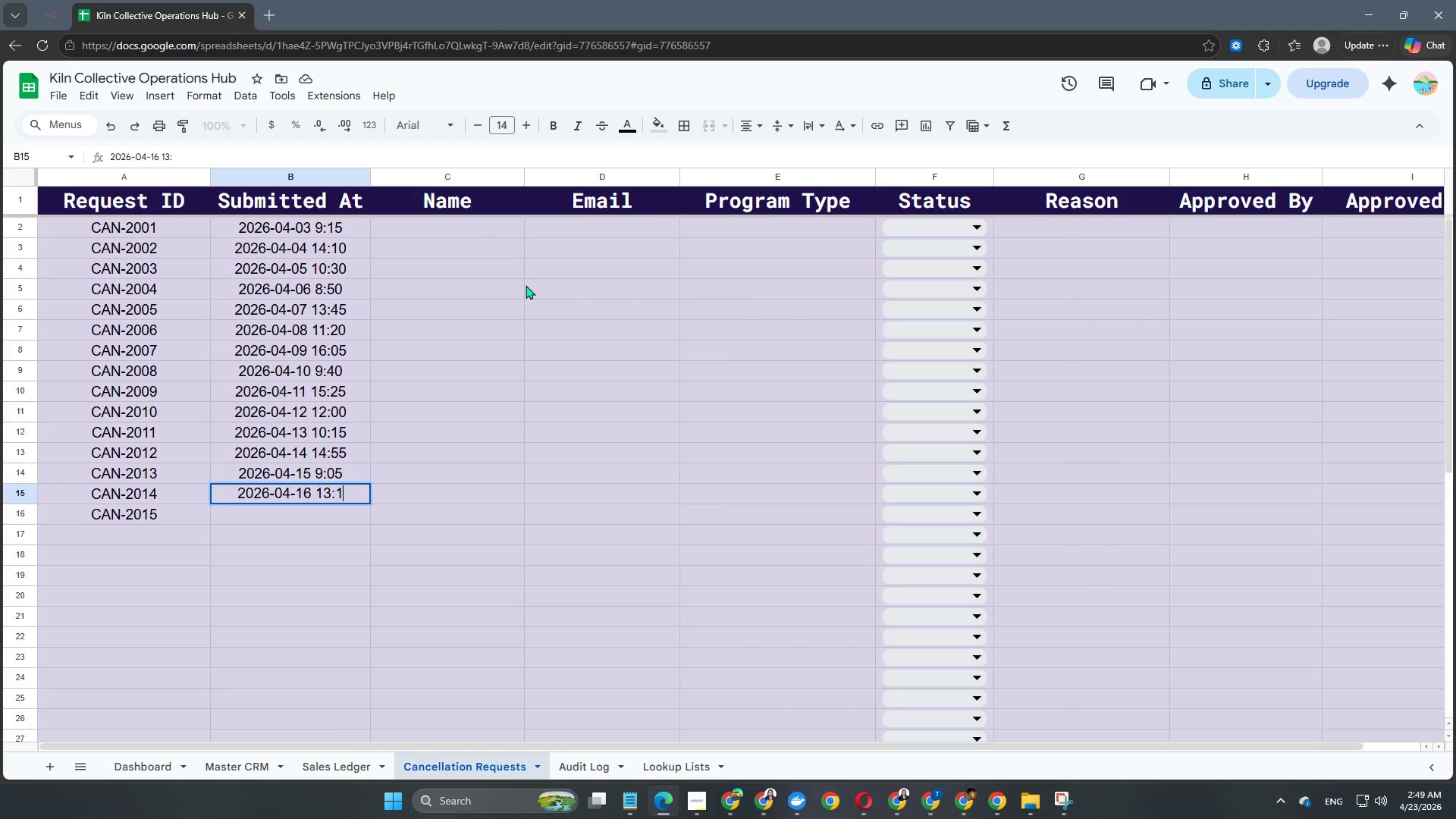 
key(Numpad1)
 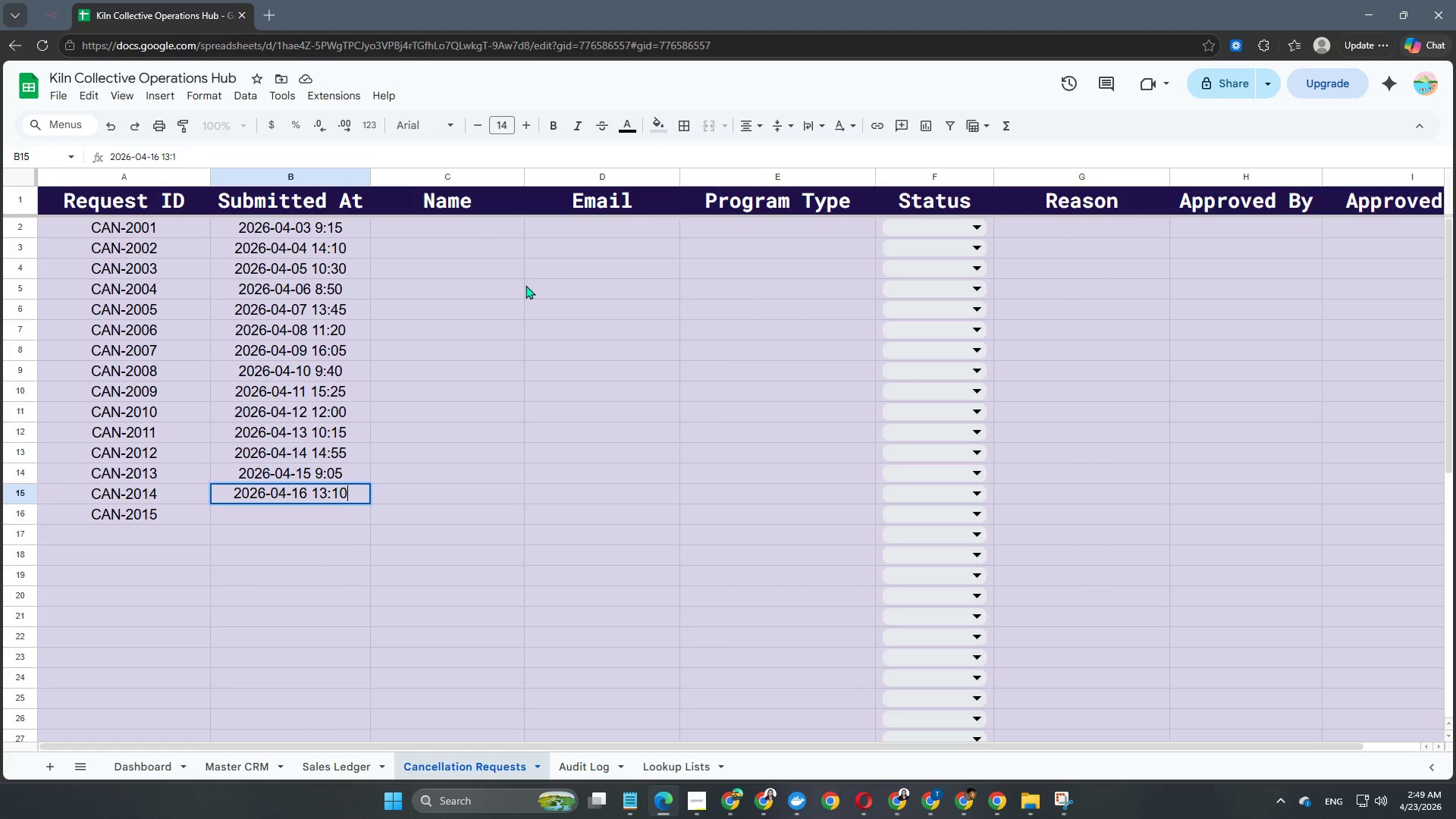 
key(Numpad0)
 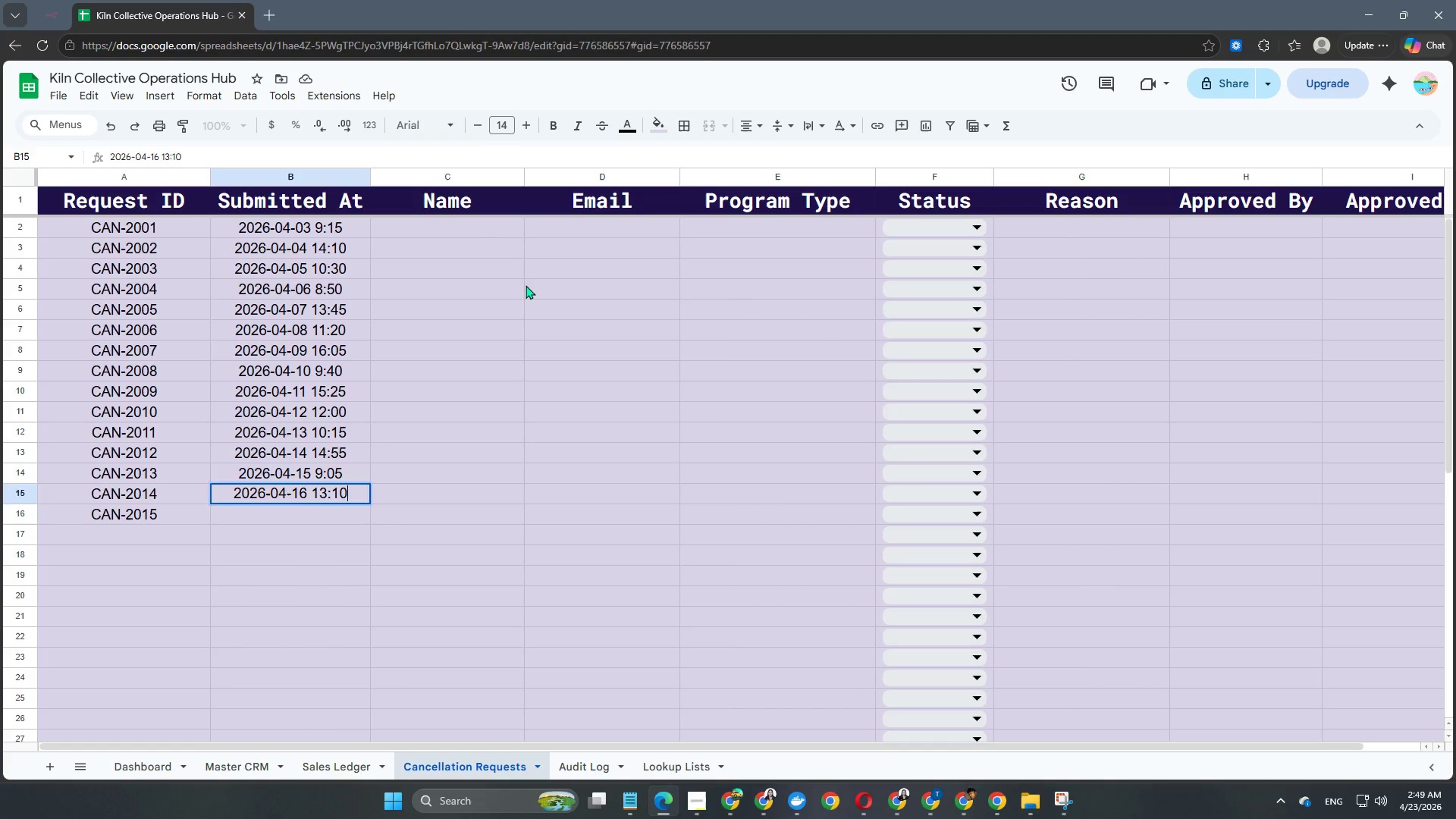 
key(NumpadEnter)
 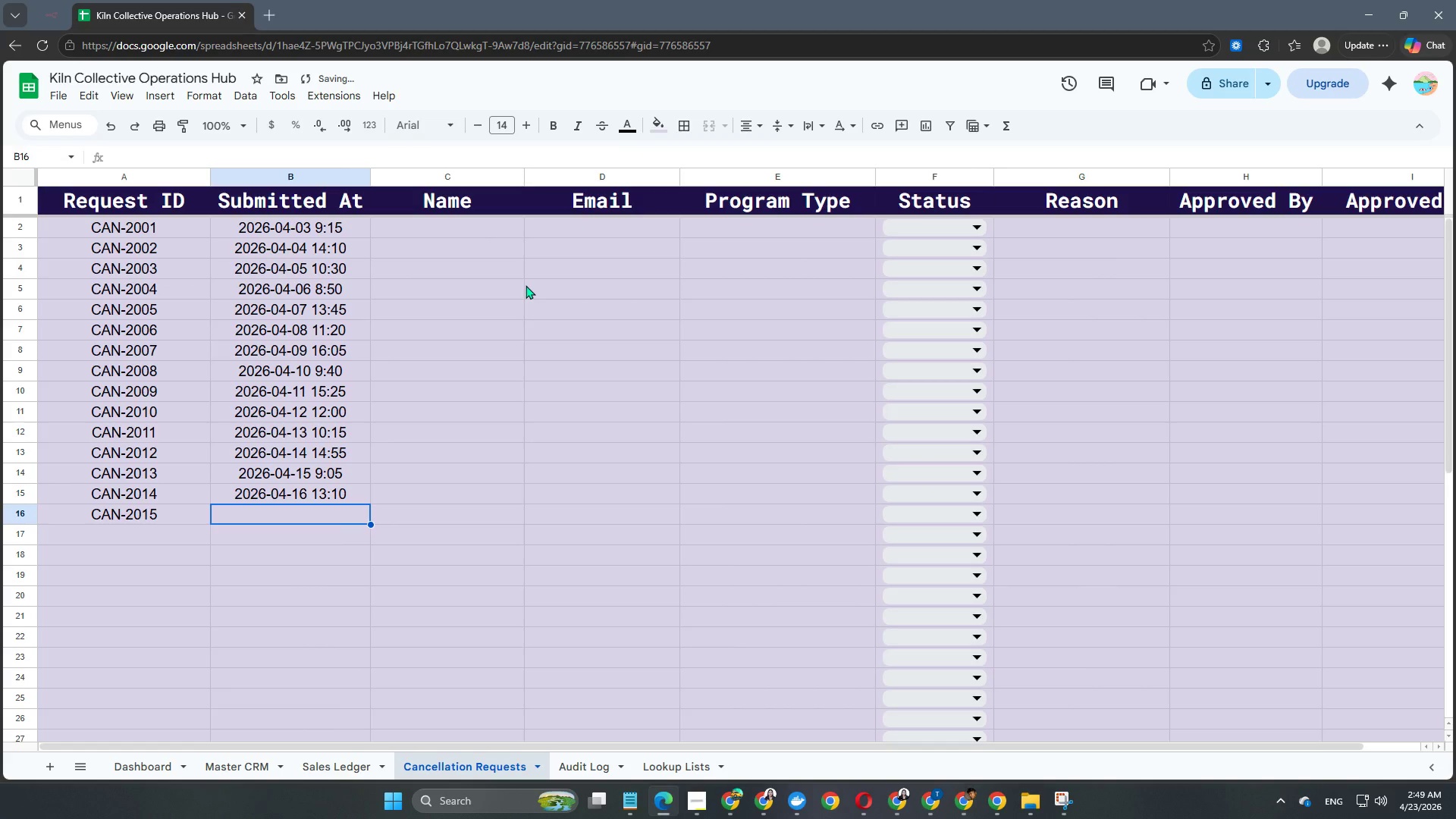 
key(Numpad2)
 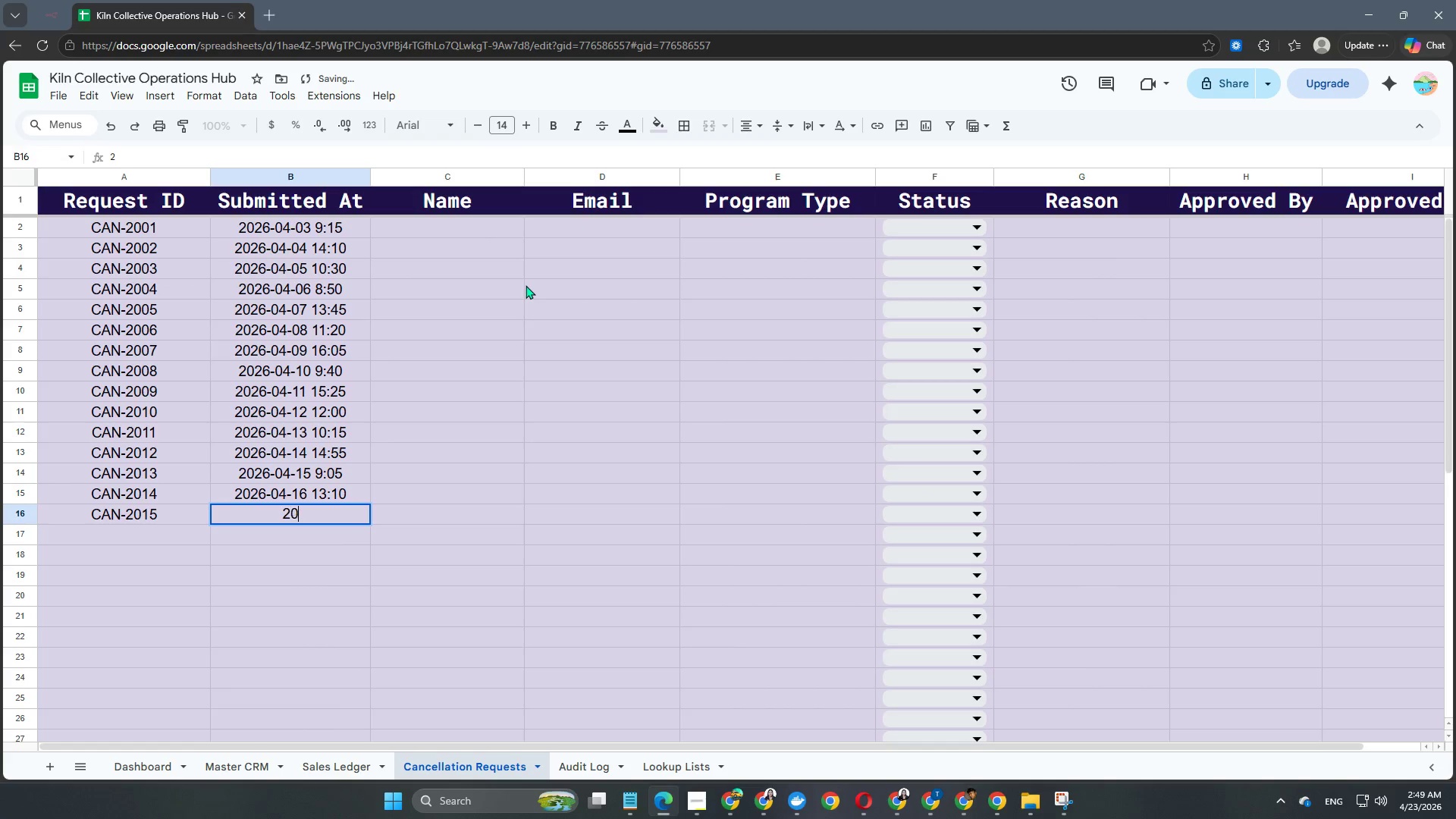 
key(Numpad0)
 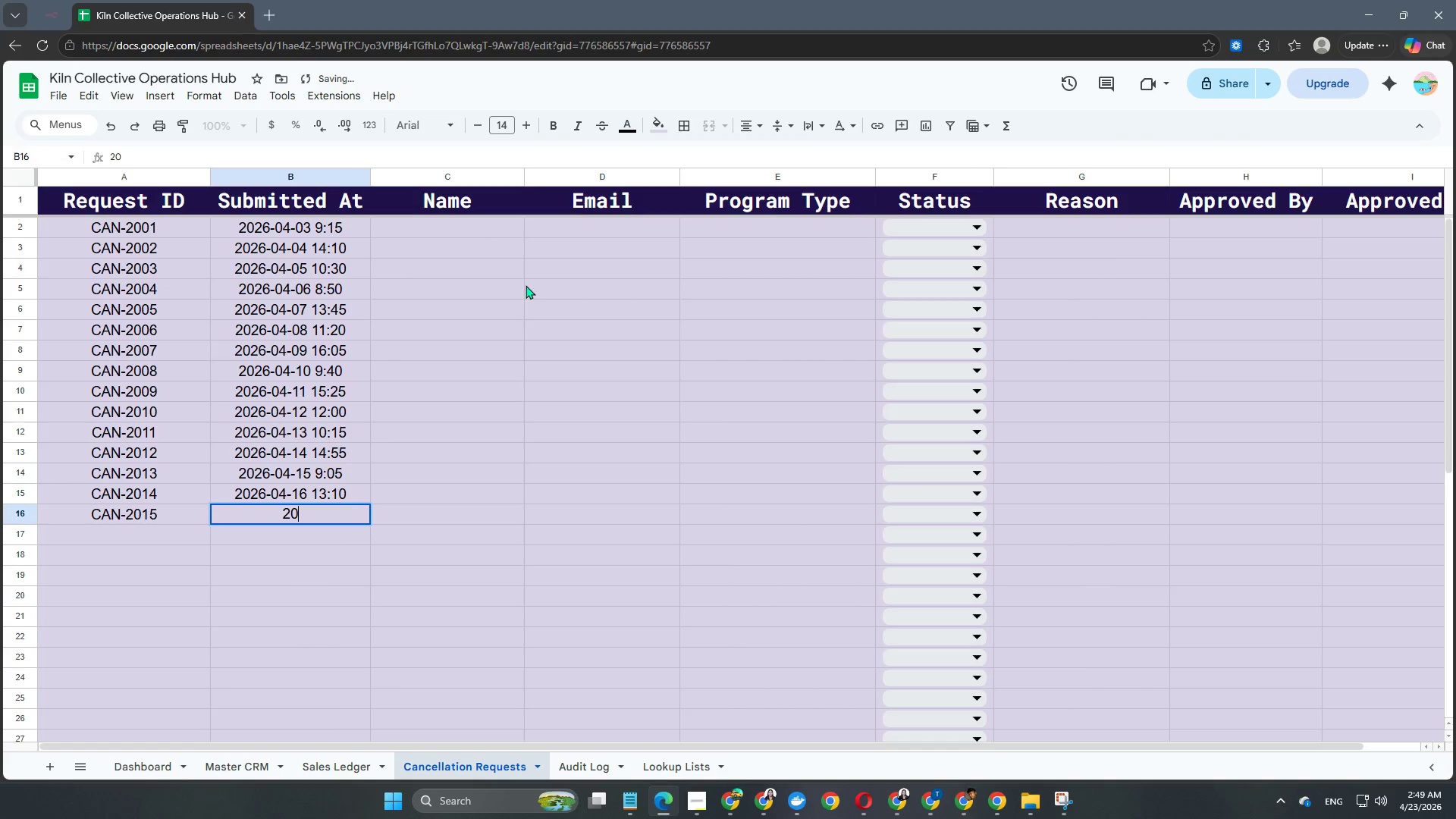 
key(Numpad2)
 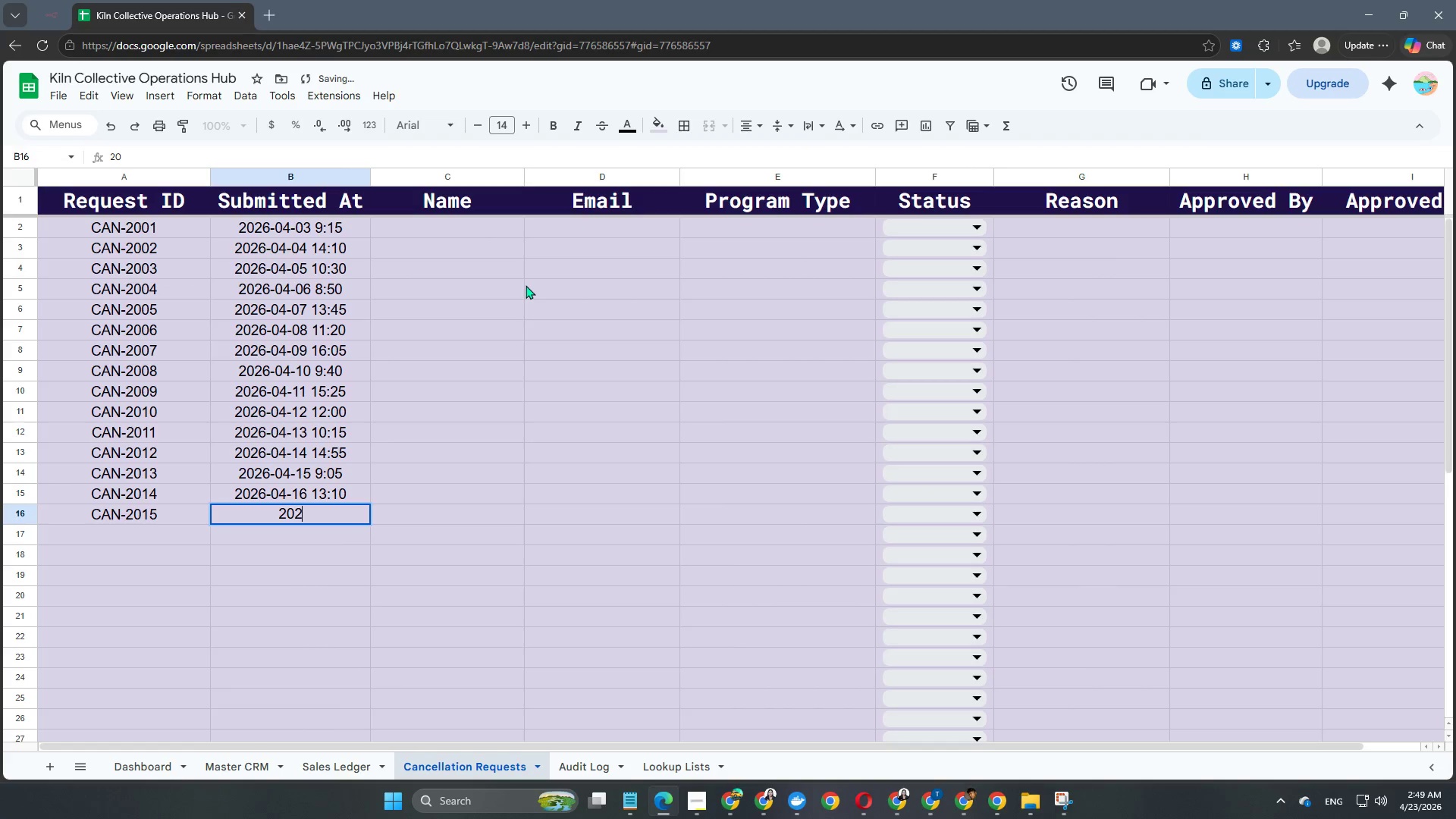 
key(Numpad6)
 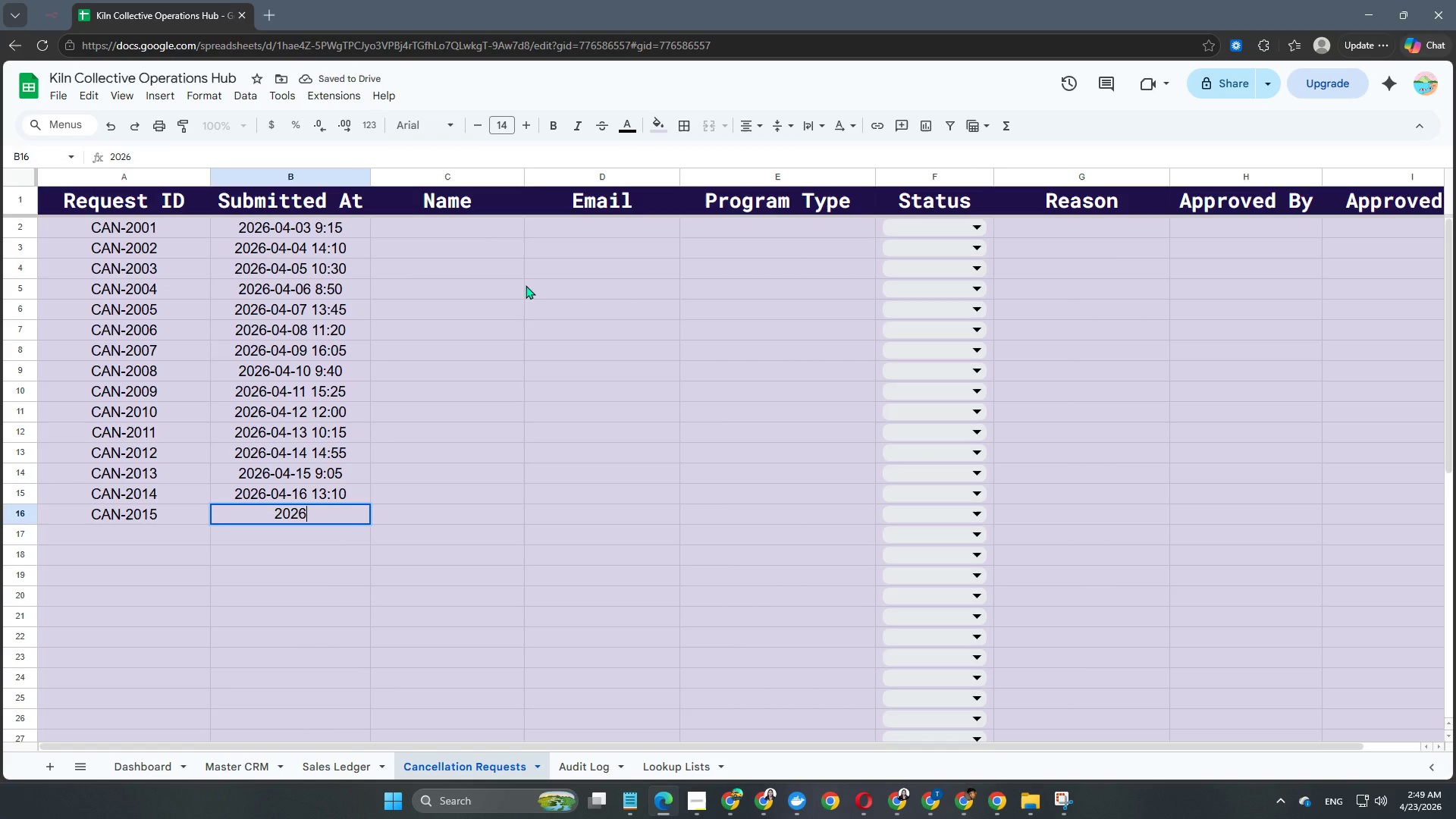 
key(NumpadSubtract)
 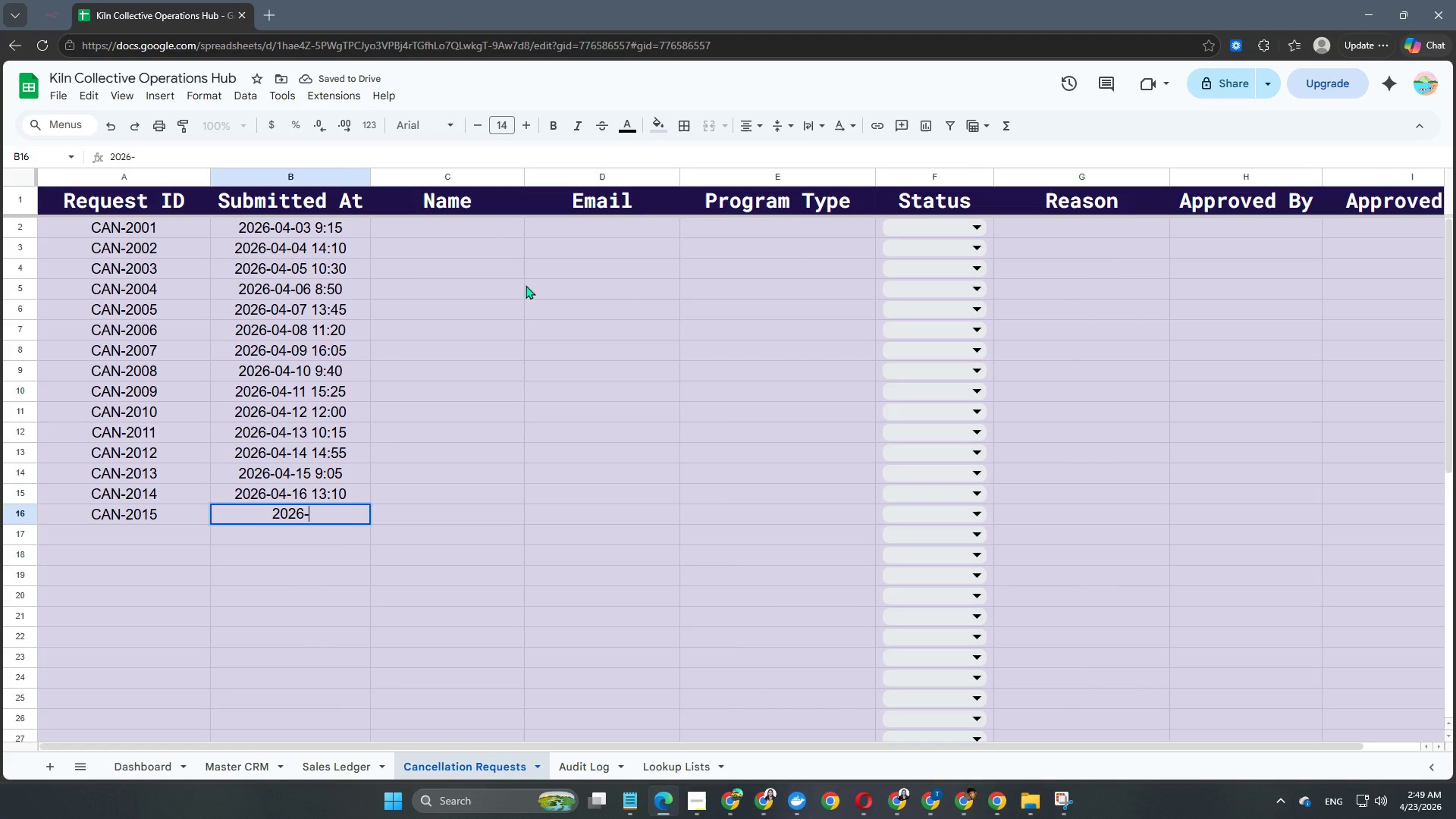 
key(Numpad0)
 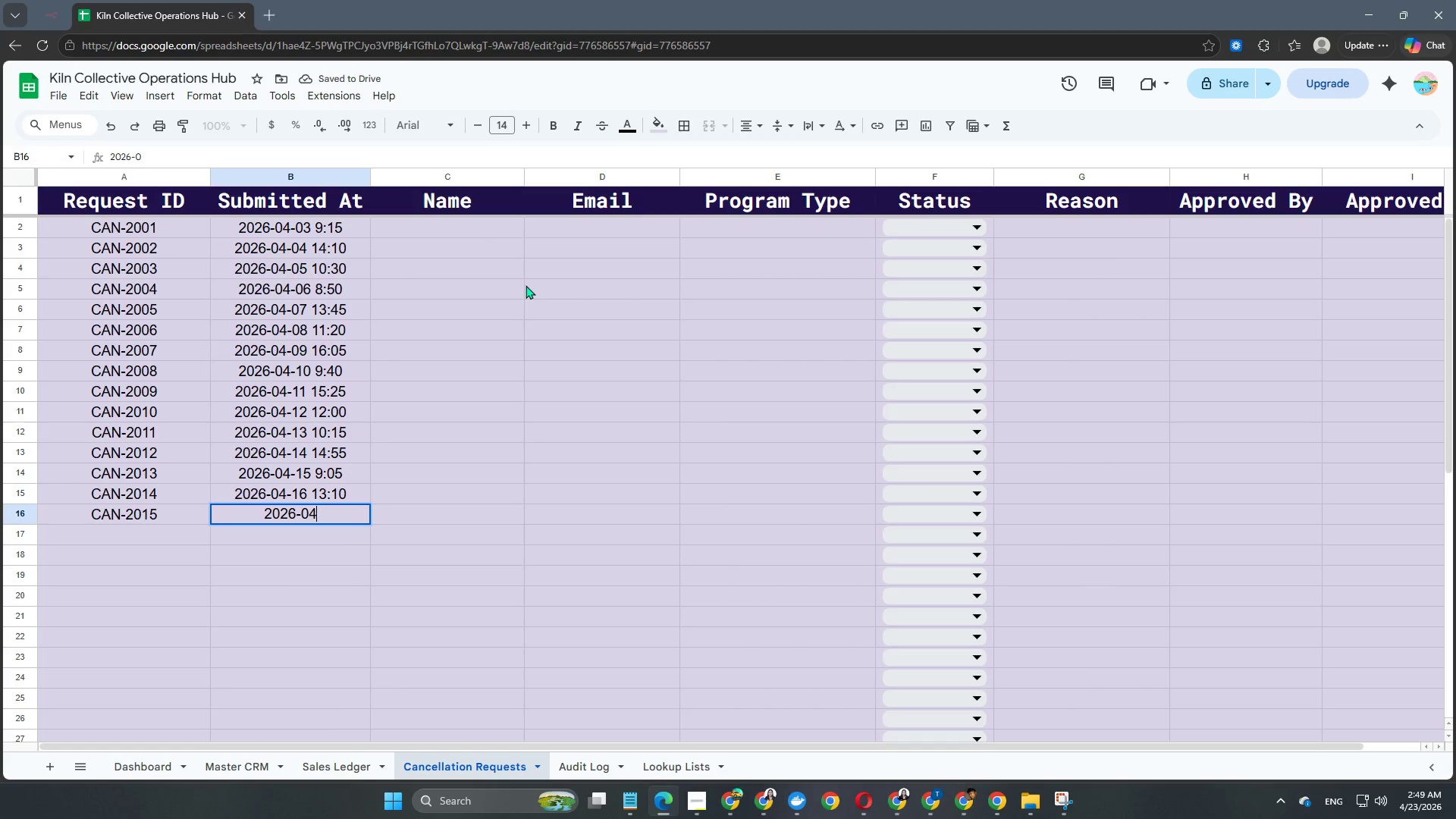 
key(Numpad4)
 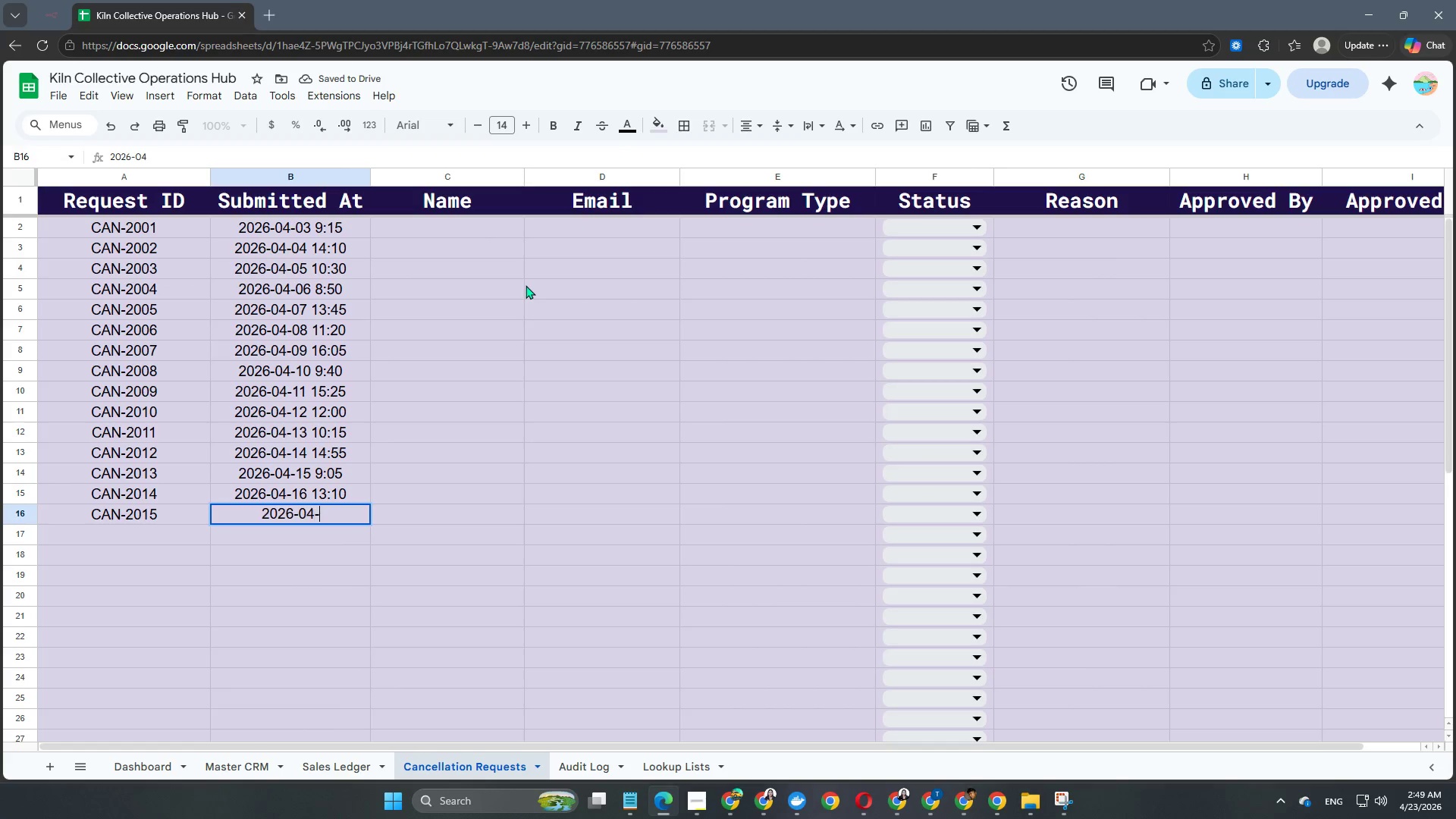 
key(NumpadSubtract)
 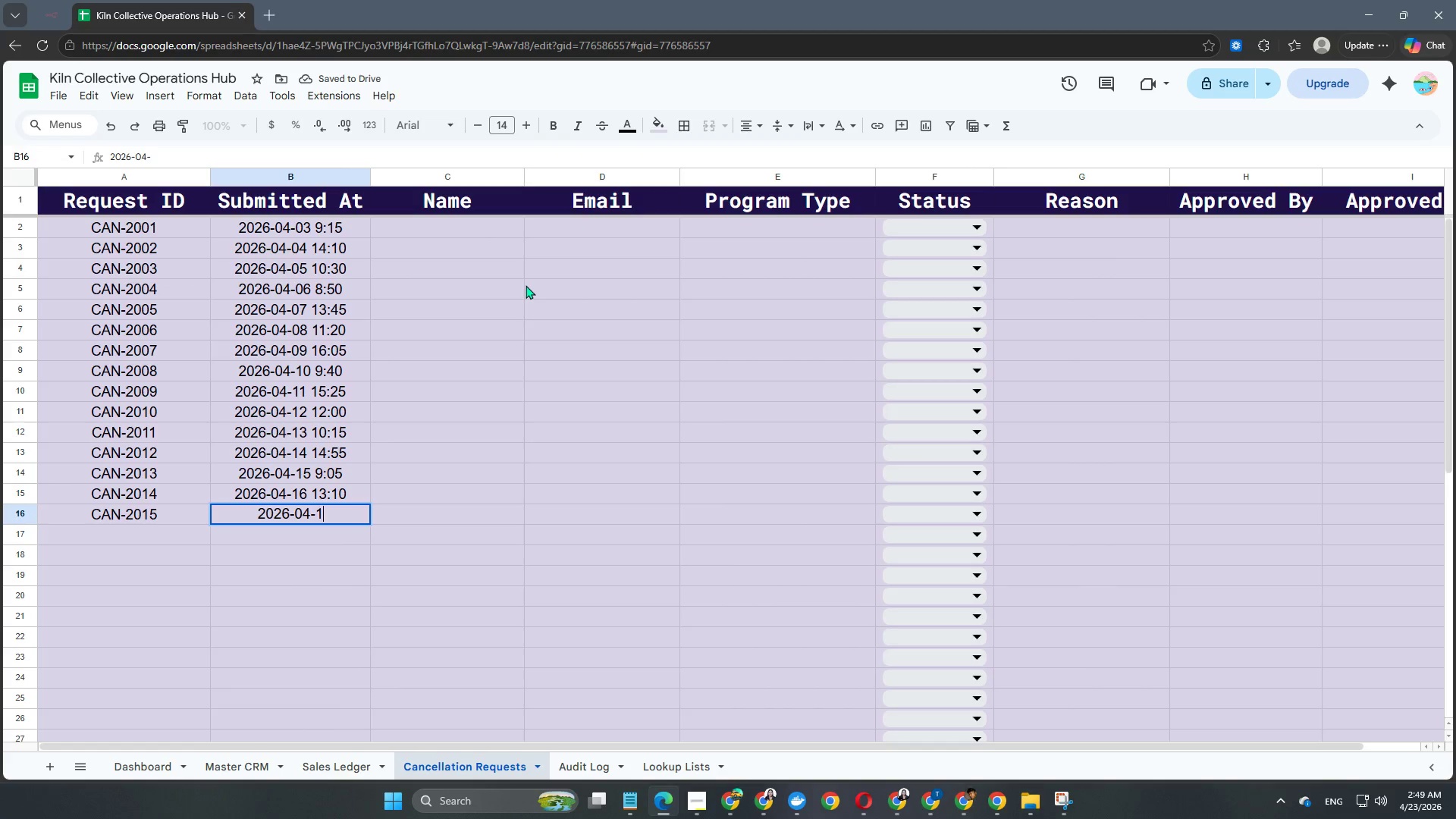 
key(Numpad1)
 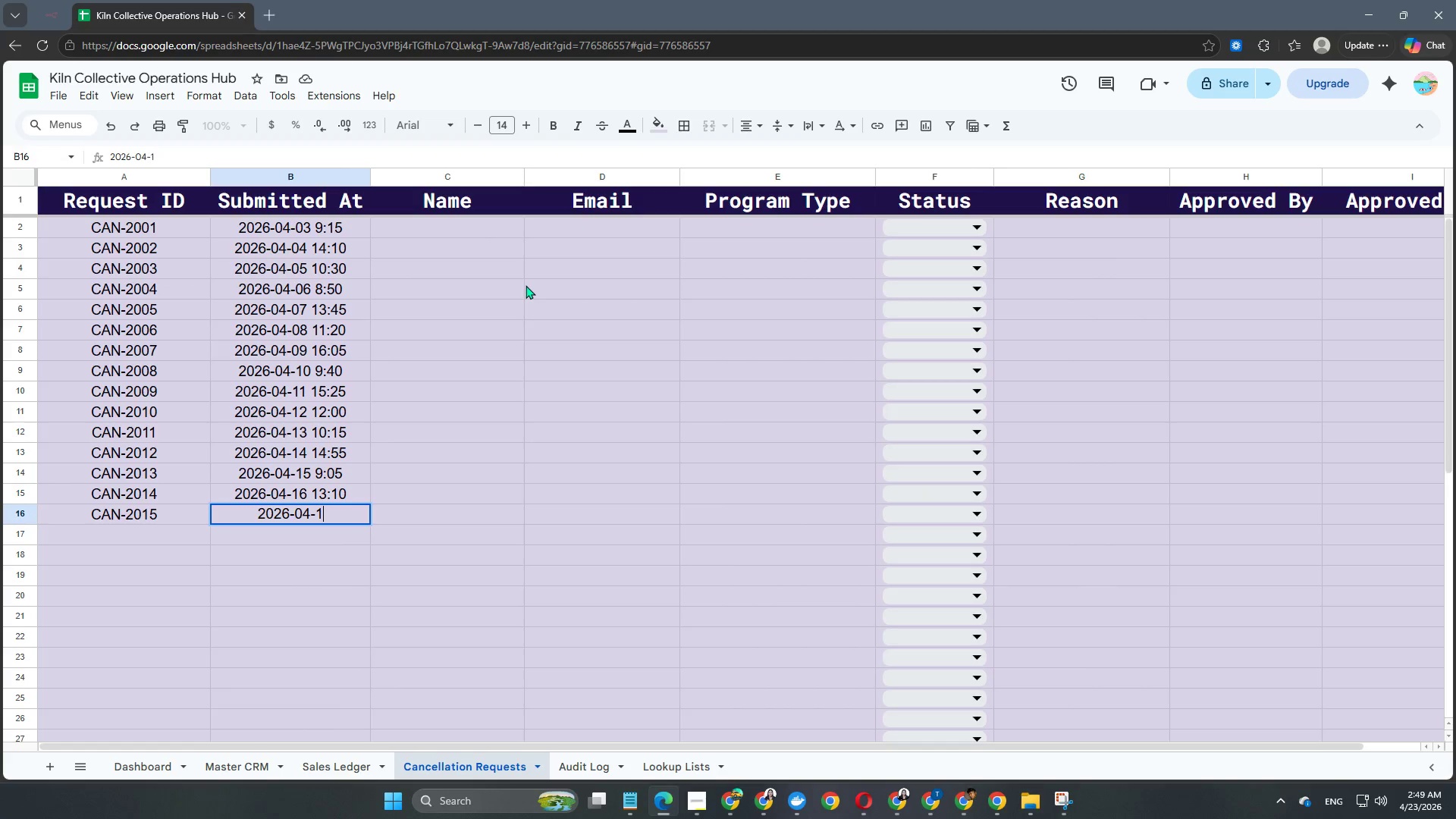 
key(Numpad7)
 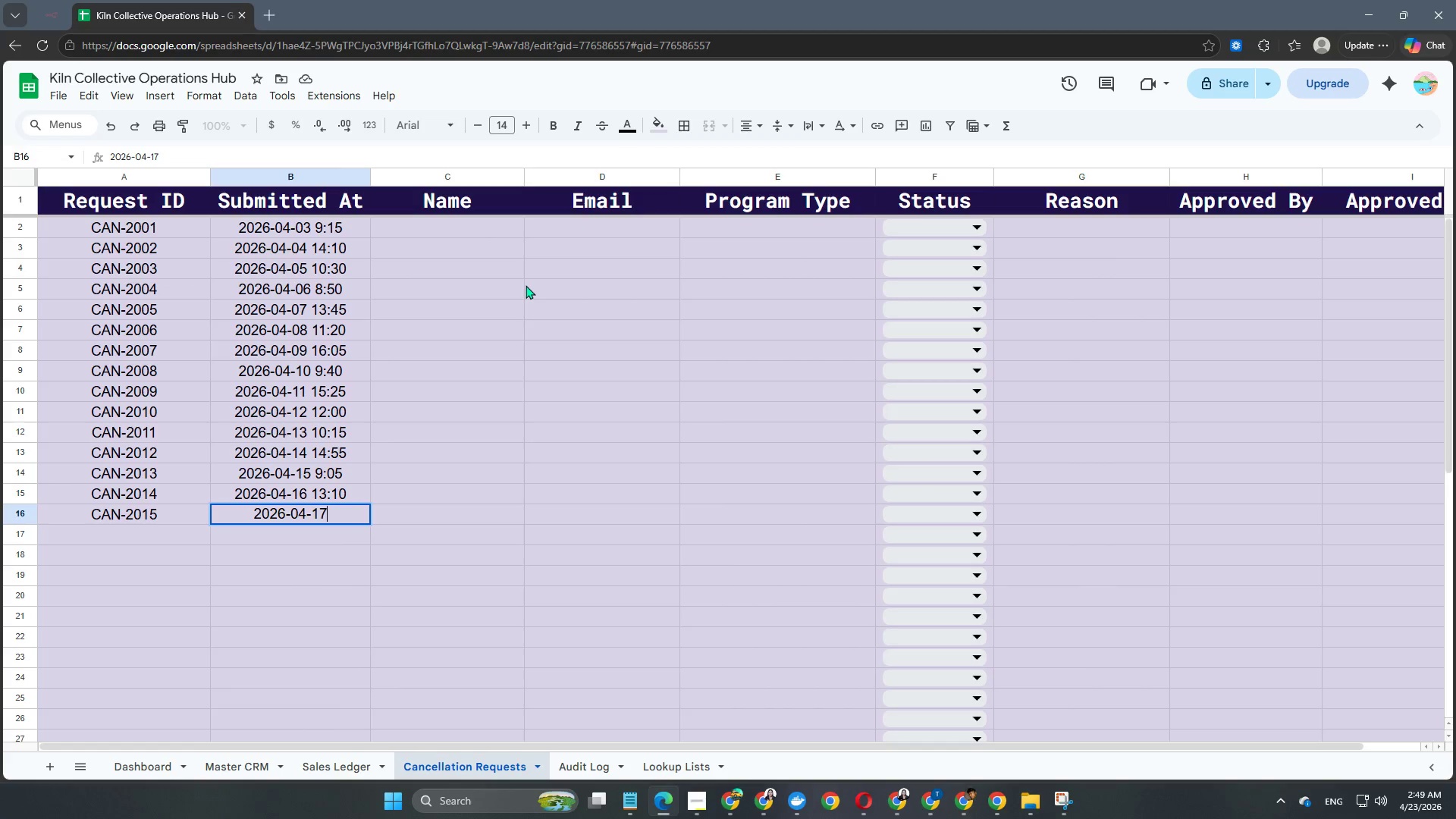 
key(Space)
 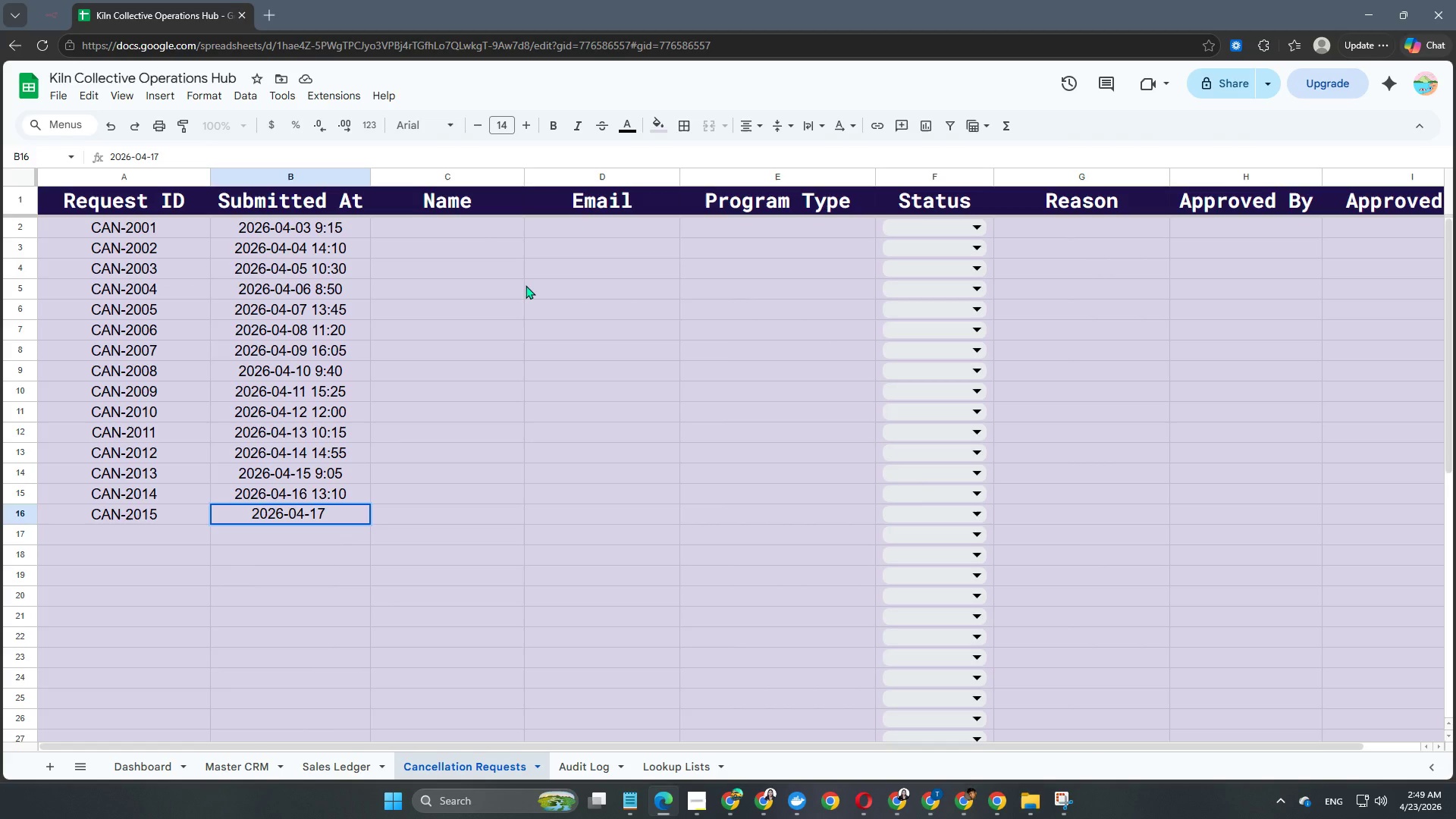 
key(Numpad1)
 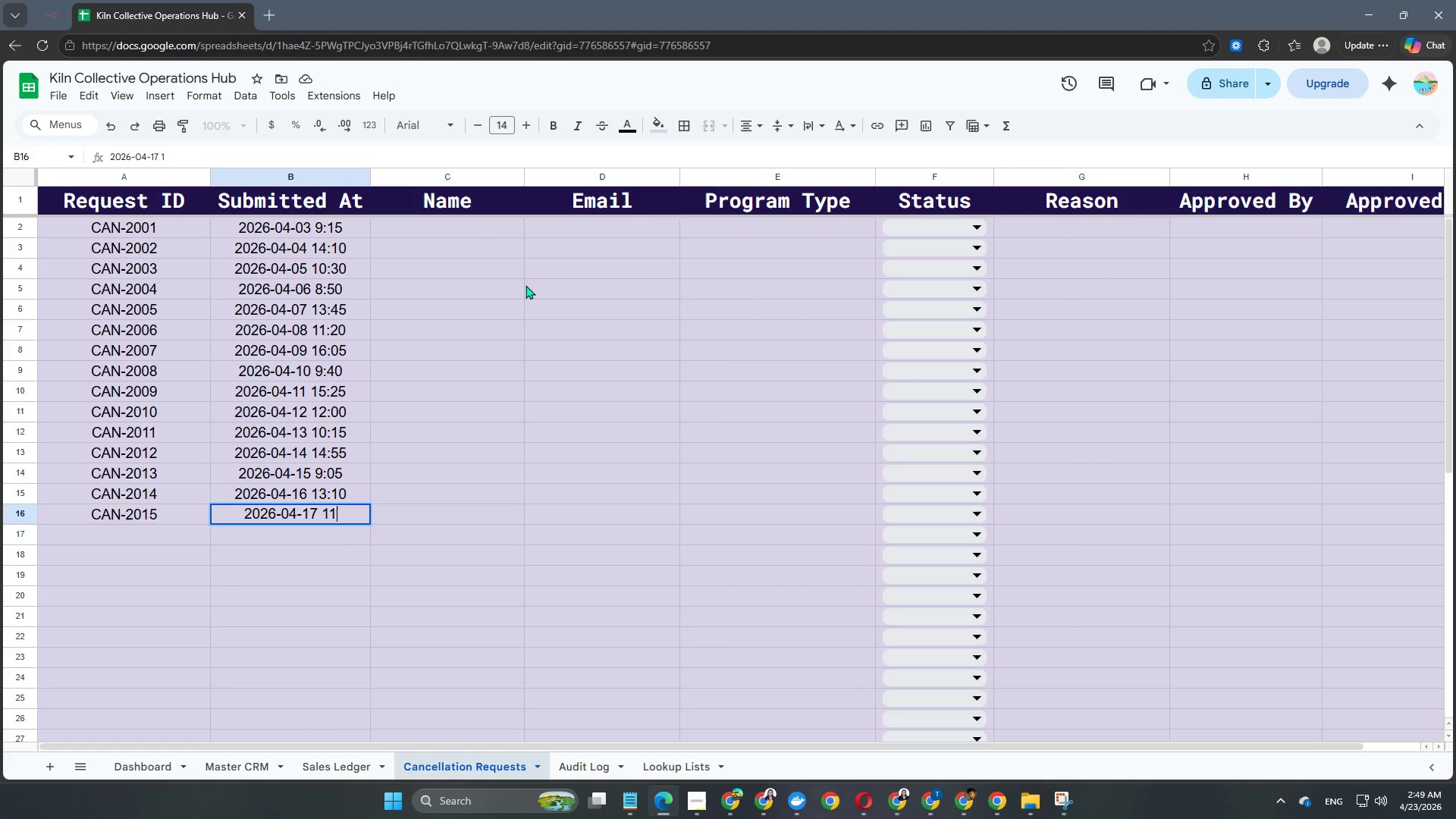 
key(Numpad1)
 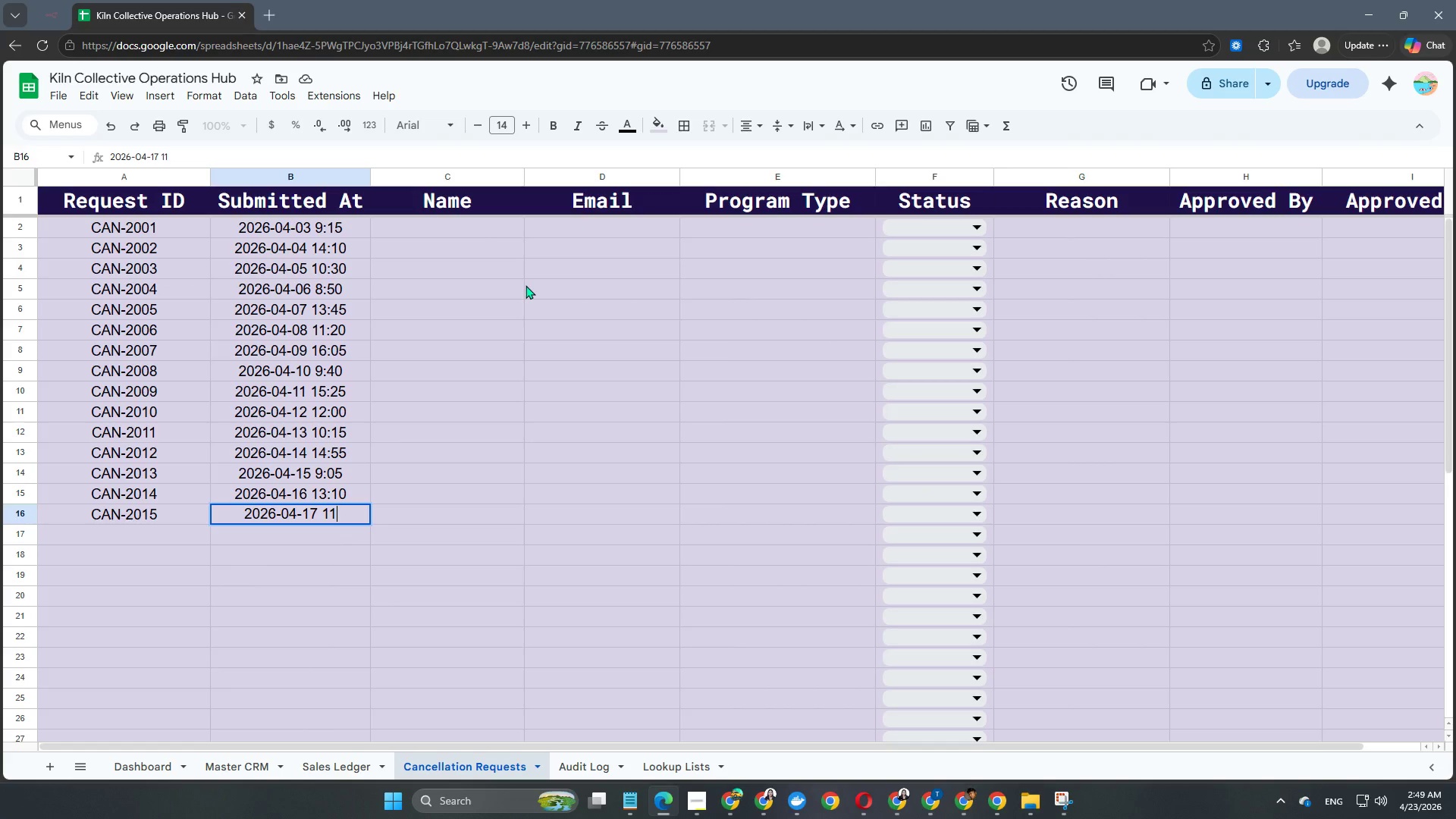 
key(Shift+ShiftRight)
 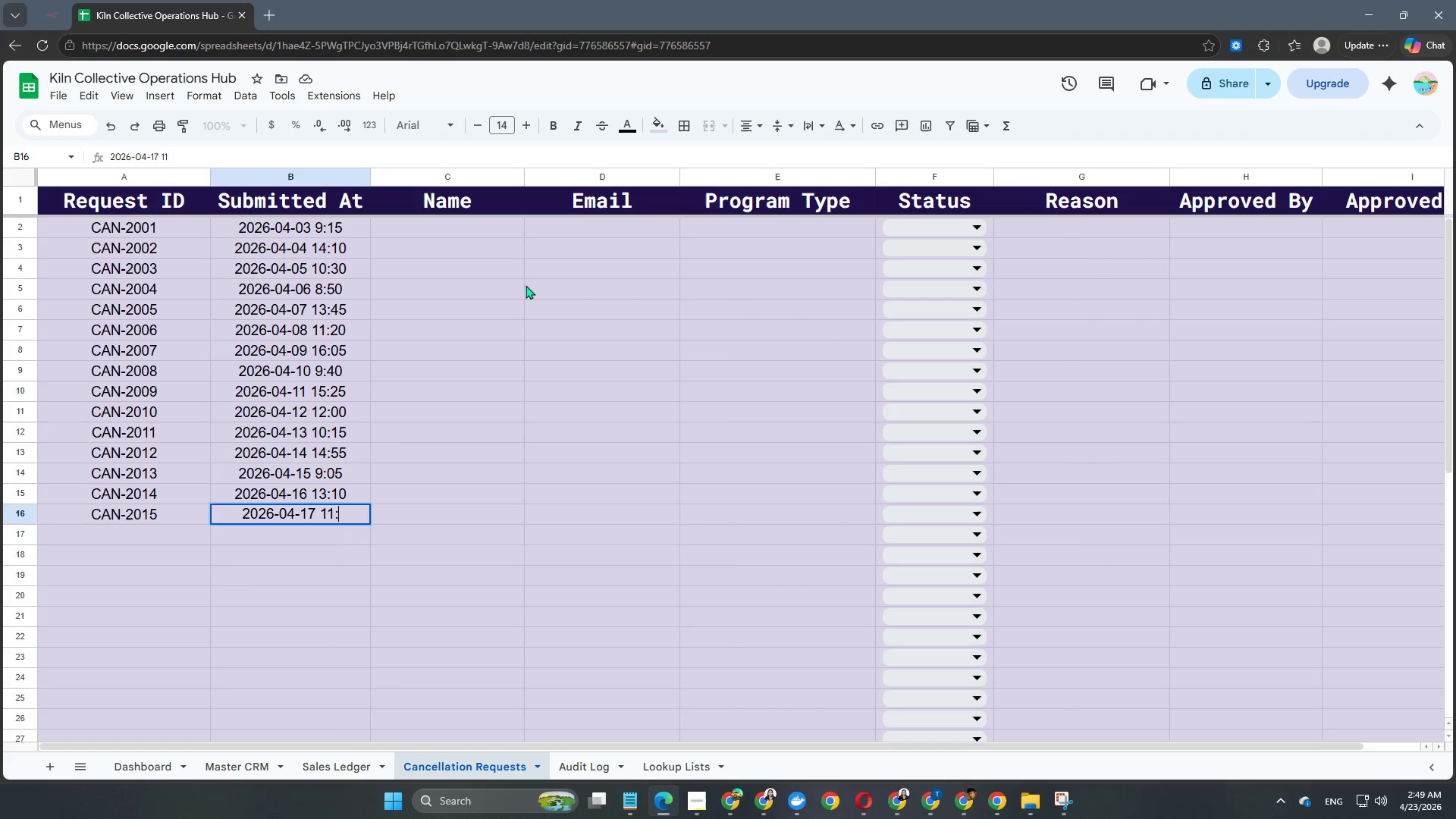 
key(Shift+Semicolon)
 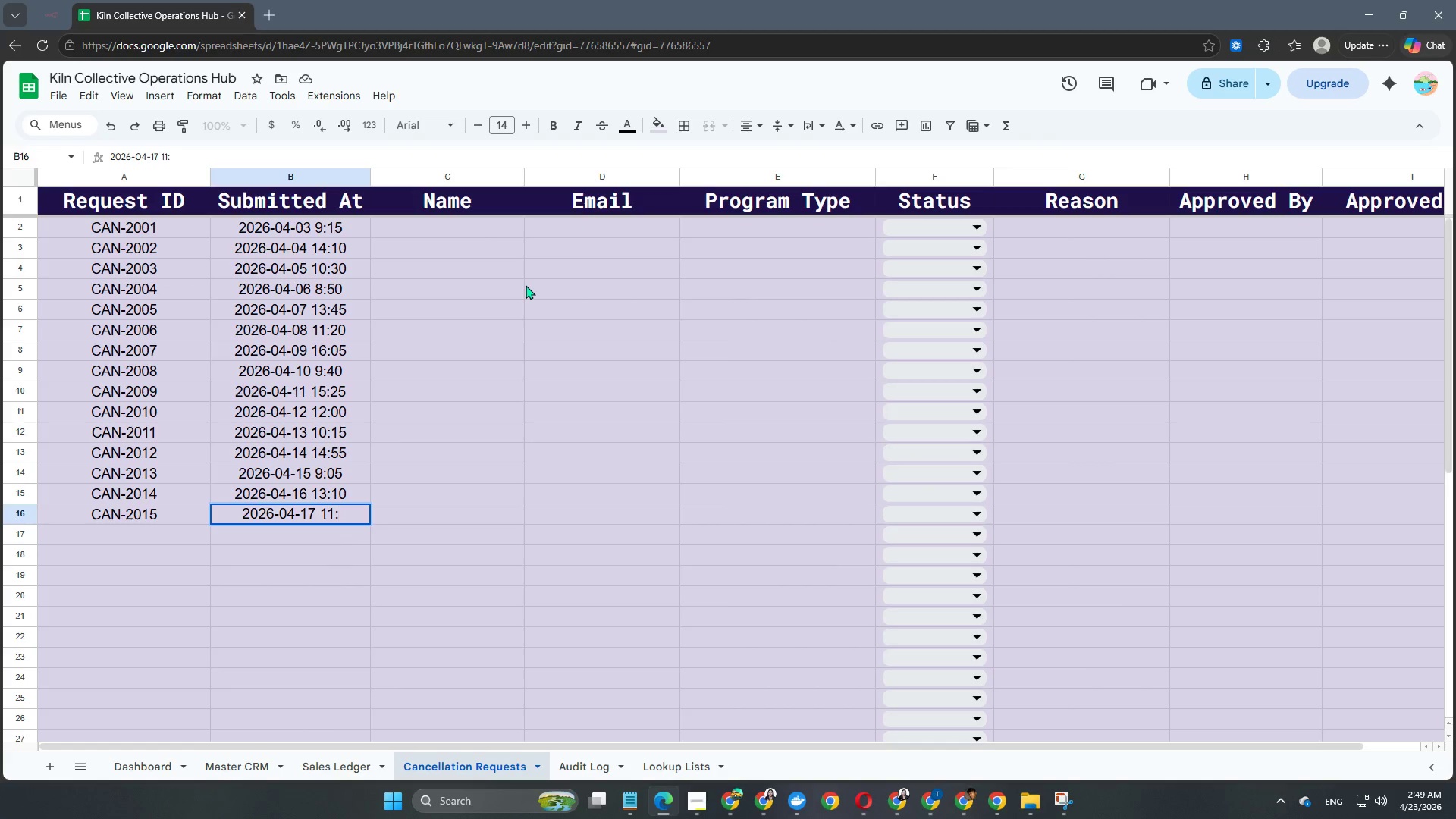 
key(Numpad3)
 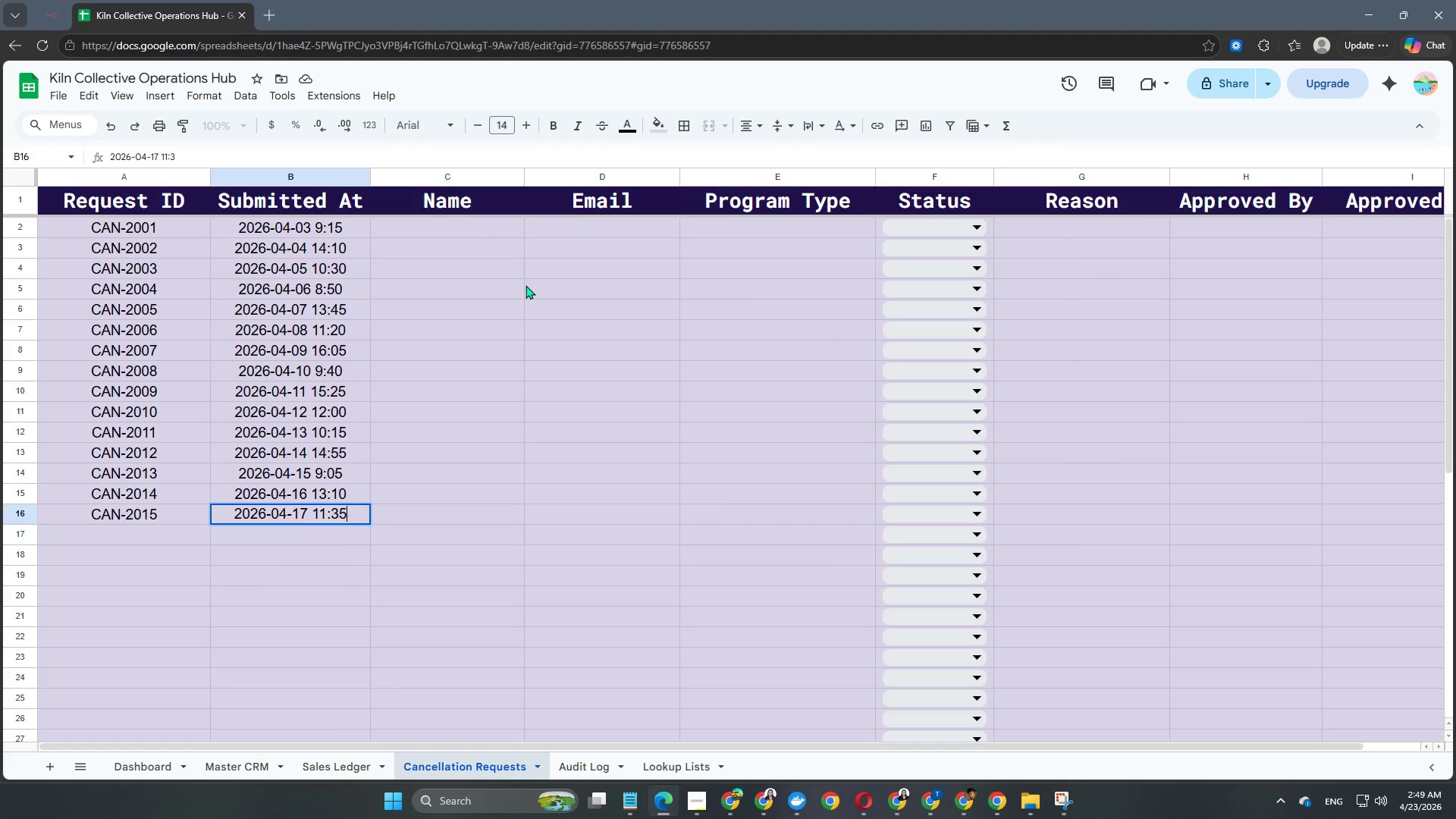 
key(Numpad5)
 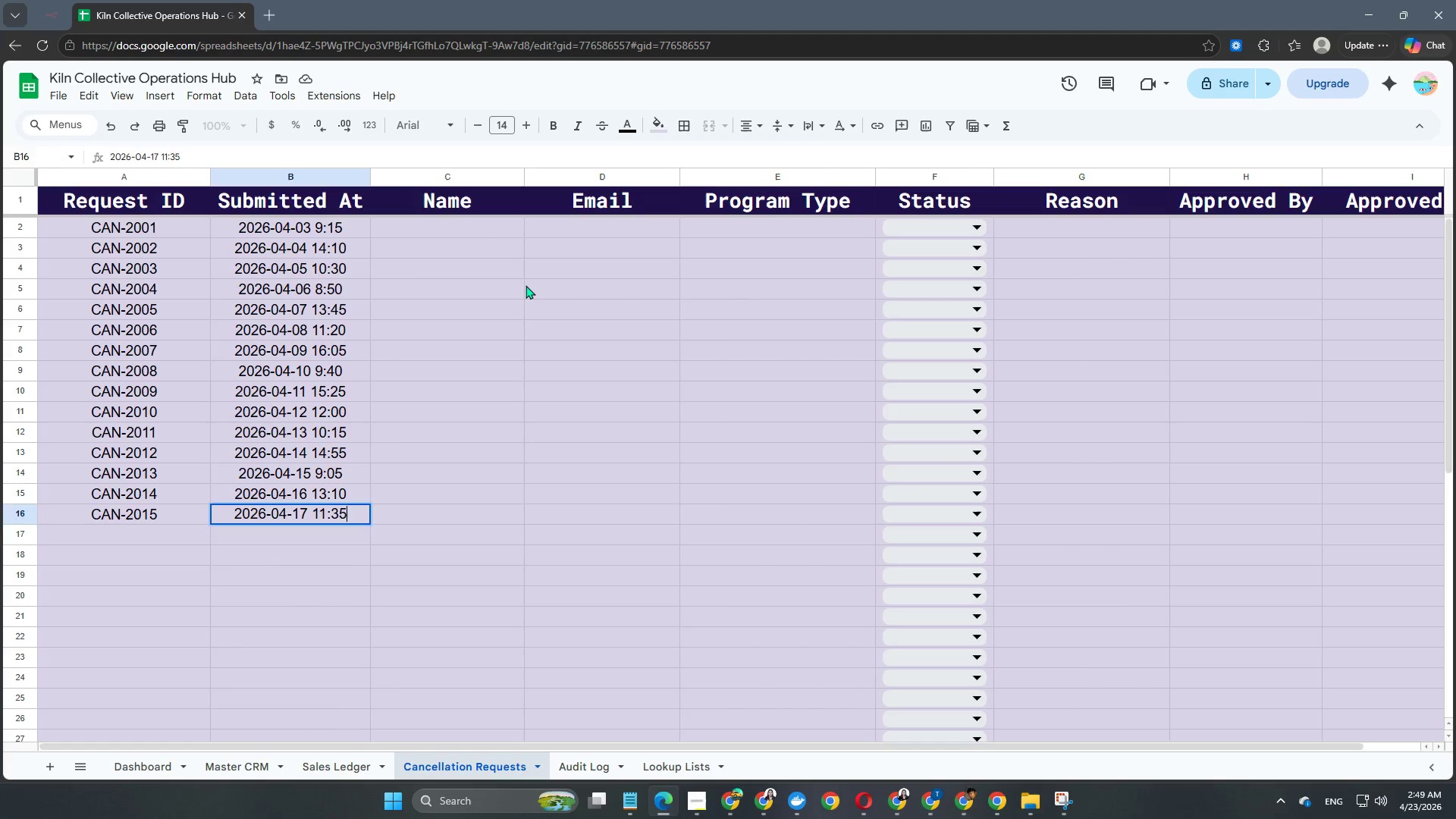 
key(NumpadEnter)
 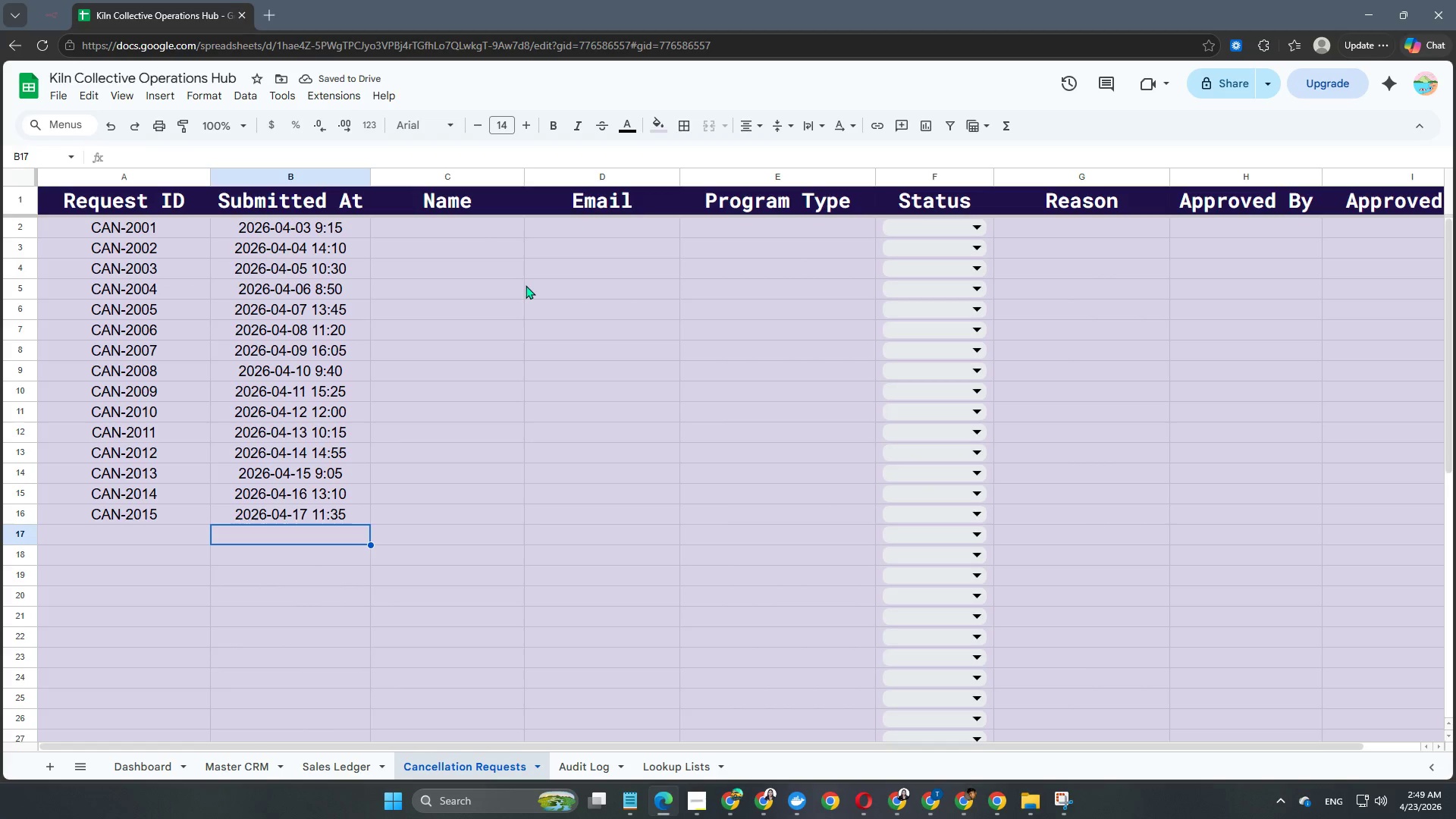 
left_click([486, 221])
 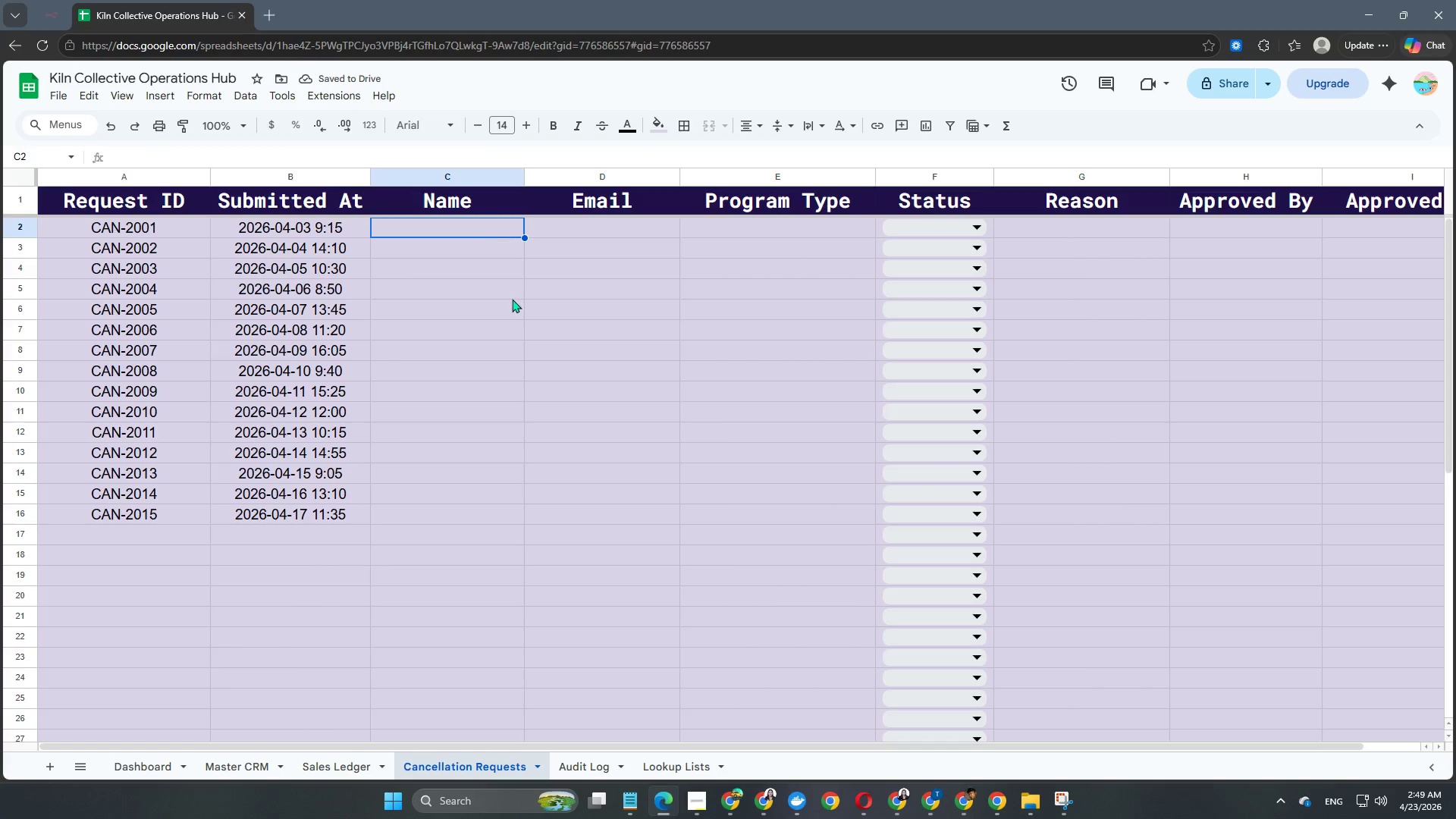 
scroll: coordinate [526, 440], scroll_direction: up, amount: 3.0
 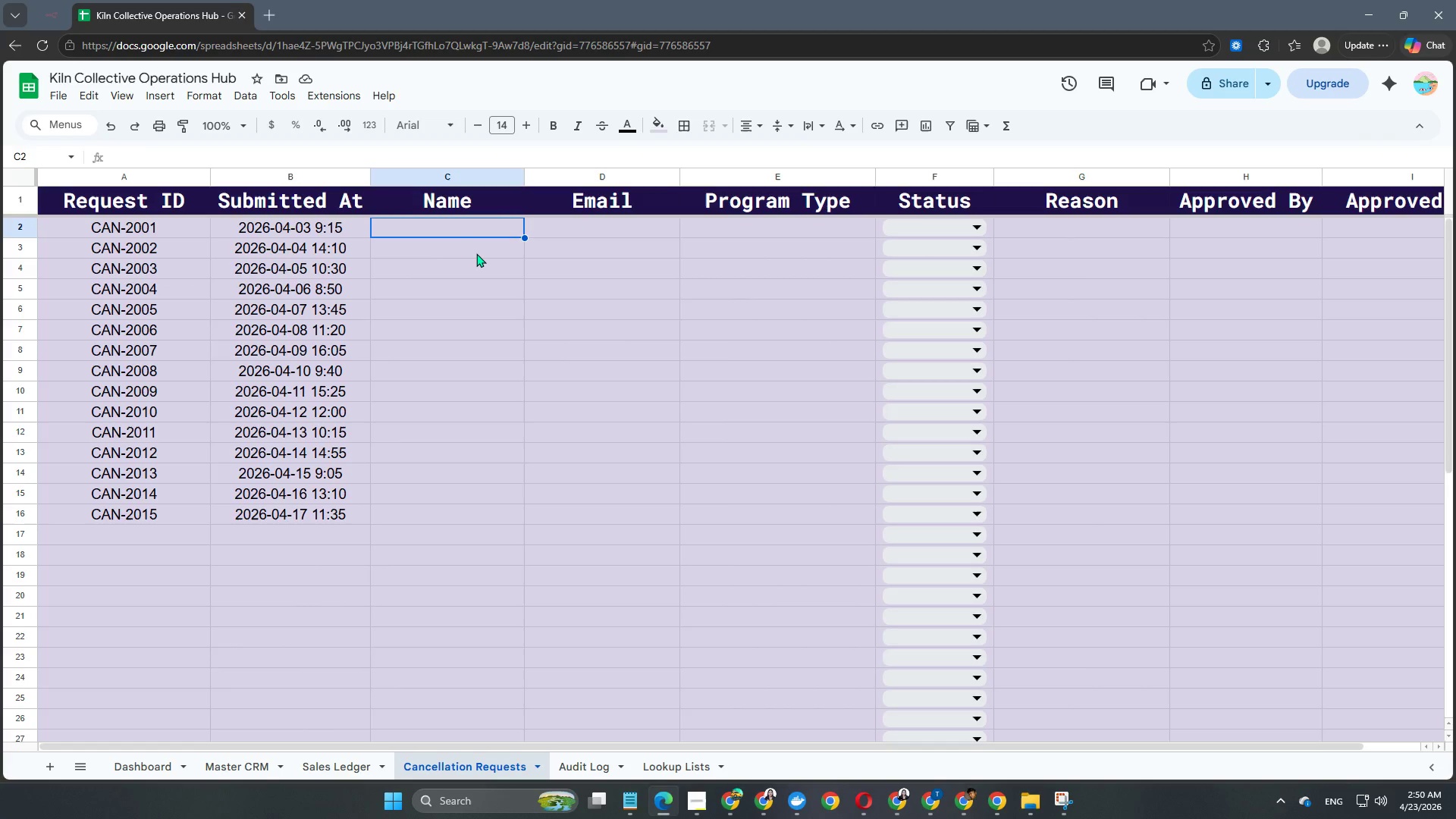 
double_click([462, 228])
 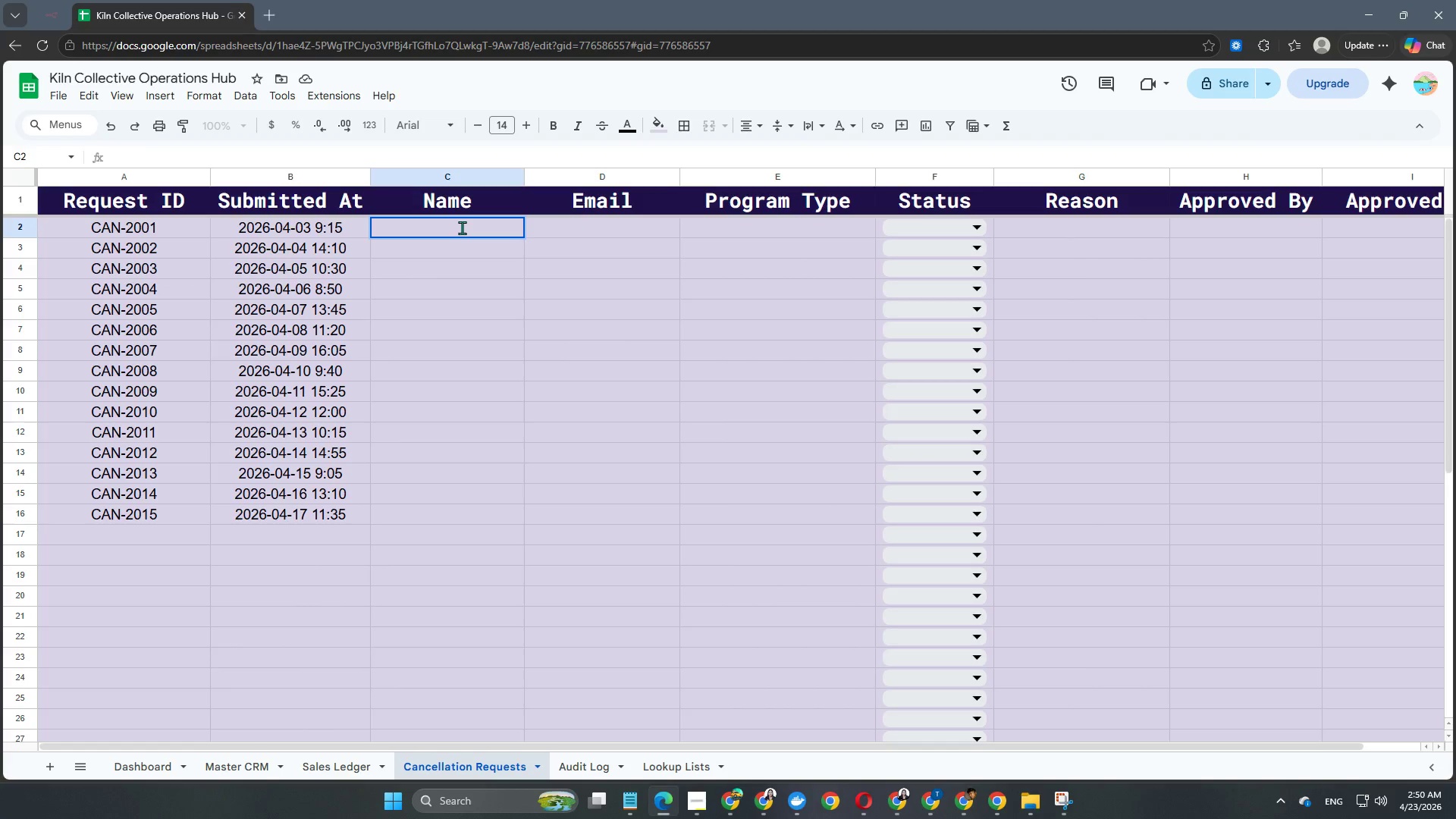 
type(eMMA )
key(Backspace)
key(Backspace)
key(Backspace)
key(Backspace)
key(Backspace)
type(Emma Clark)
 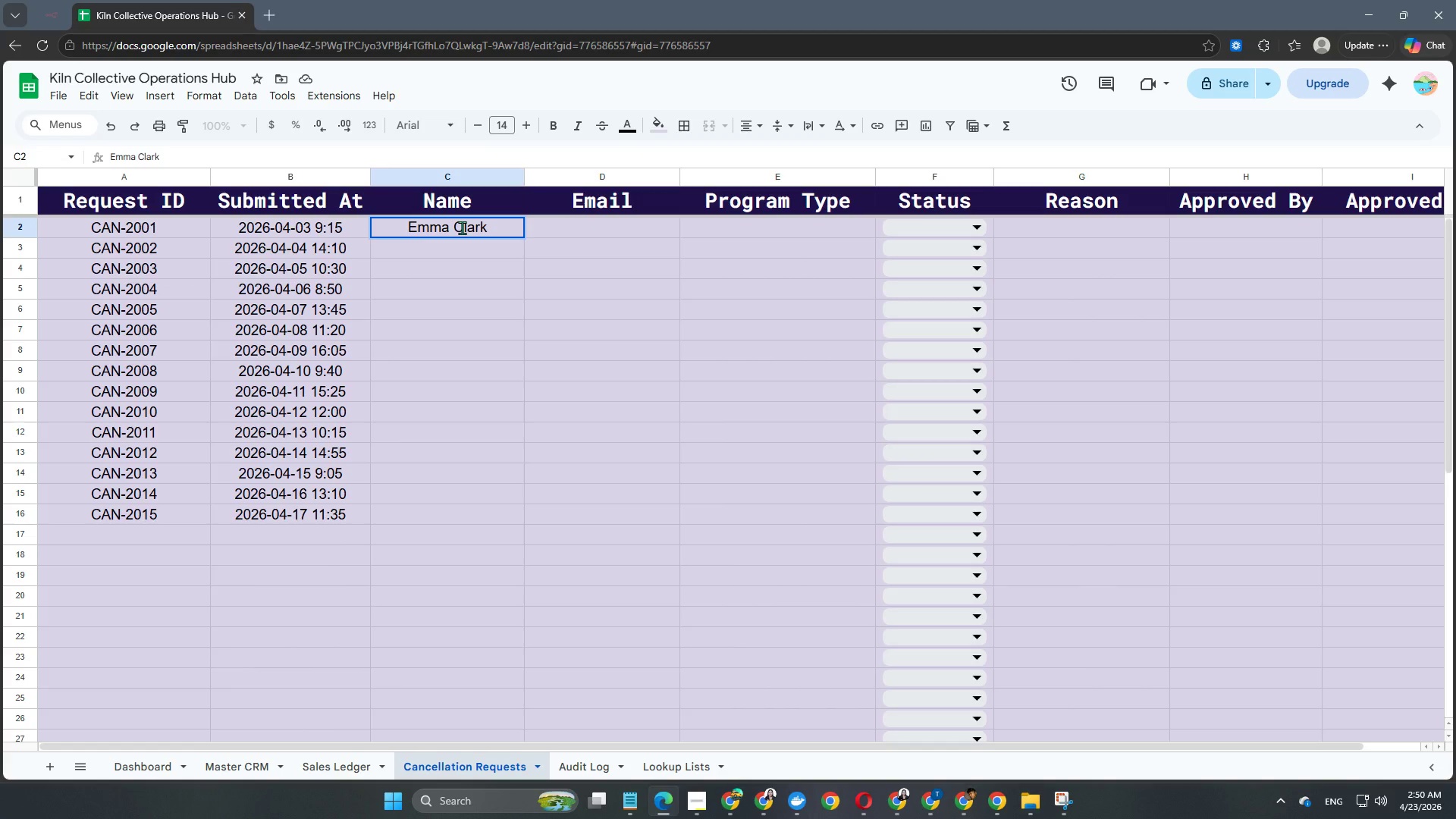 
key(Enter)
 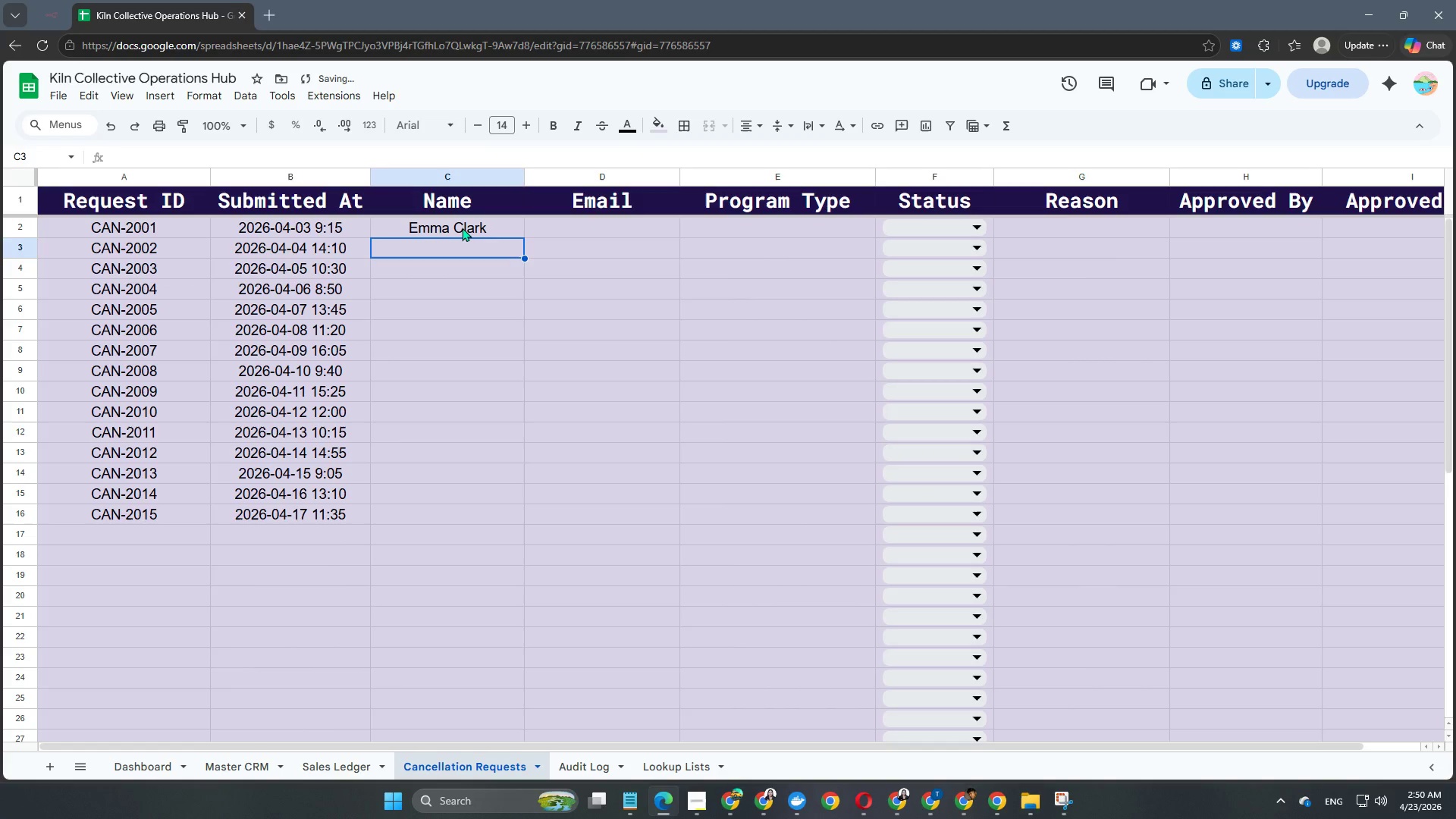 
type(Daniel Reed)
 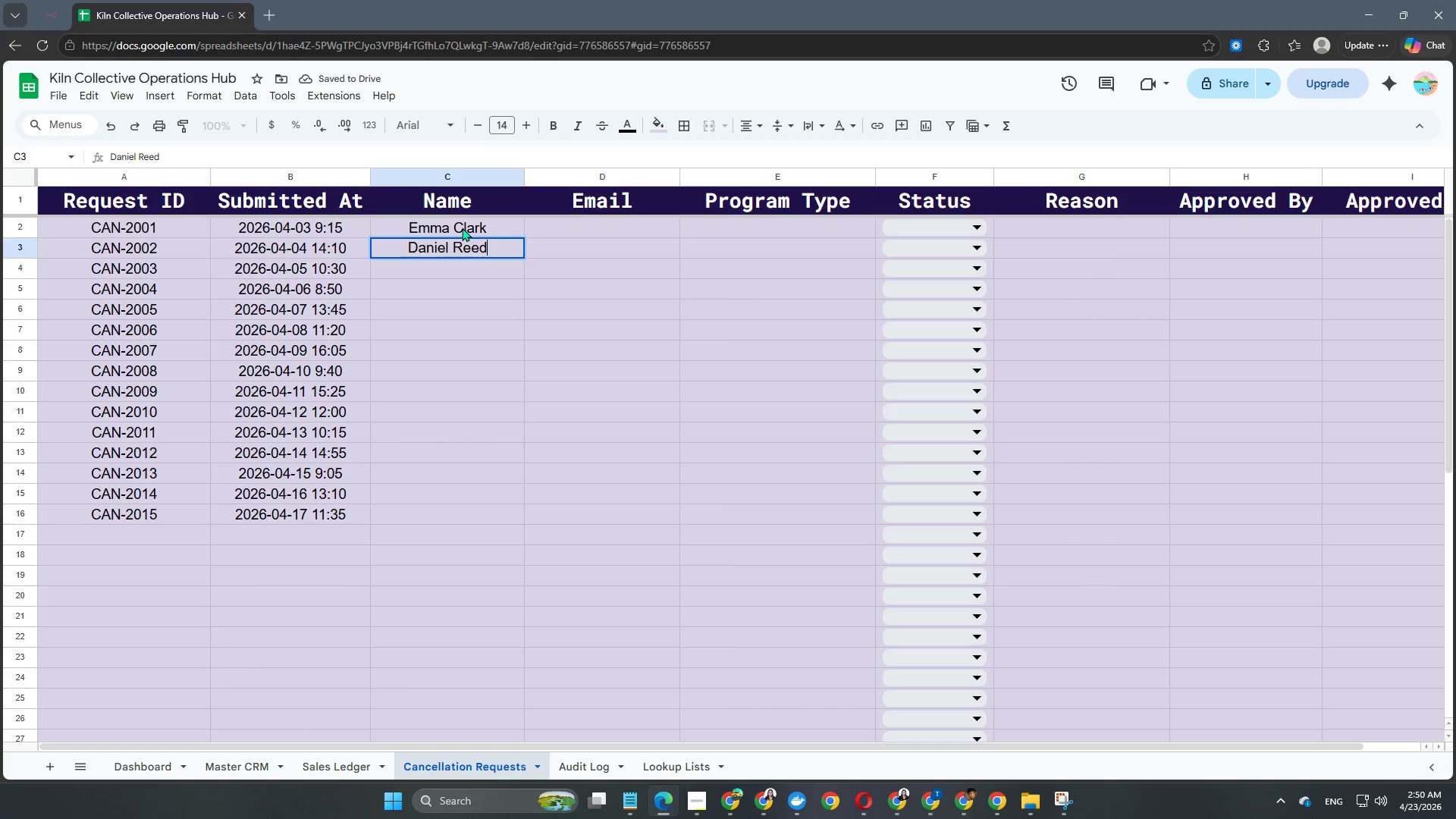 
key(Enter)
 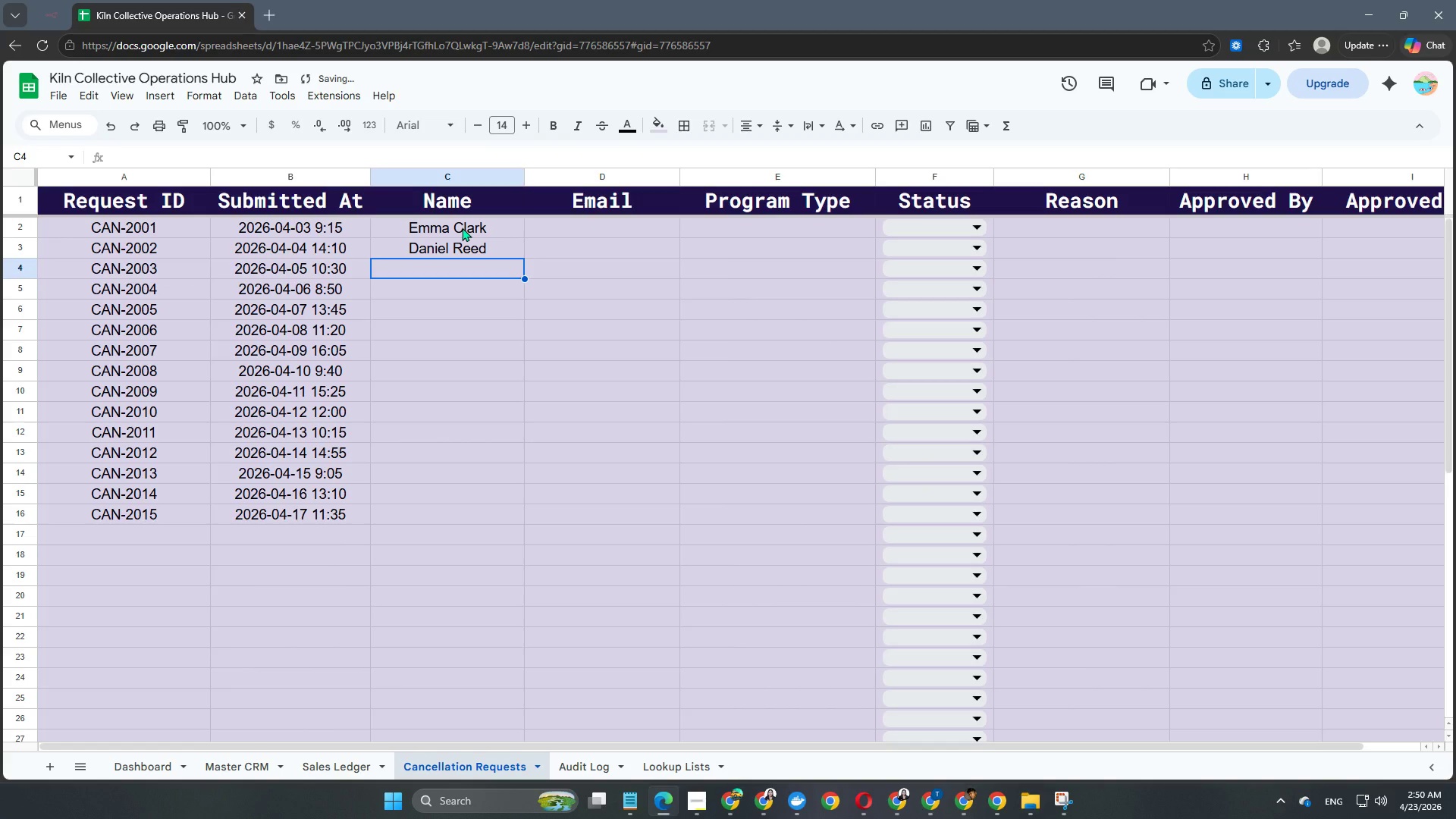 
type(Sofia Turner)
 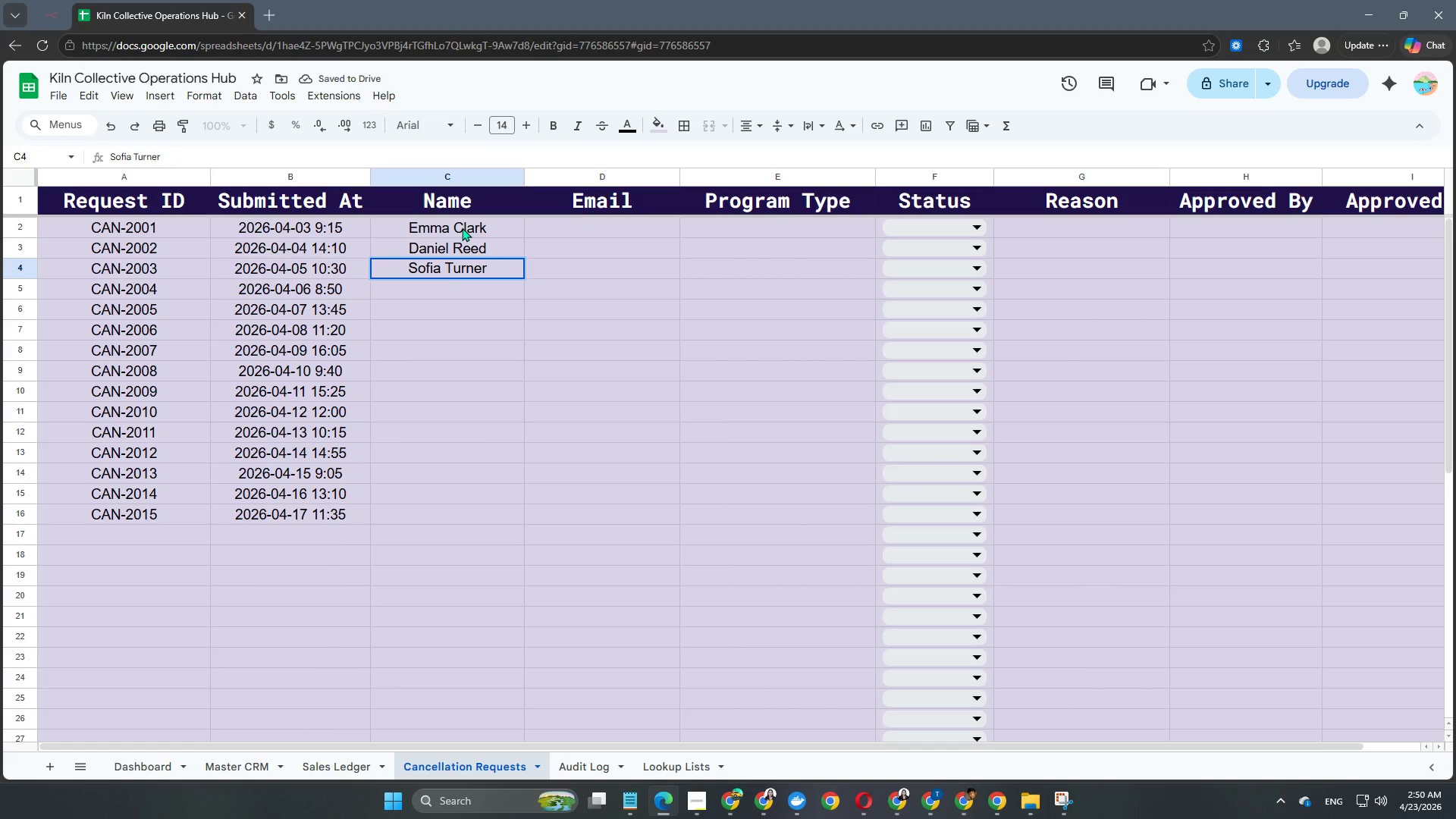 
key(Enter)
 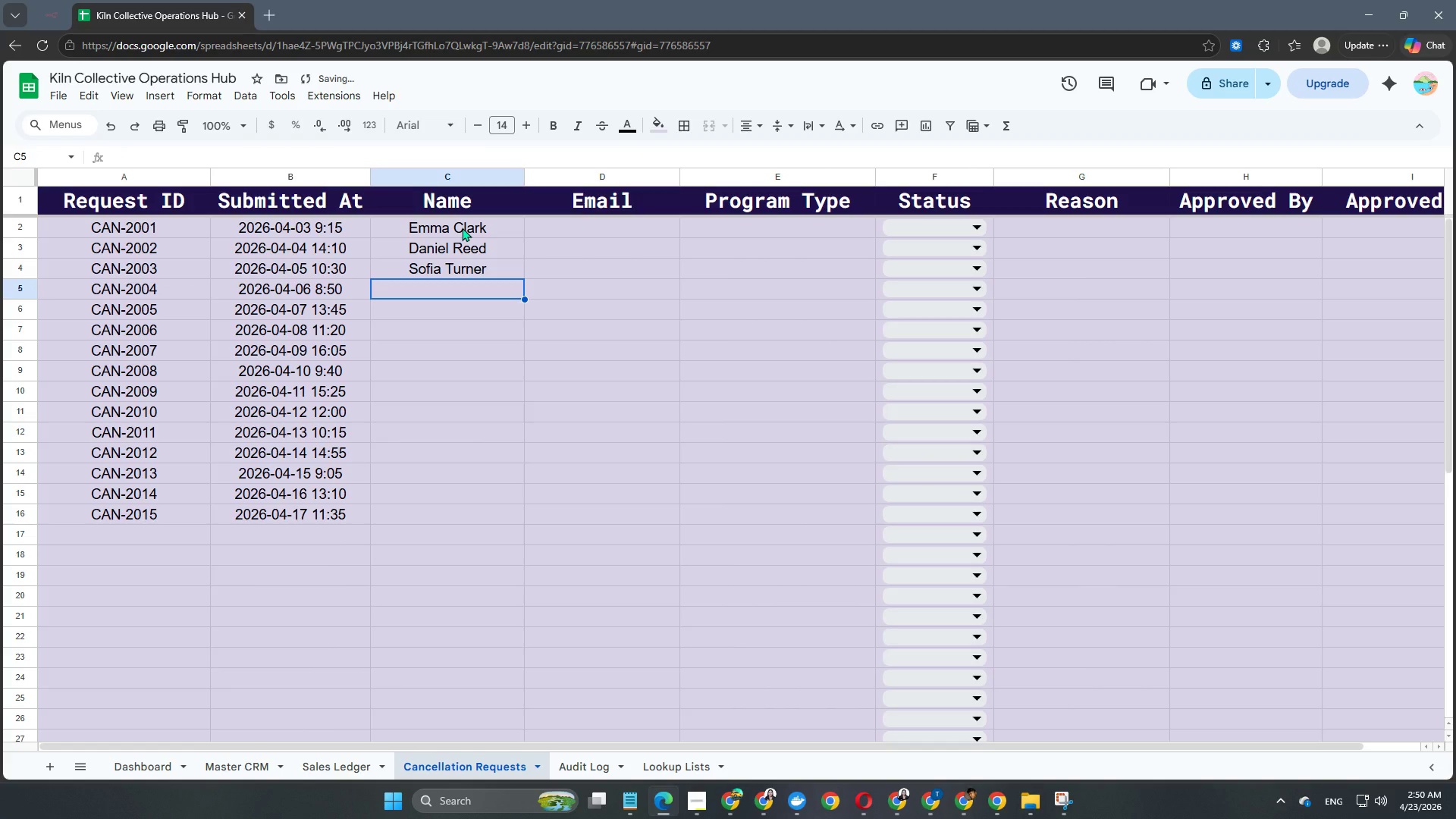 
type(Liam Brooks)
 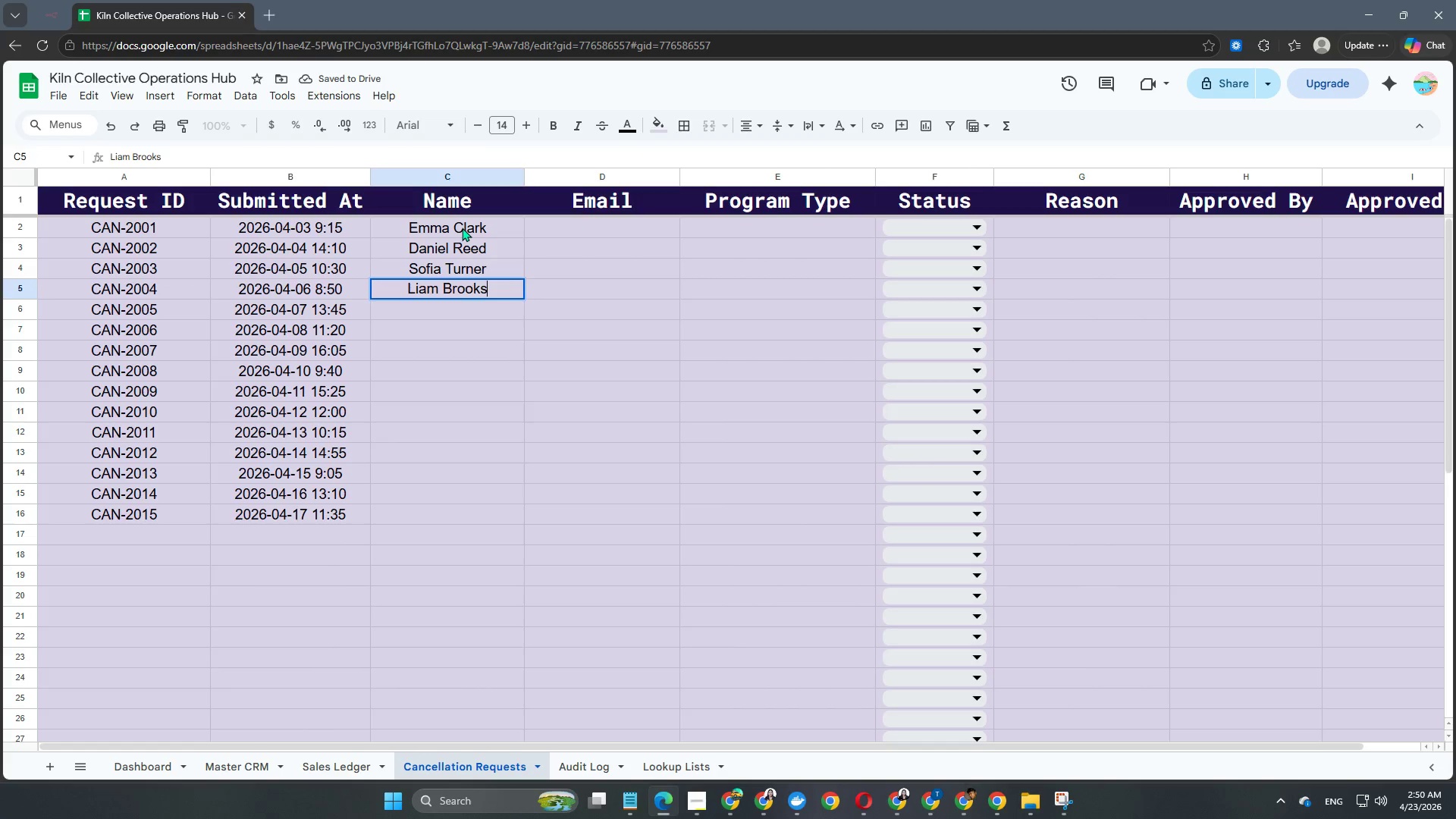 
key(Enter)
 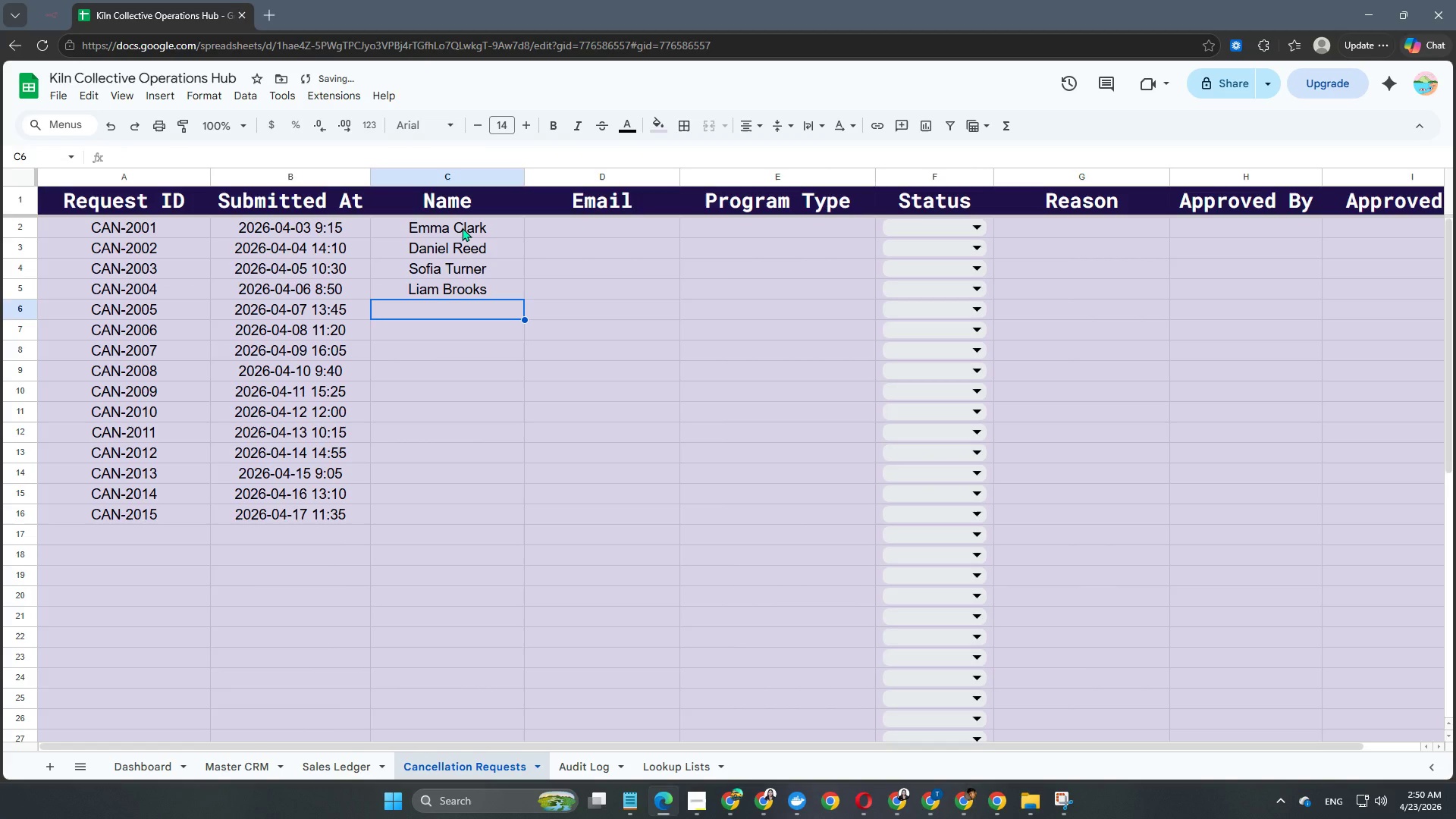 
type(Ava Mitche;;)
key(Backspace)
key(Backspace)
type(ll)
 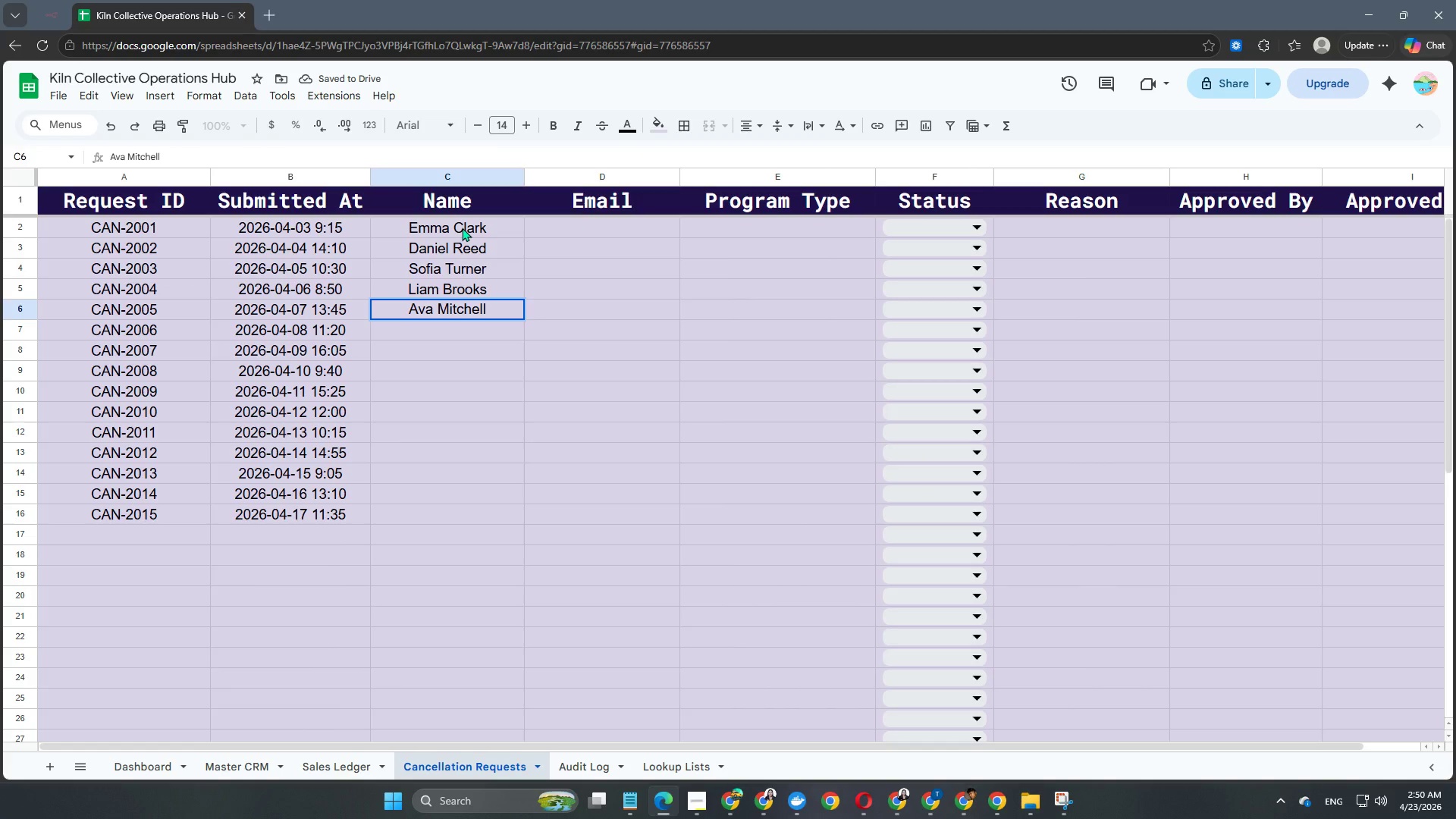 
key(Enter)
 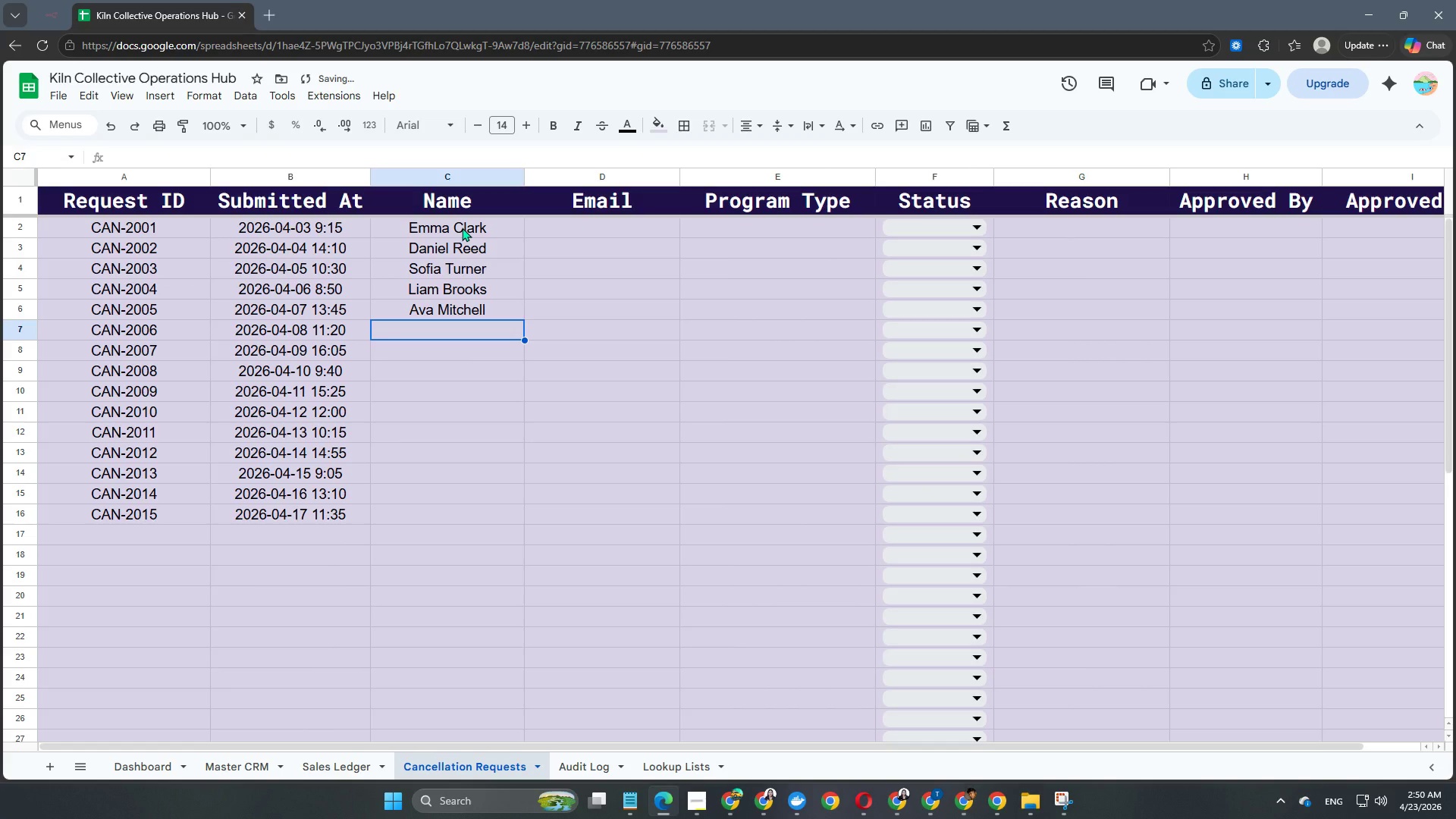 
type(Noar)
key(Backspace)
type(h Carter)
 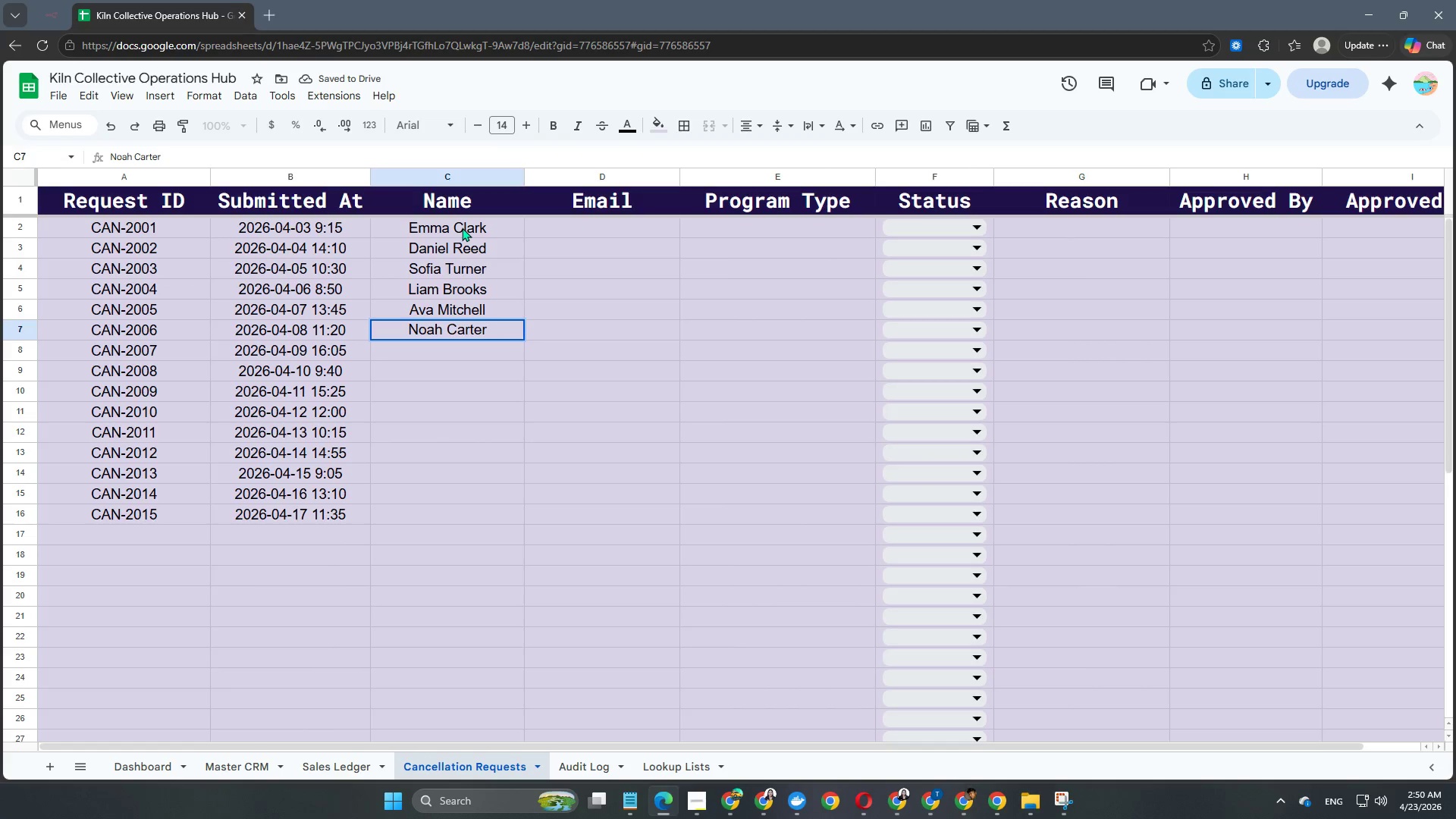 
key(Enter)
 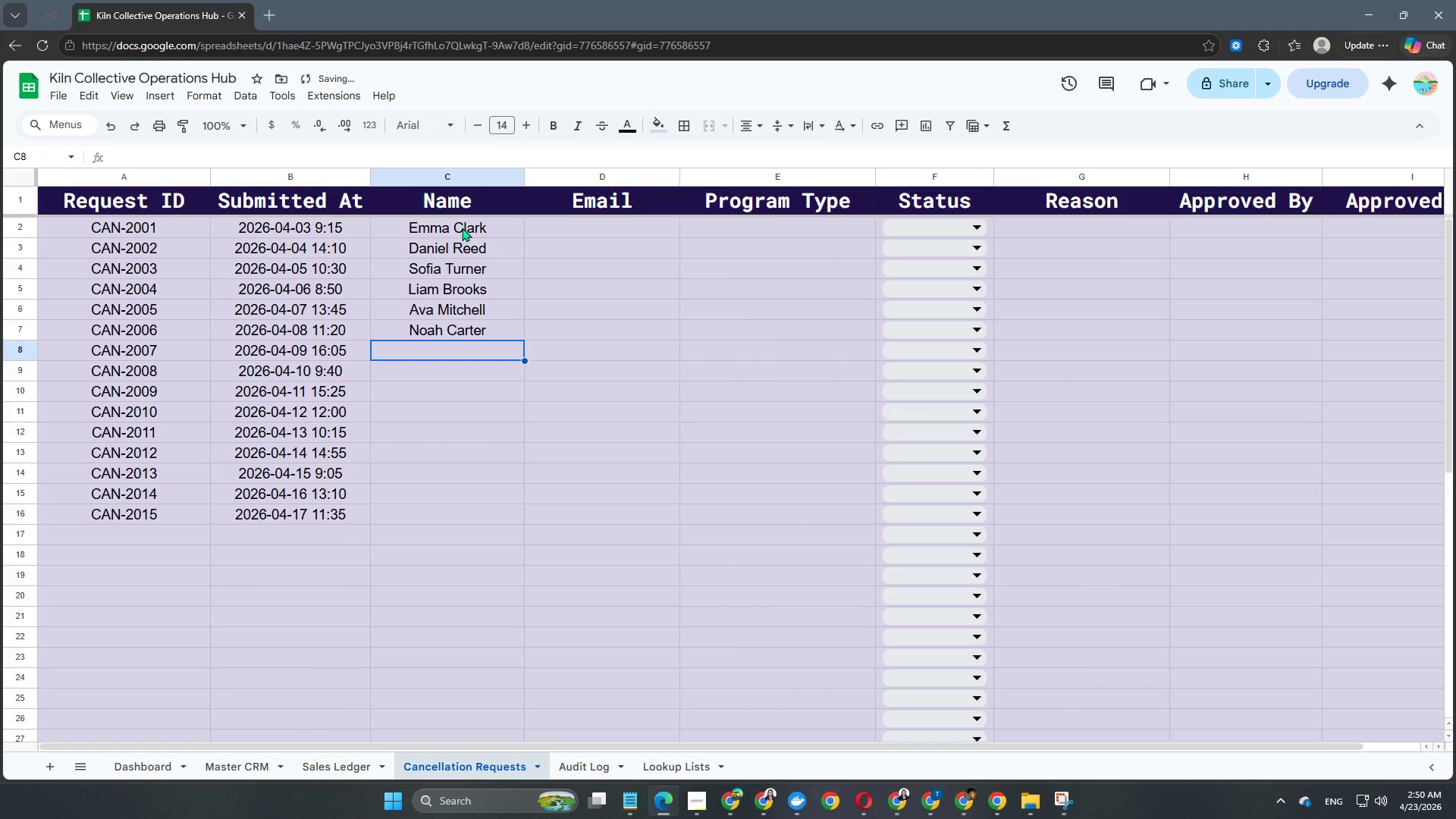 
type(Mia Go)
key(Backspace)
key(Backspace)
type(Fpos)
key(Backspace)
key(Backspace)
type(ster)
 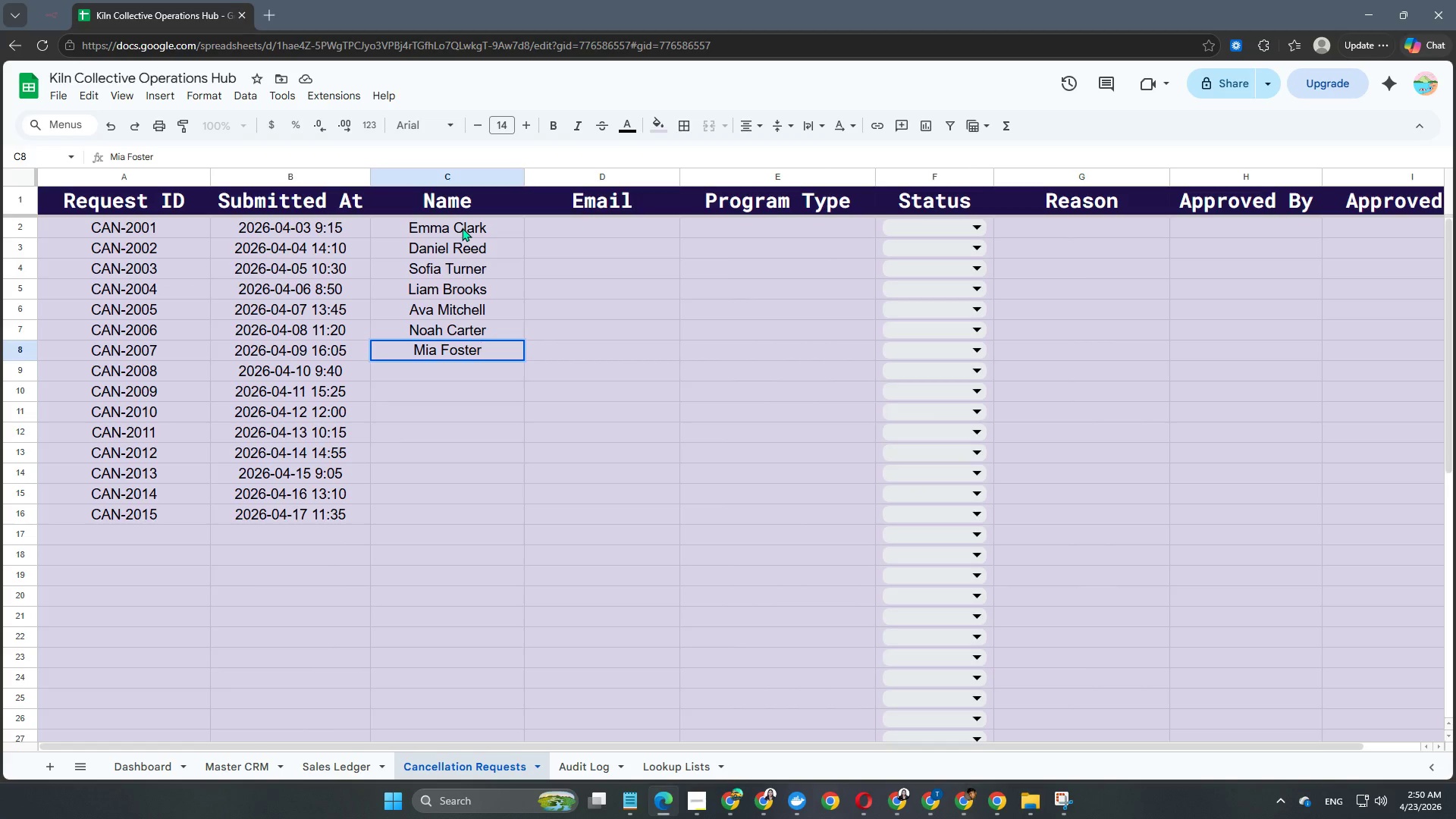 
key(Enter)
 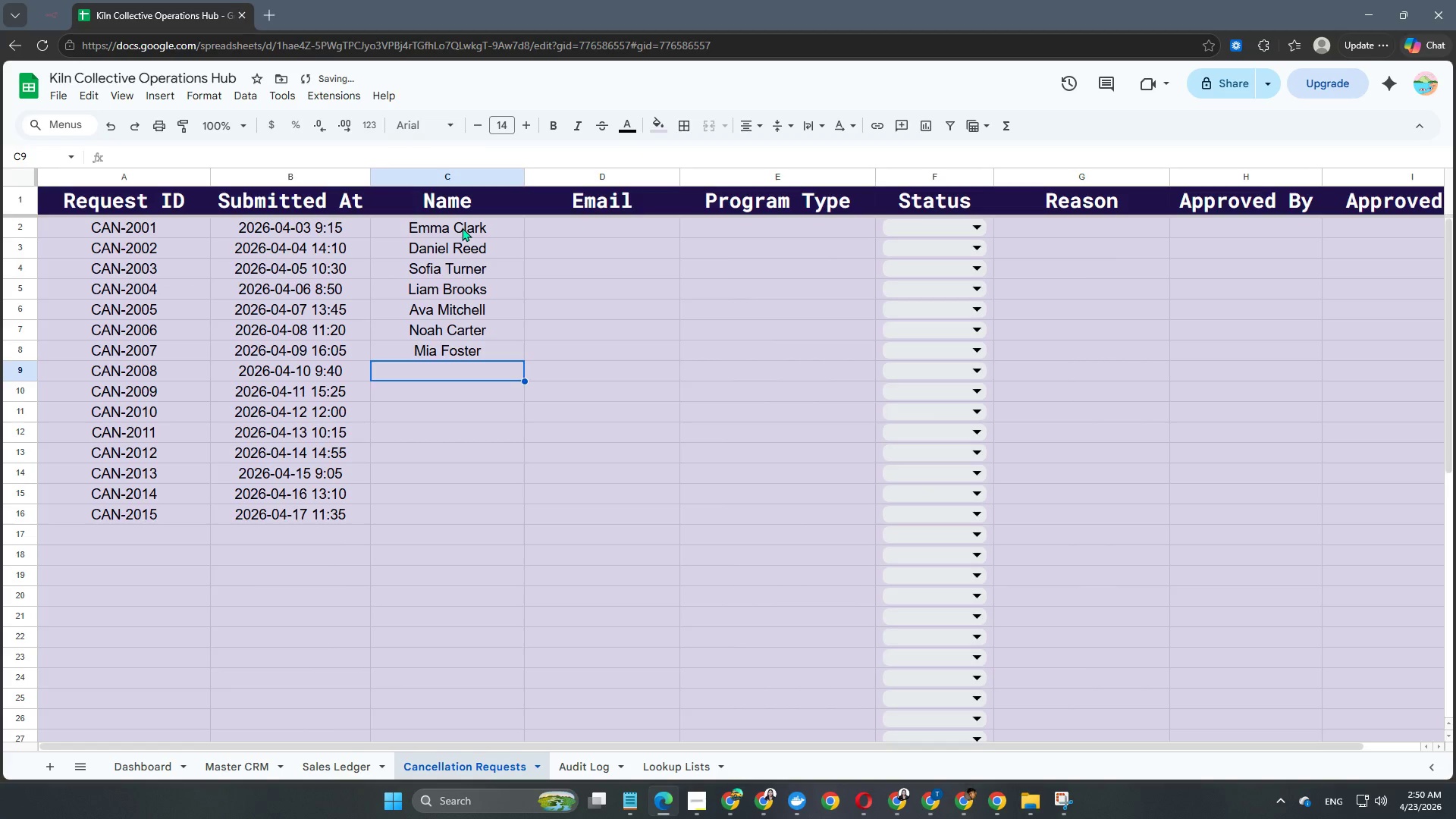 
type(Ethan Hayes)
 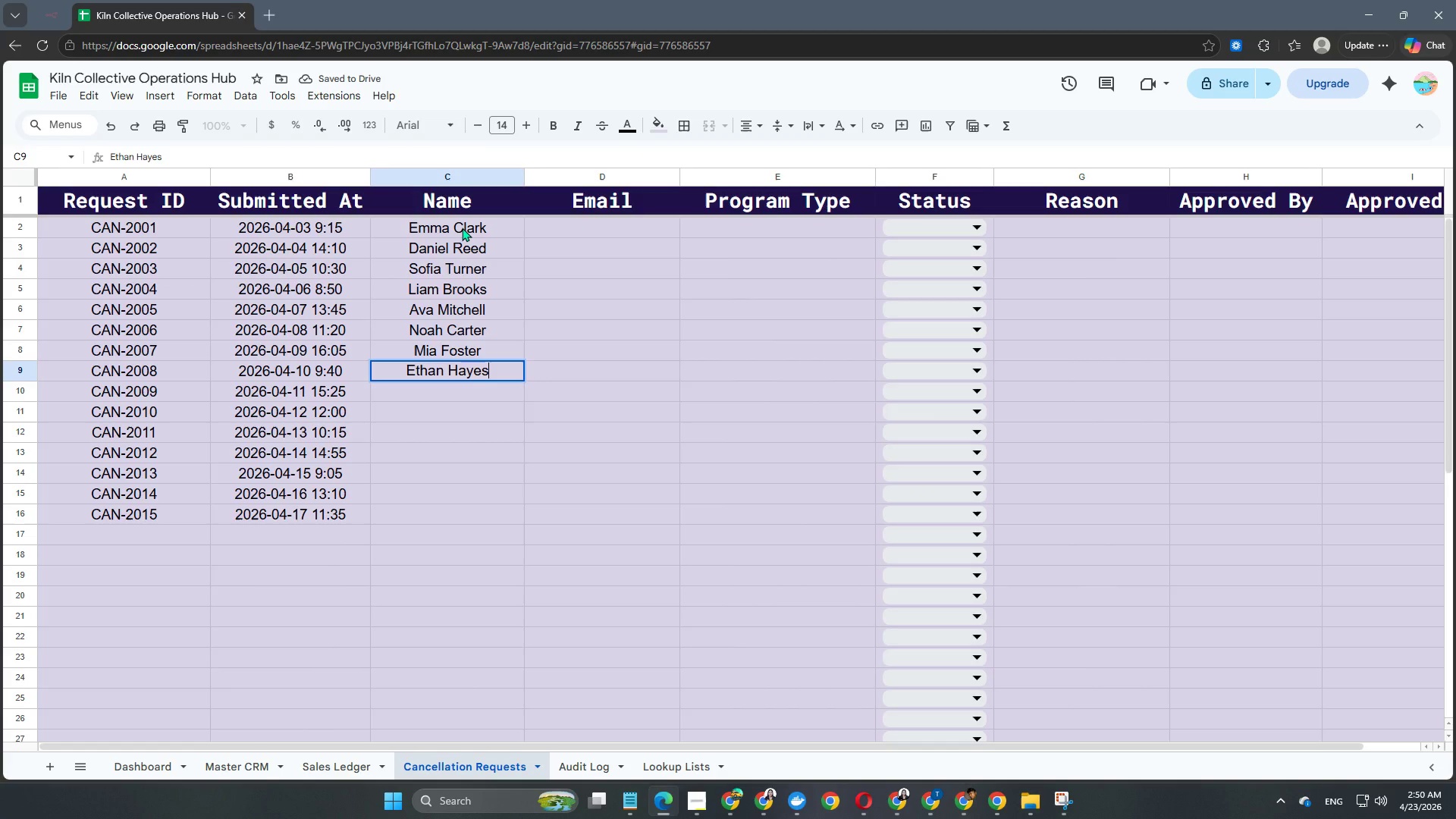 
key(Enter)
 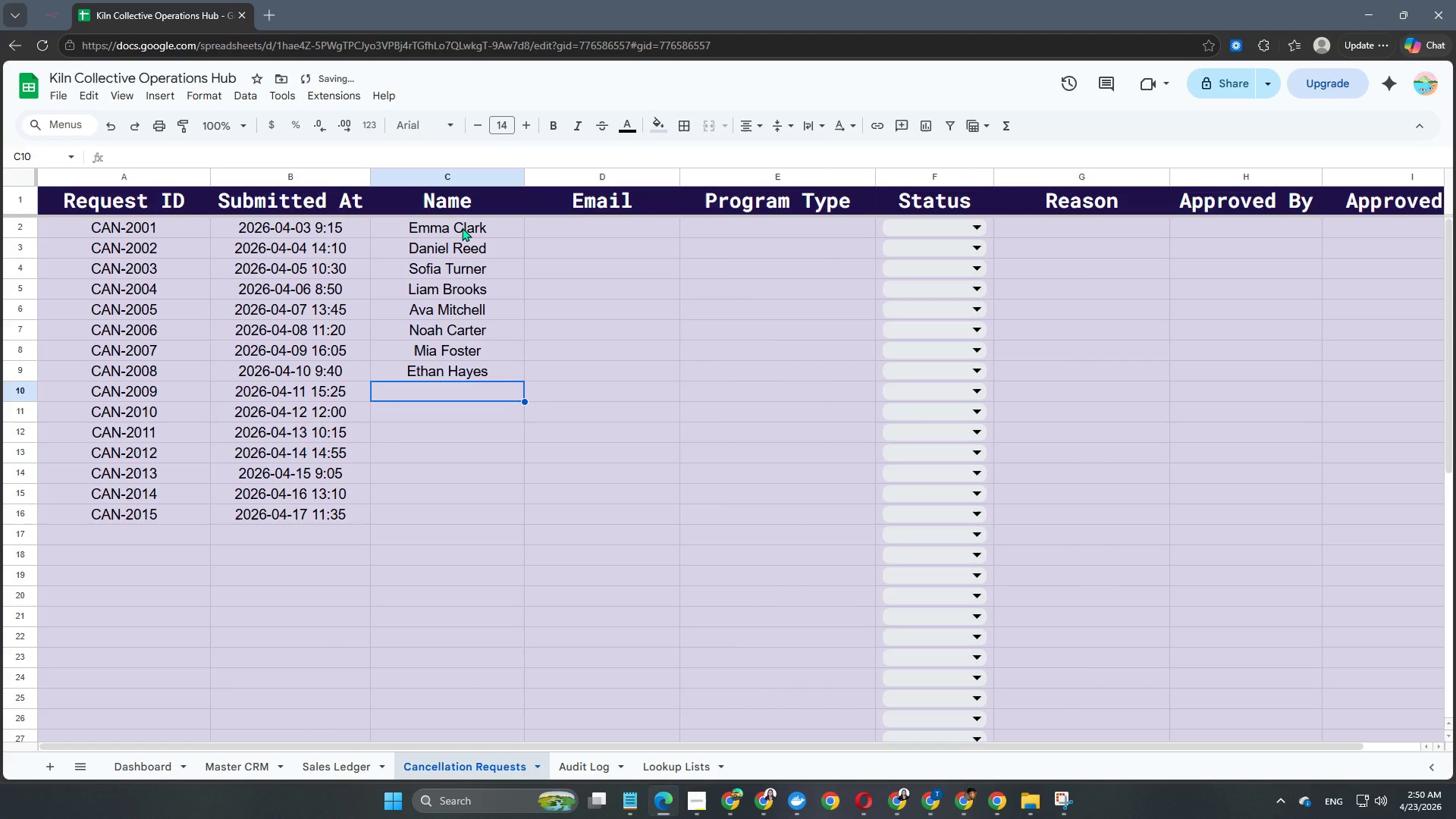 
type(Cl)
key(Backspace)
type(hloe Ward)
 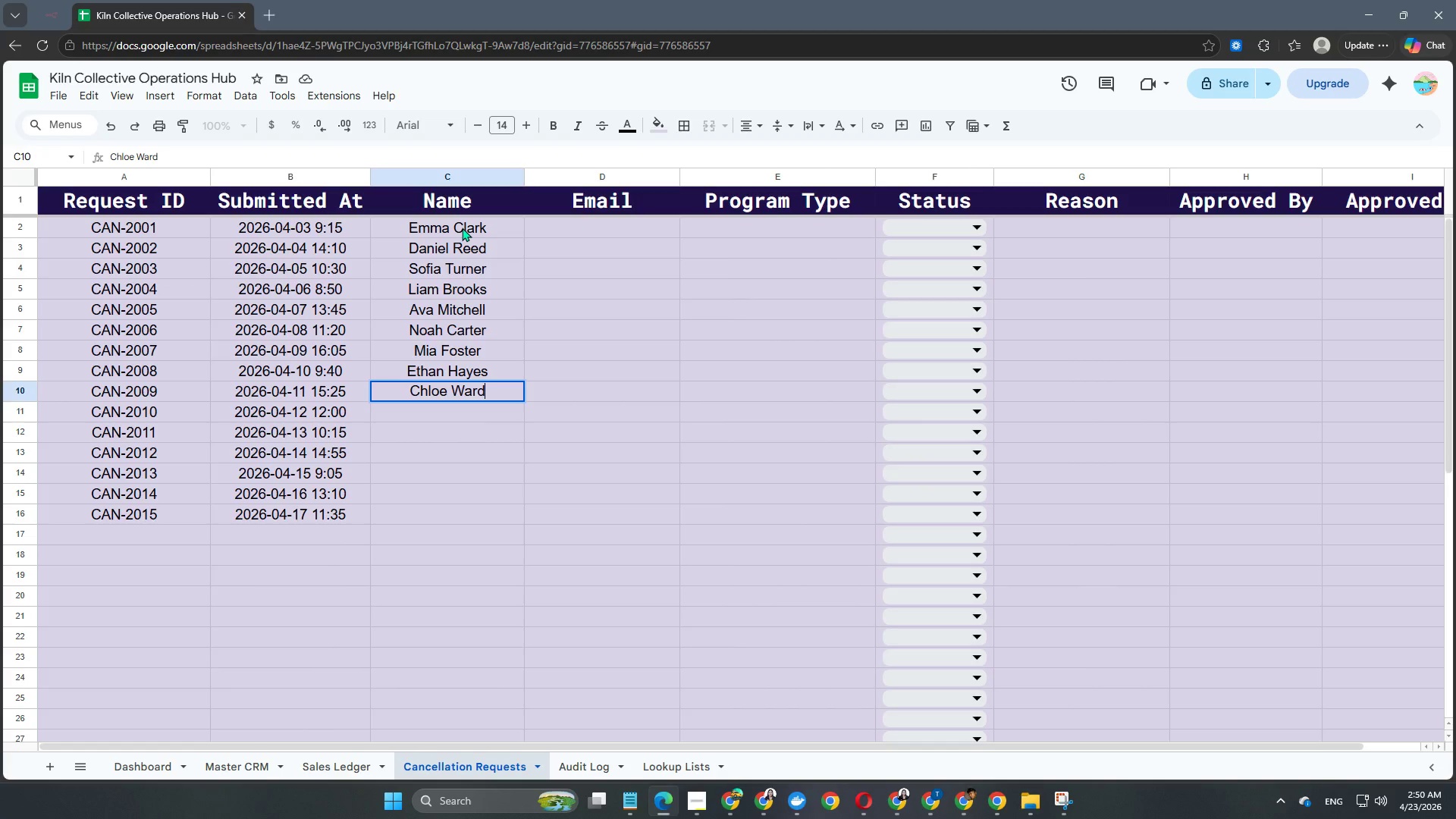 
key(Enter)
 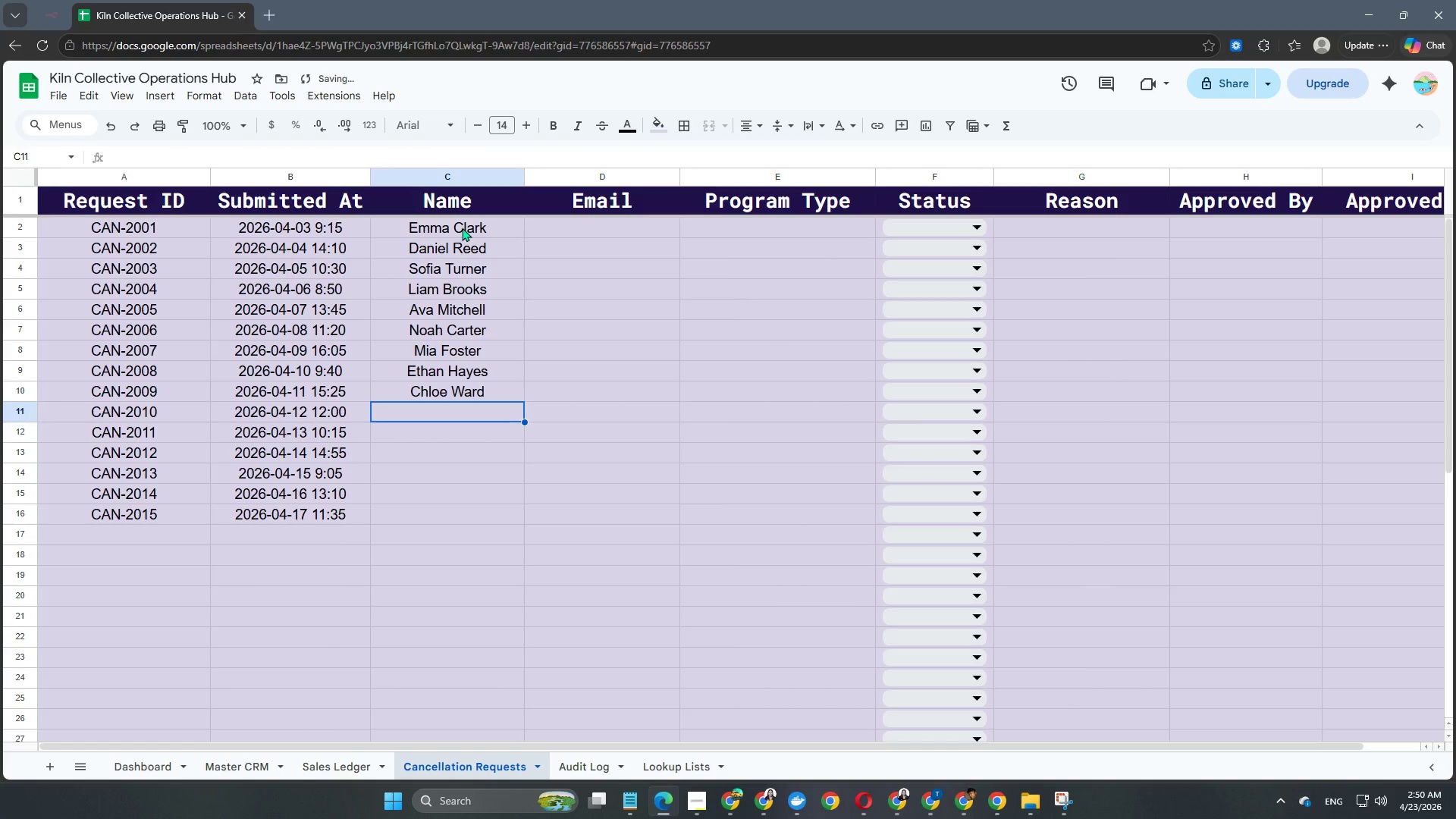 
type(Lucas Bell)
 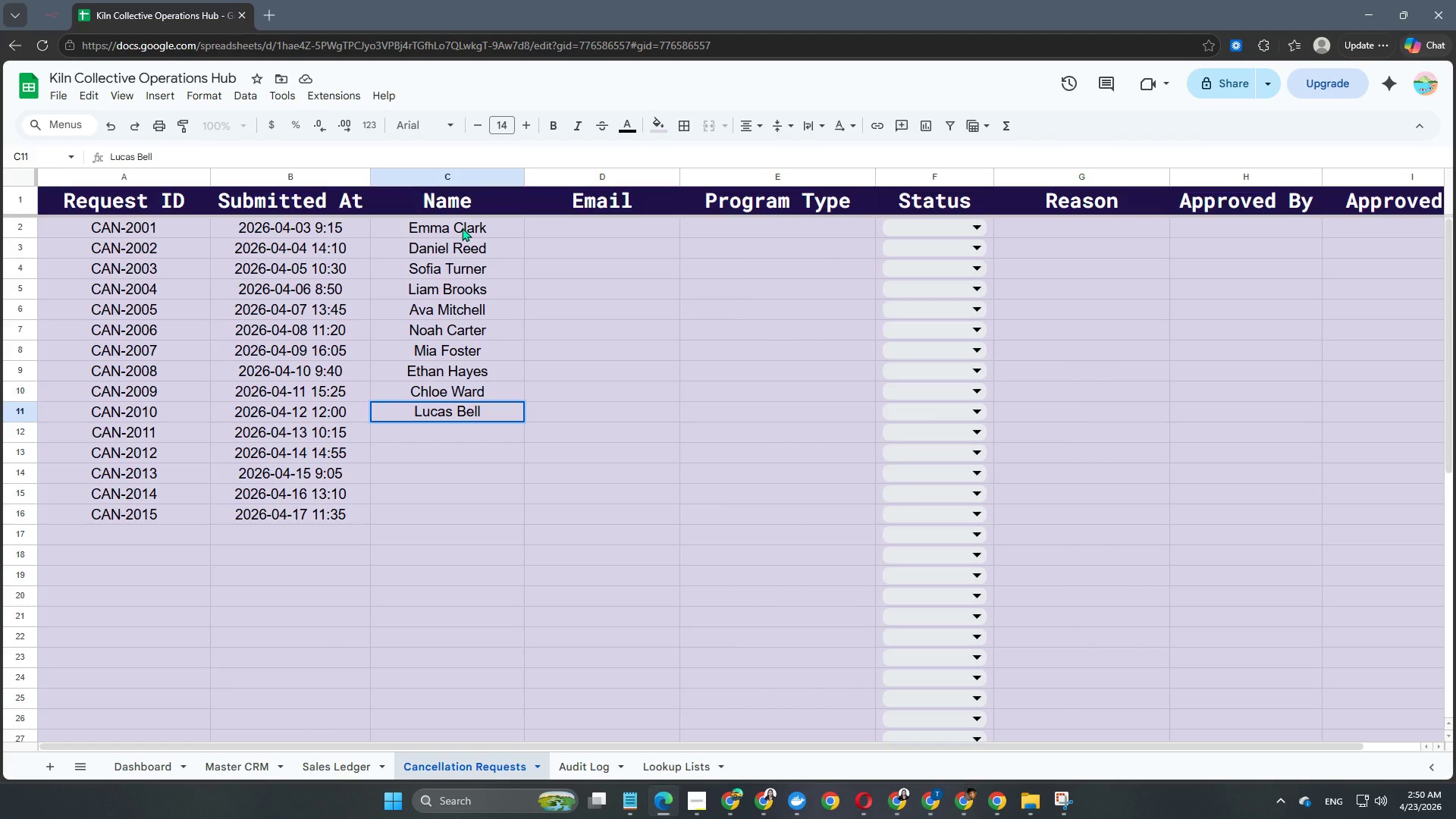 
key(Enter)
 